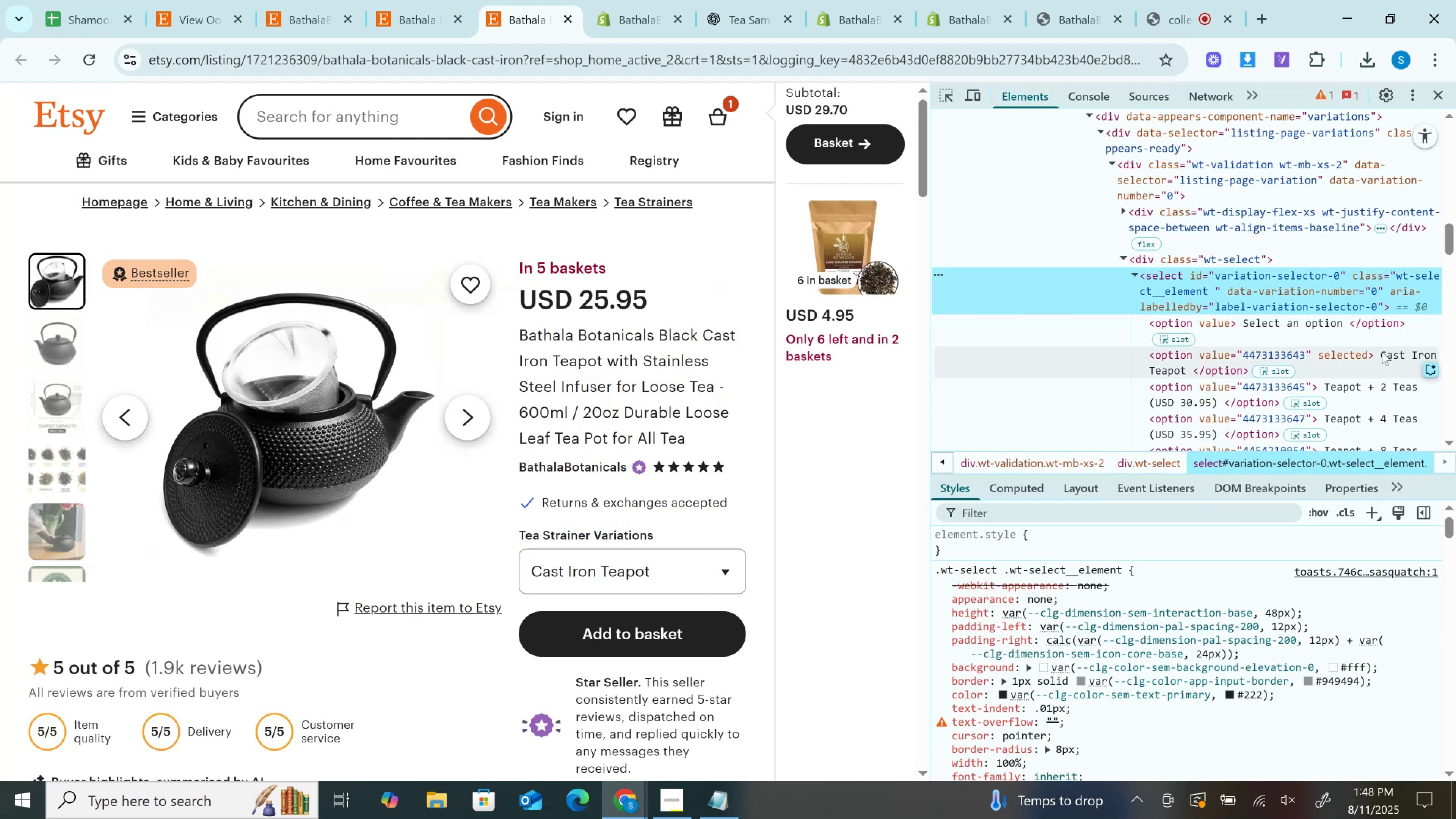 
scroll: coordinate [1304, 334], scroll_direction: down, amount: 2.0
 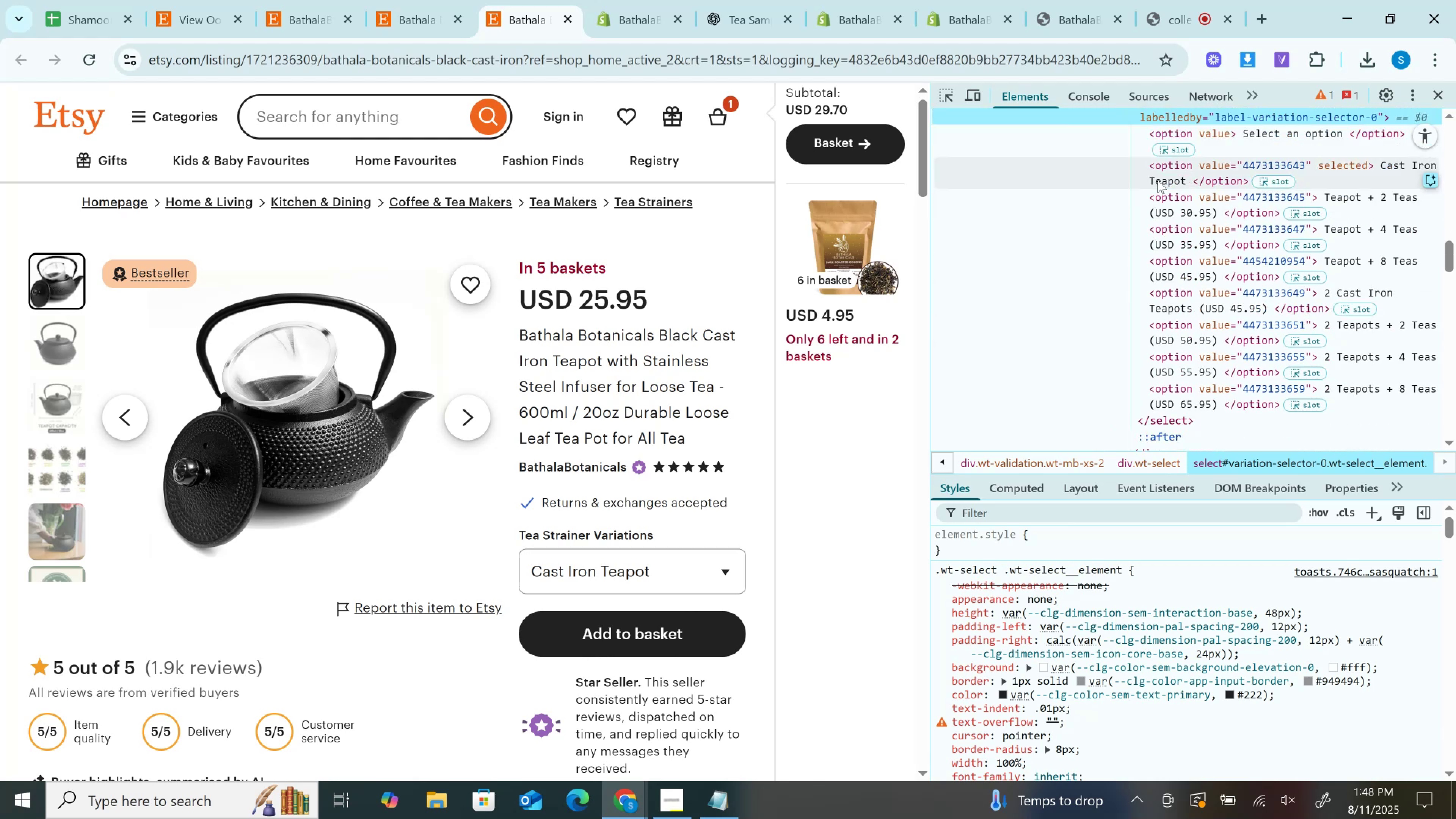 
double_click([1158, 180])
 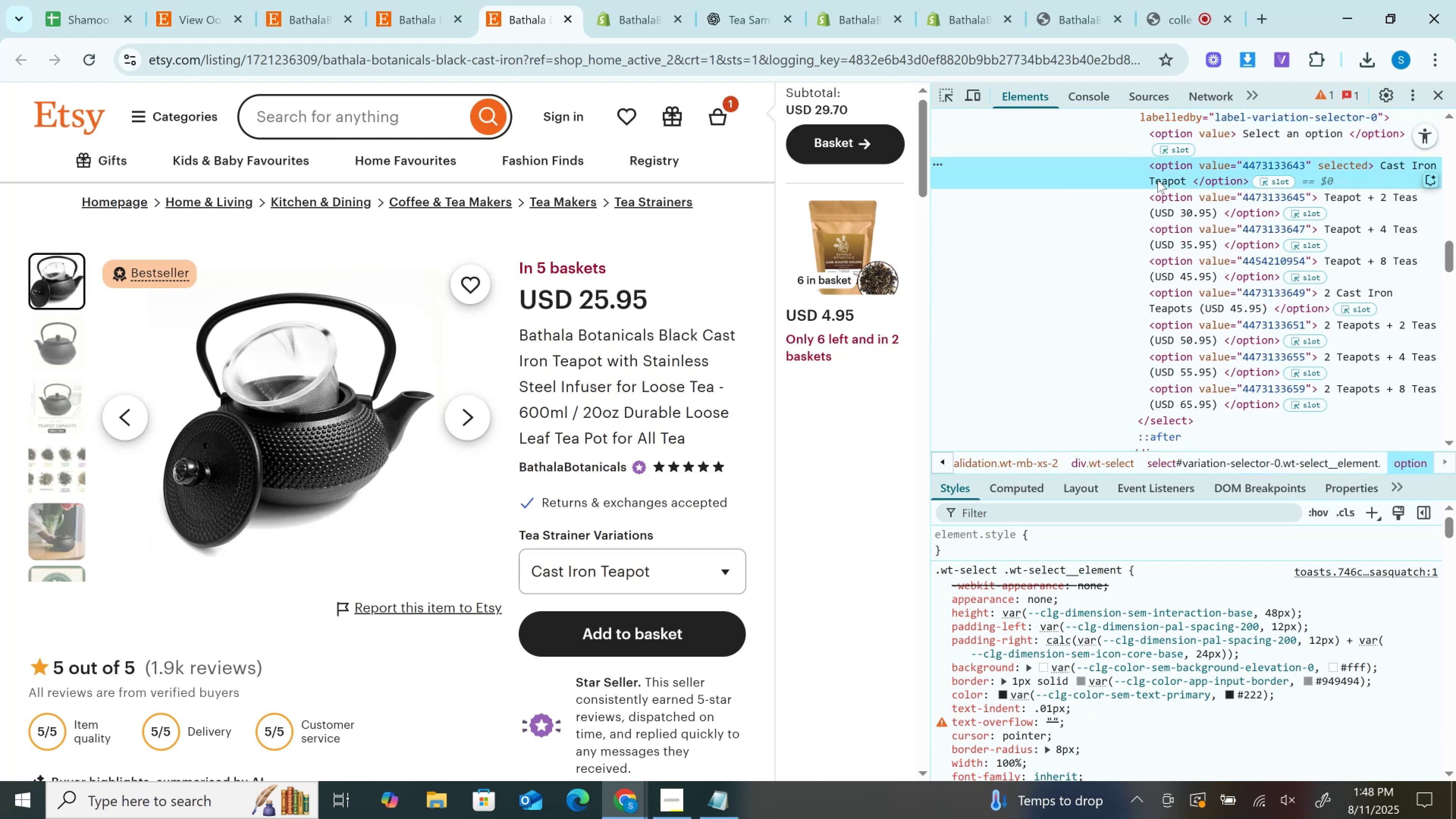 
key(Control+C)
 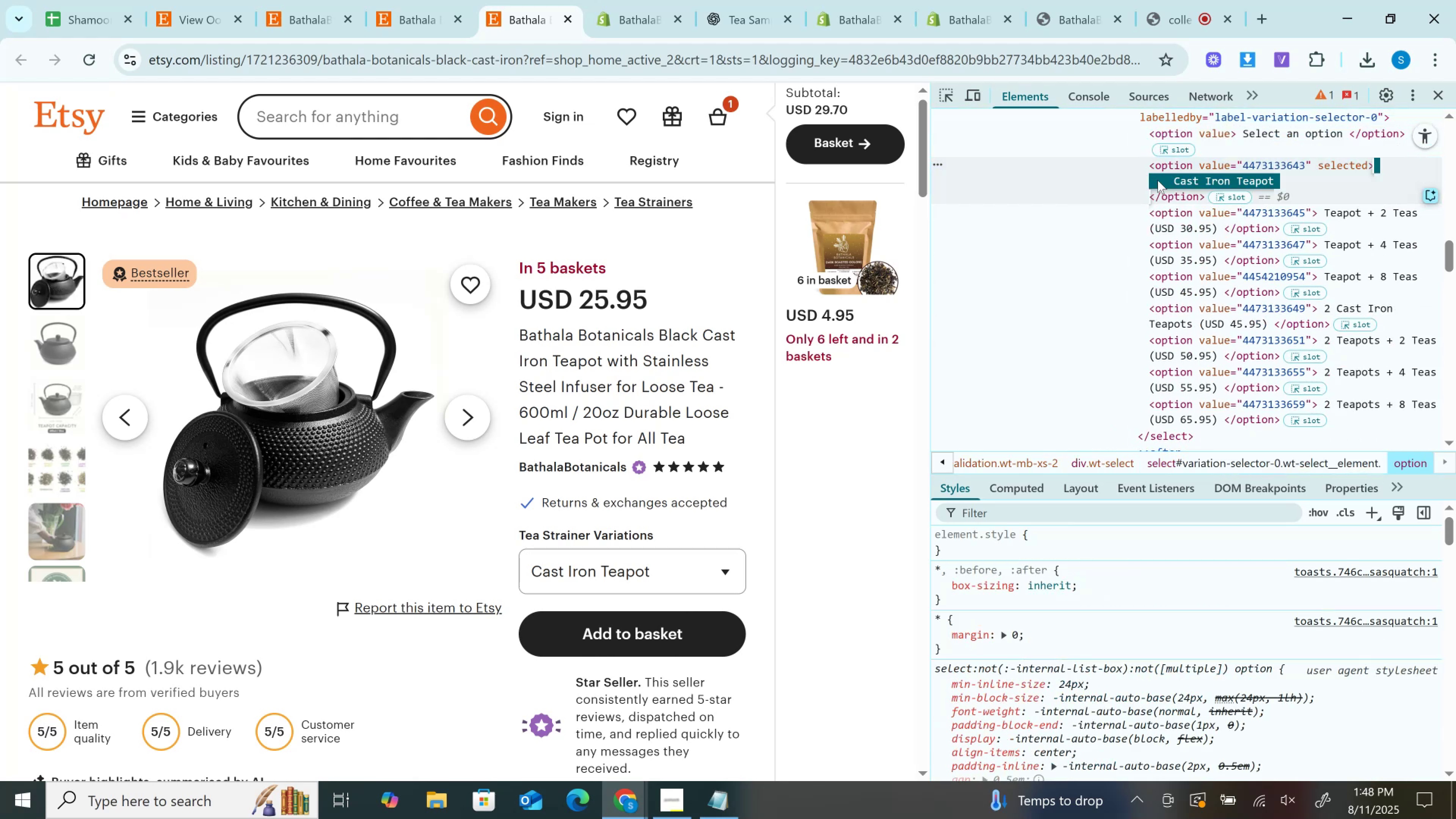 
left_click([627, 0])
 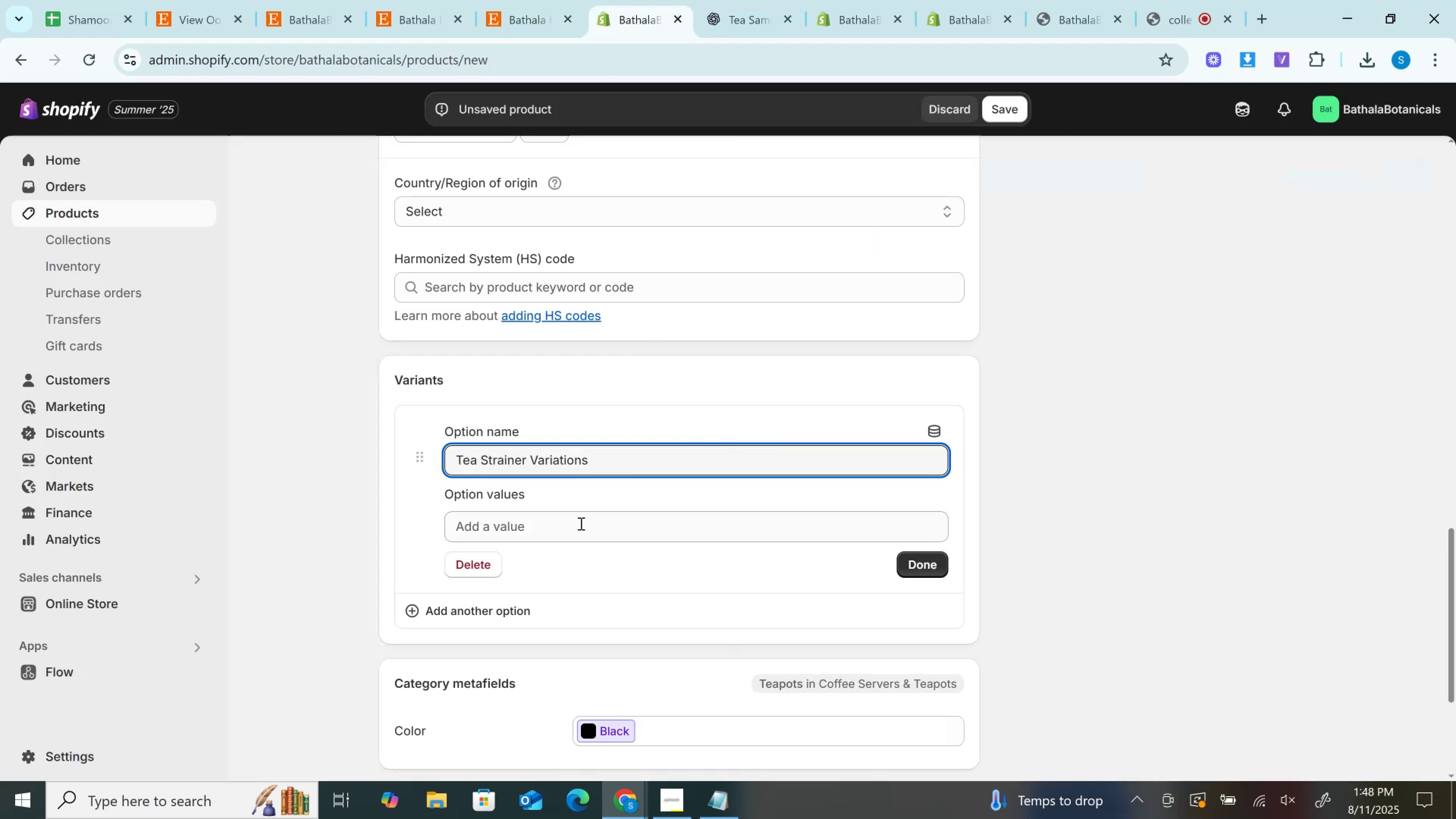 
key(Control+V)
 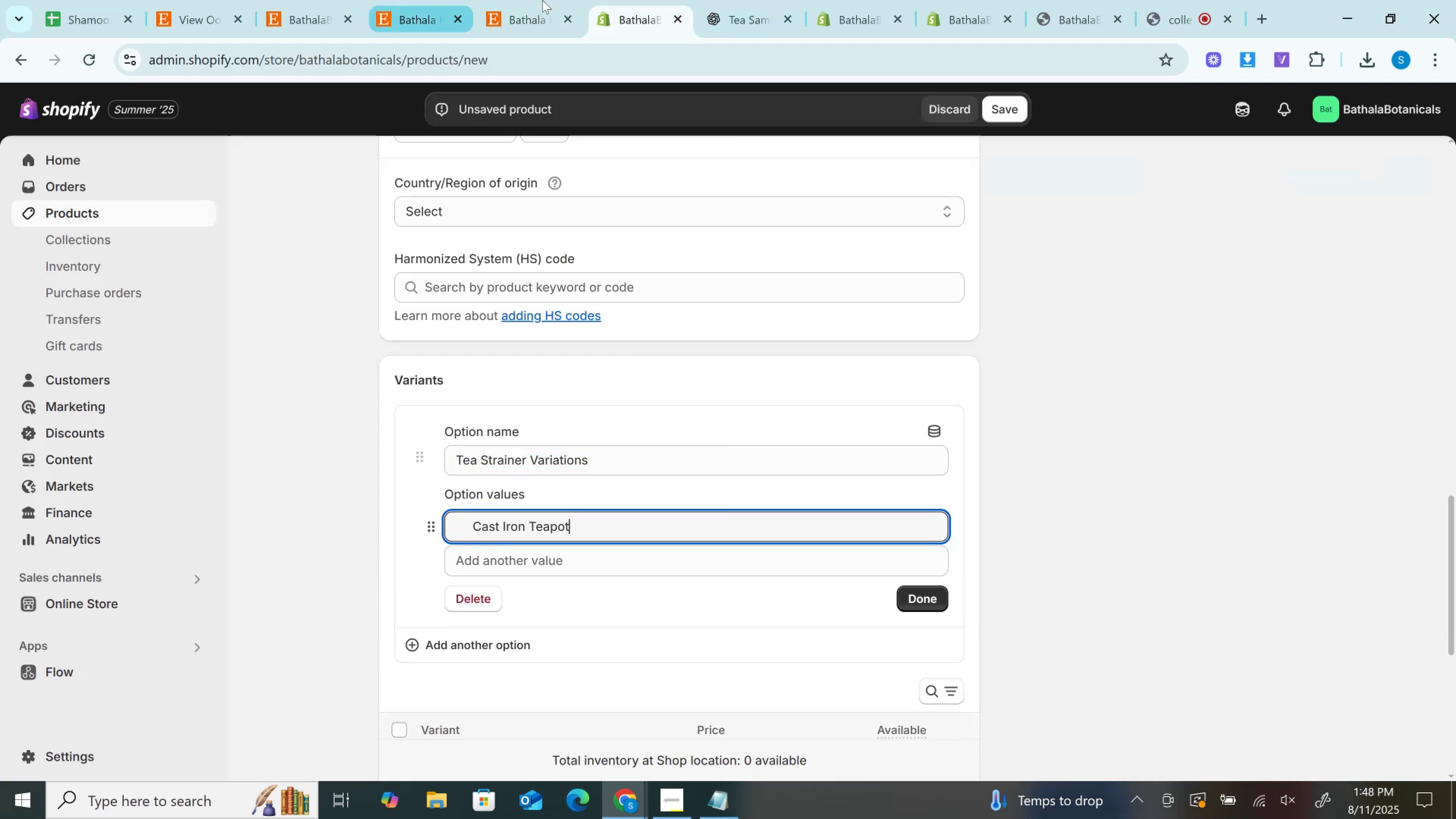 
left_click([549, 0])
 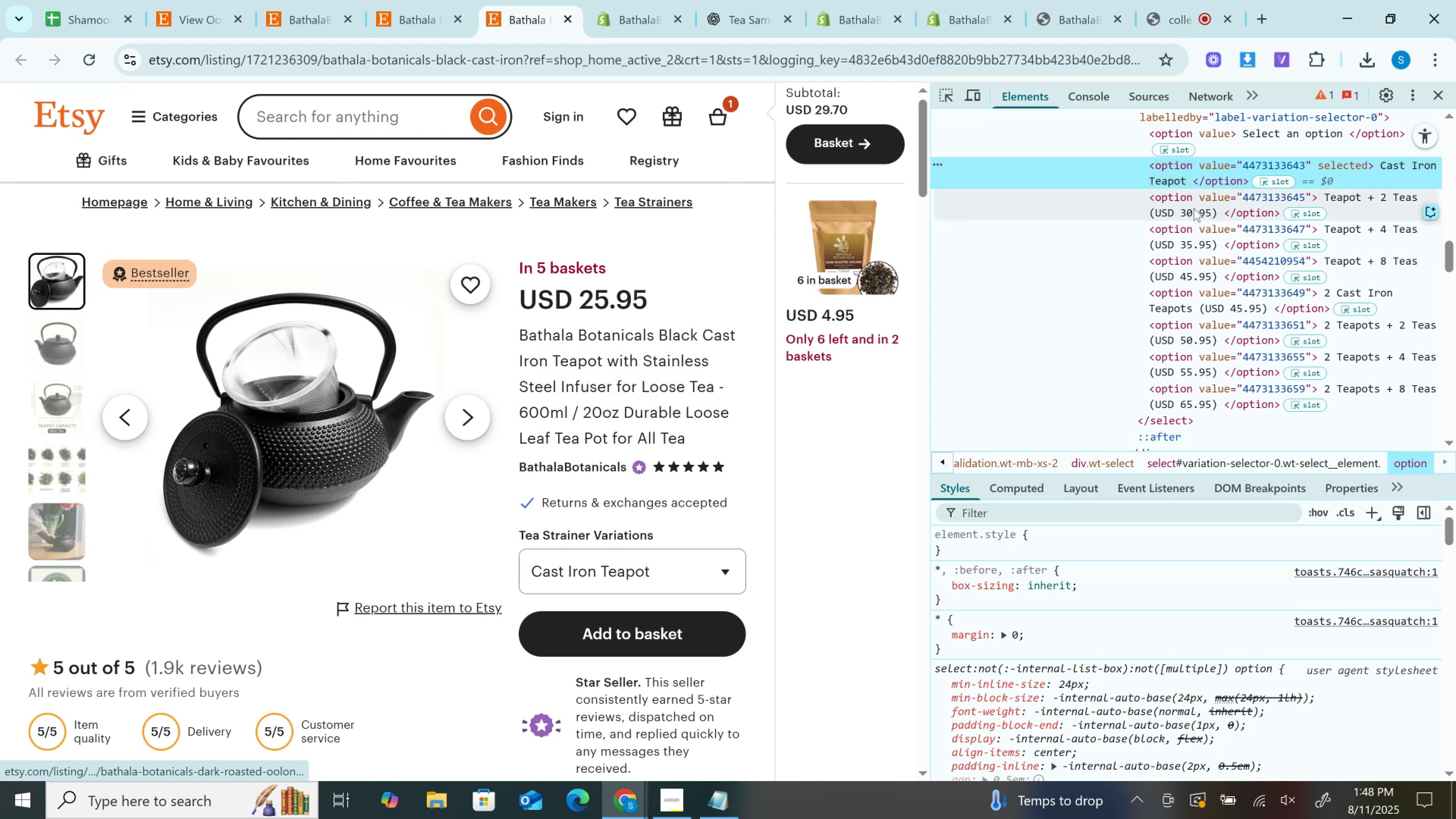 
double_click([1194, 208])
 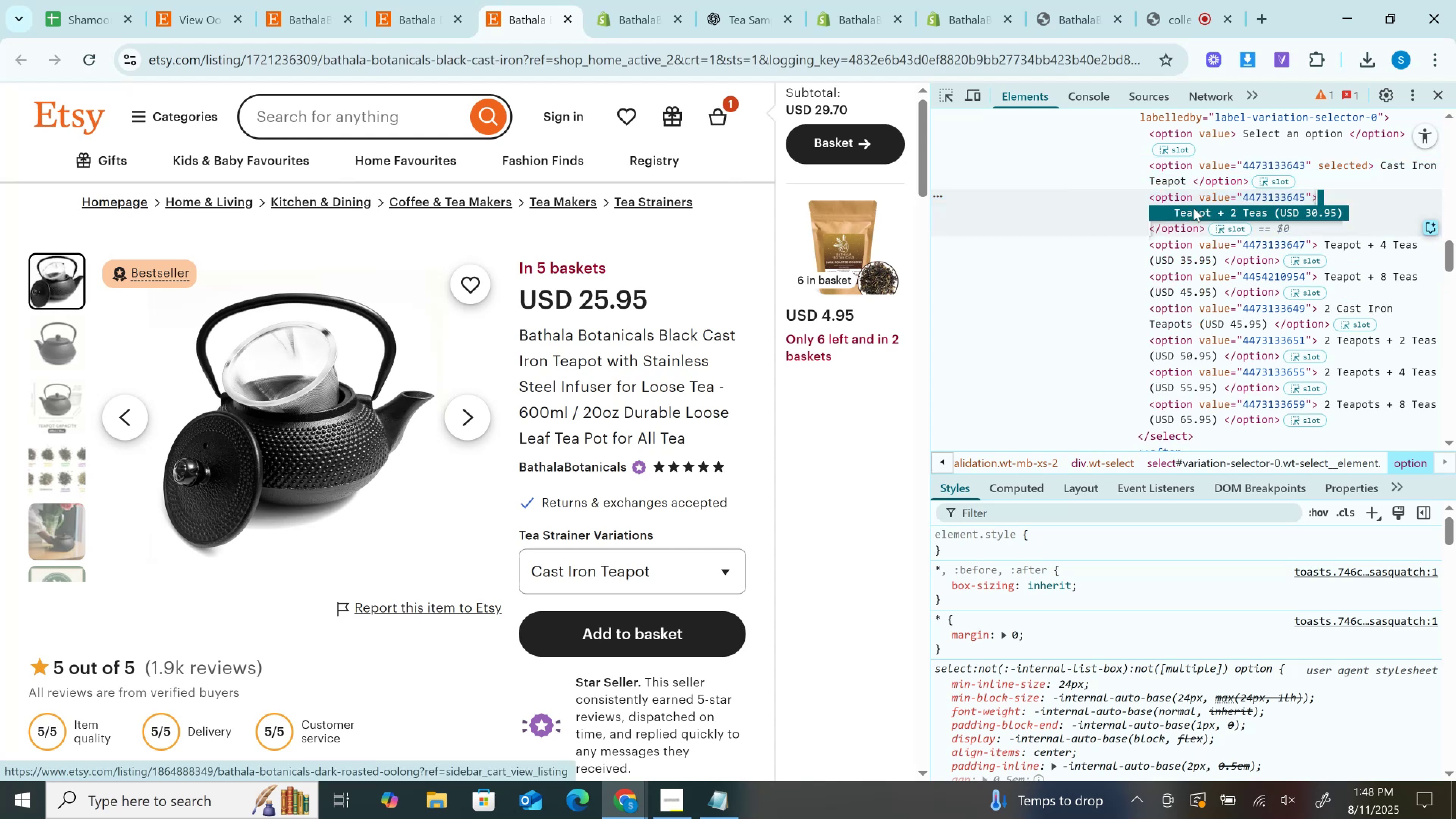 
key(Control+C)
 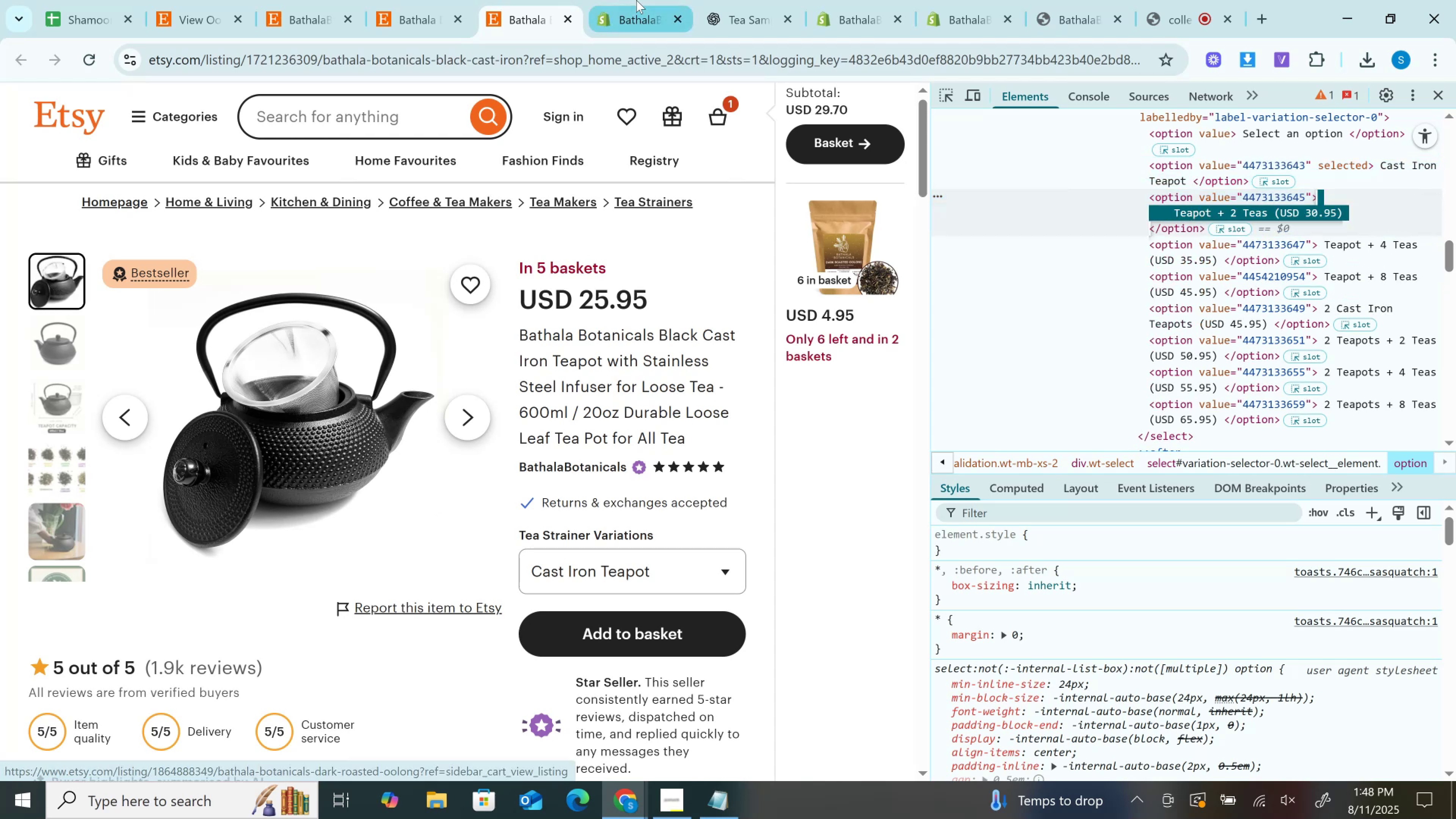 
left_click([634, 0])
 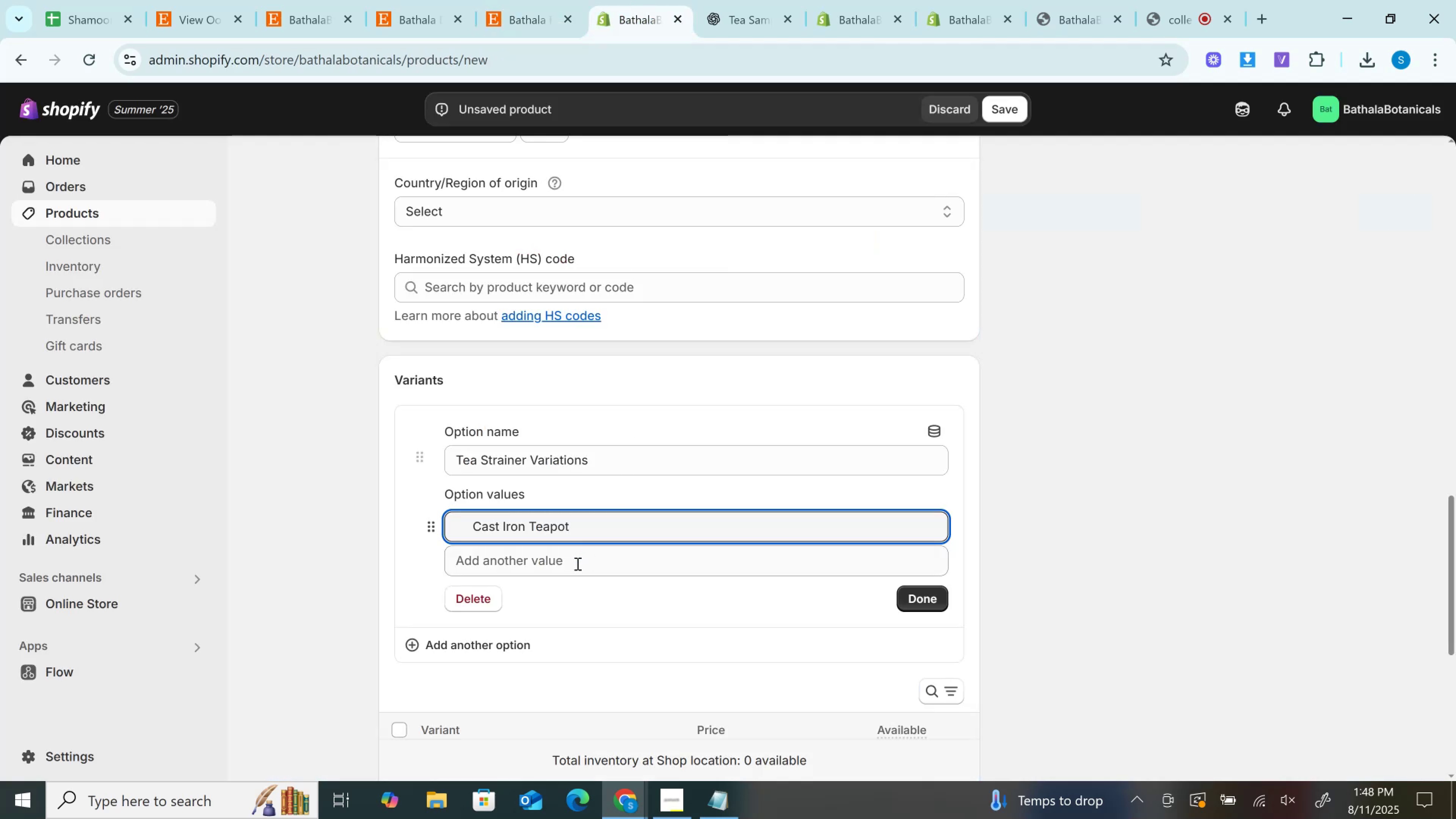 
left_click([577, 563])
 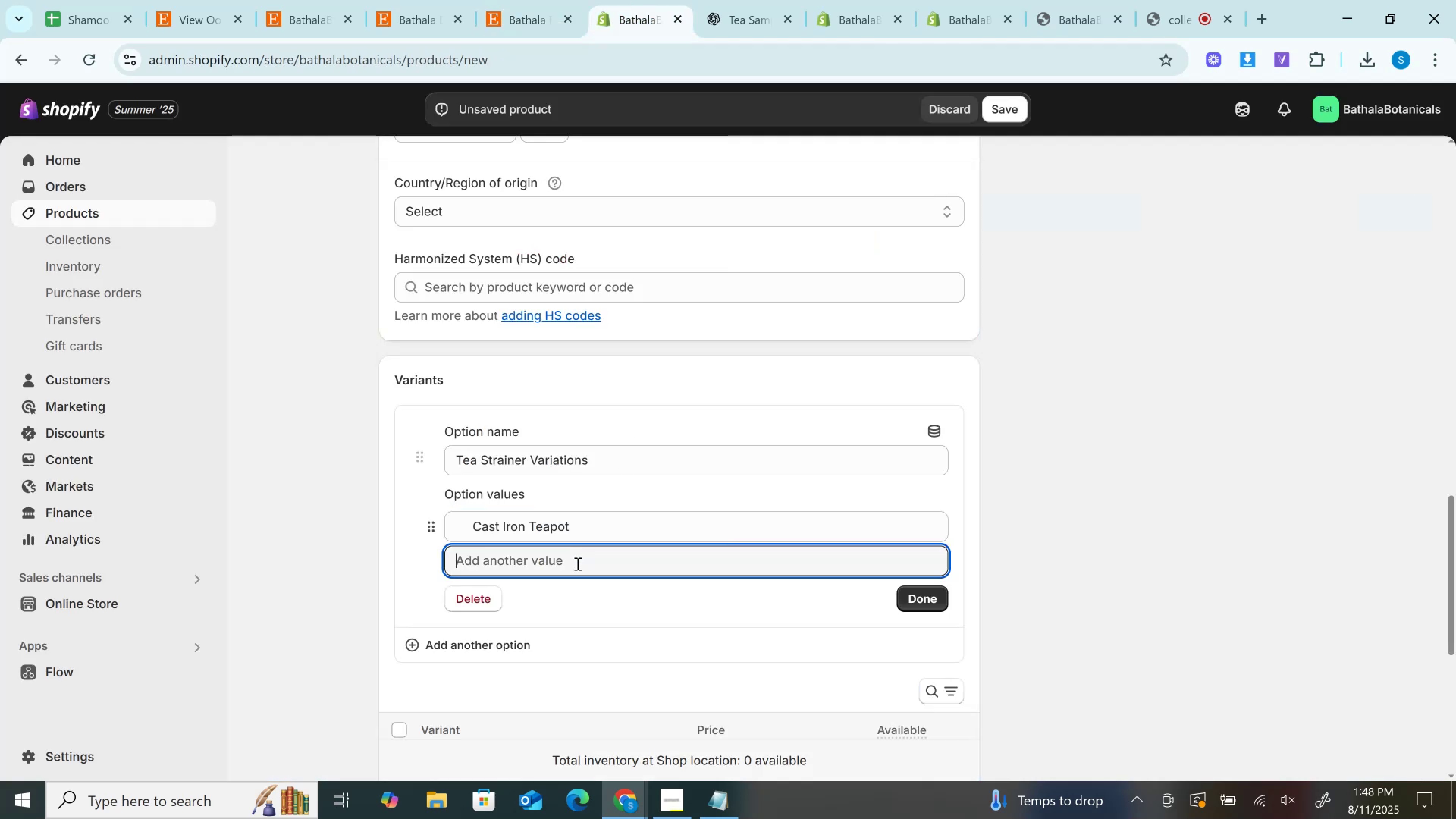 
key(Control+V)
 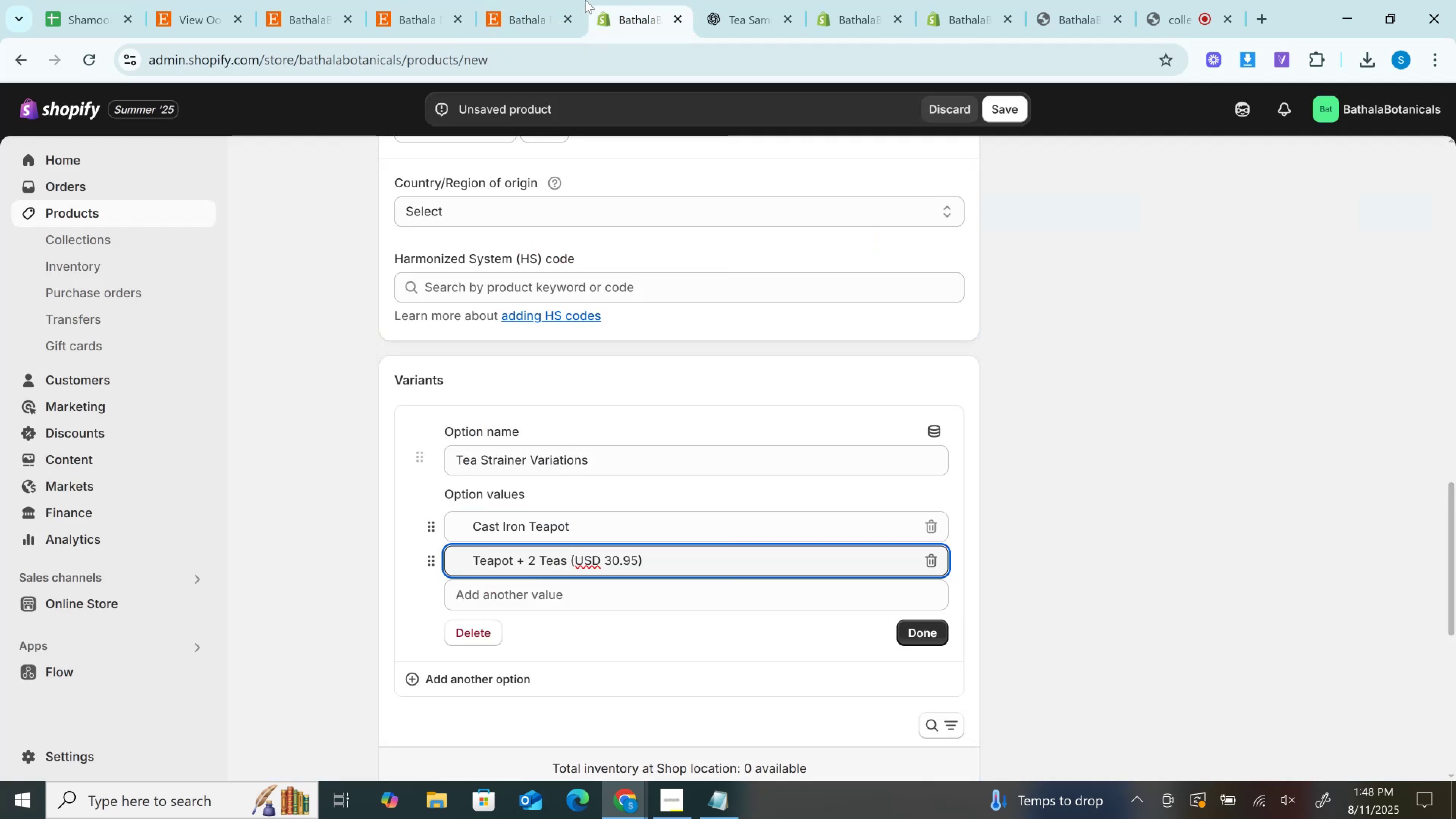 
left_click([556, 0])
 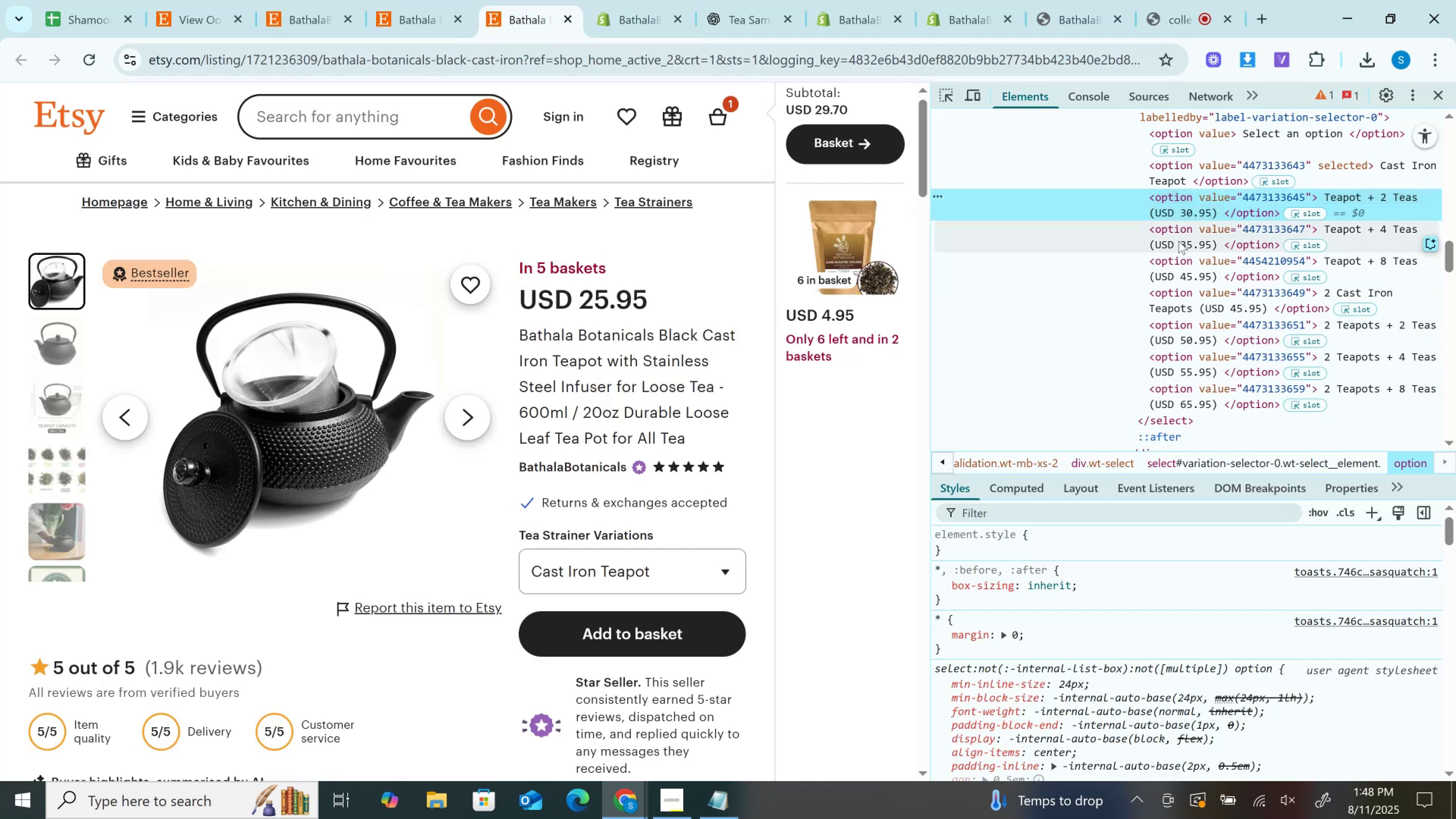 
double_click([1178, 242])
 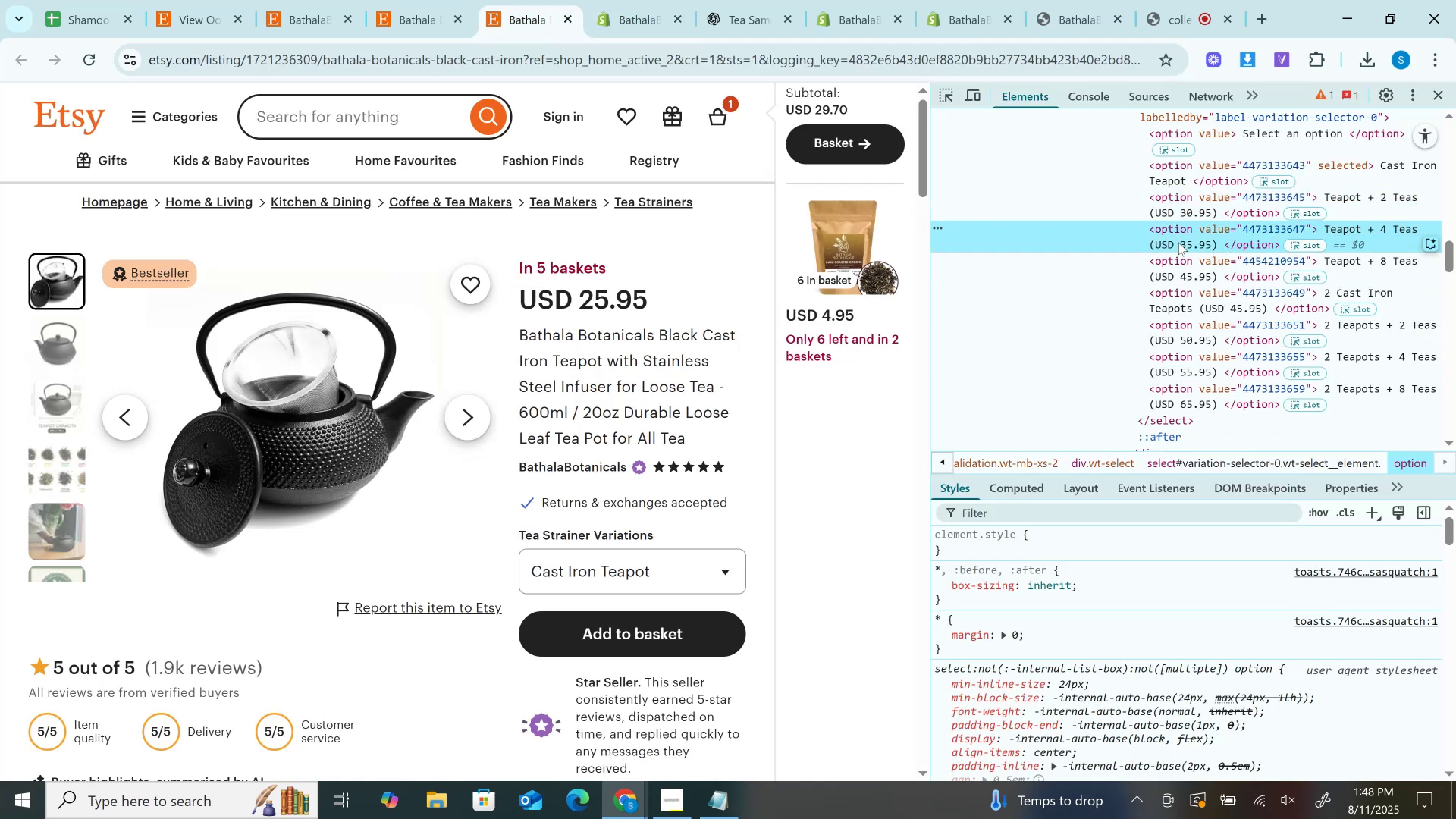 
key(Control+C)
 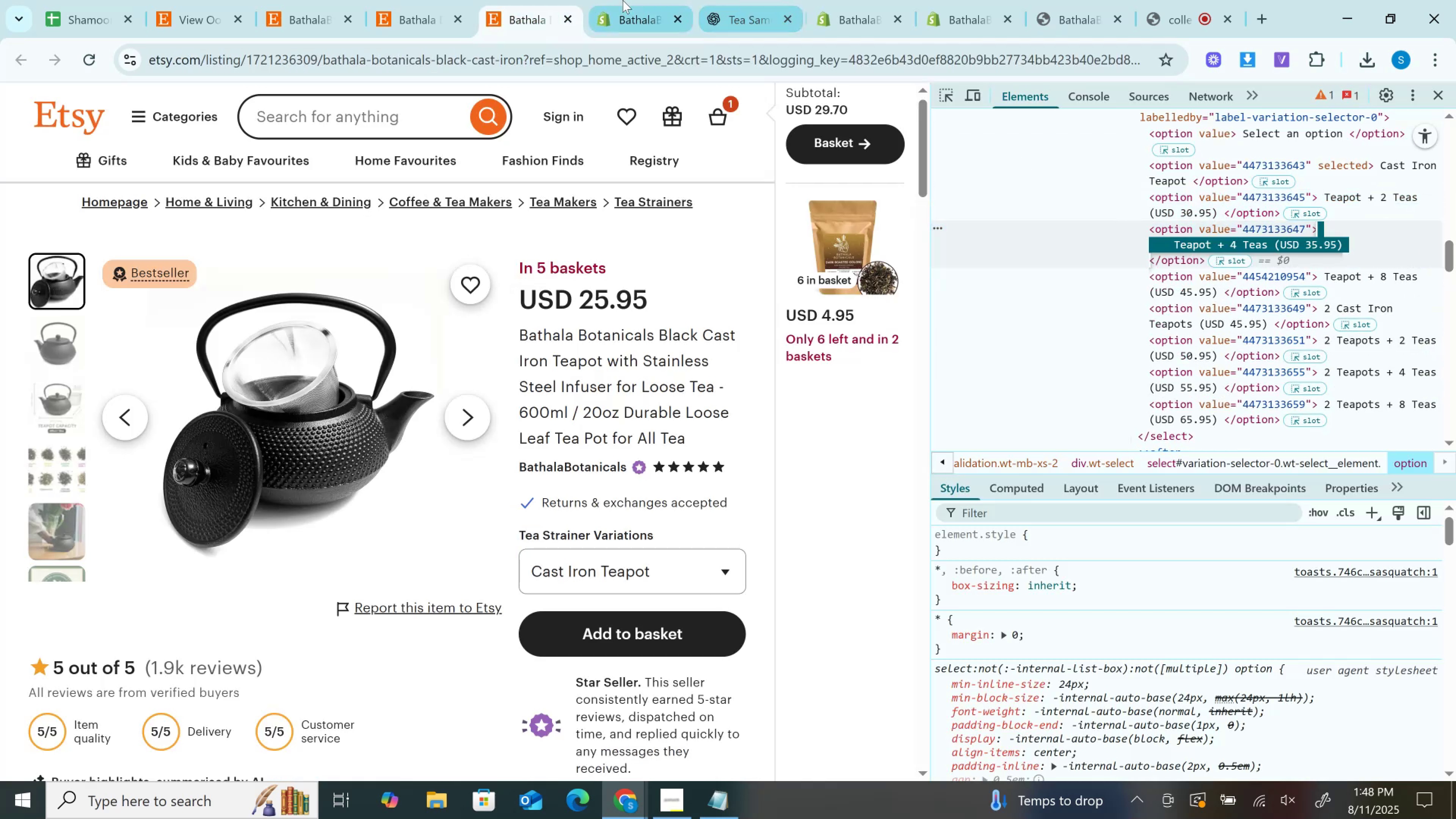 
left_click([623, 0])
 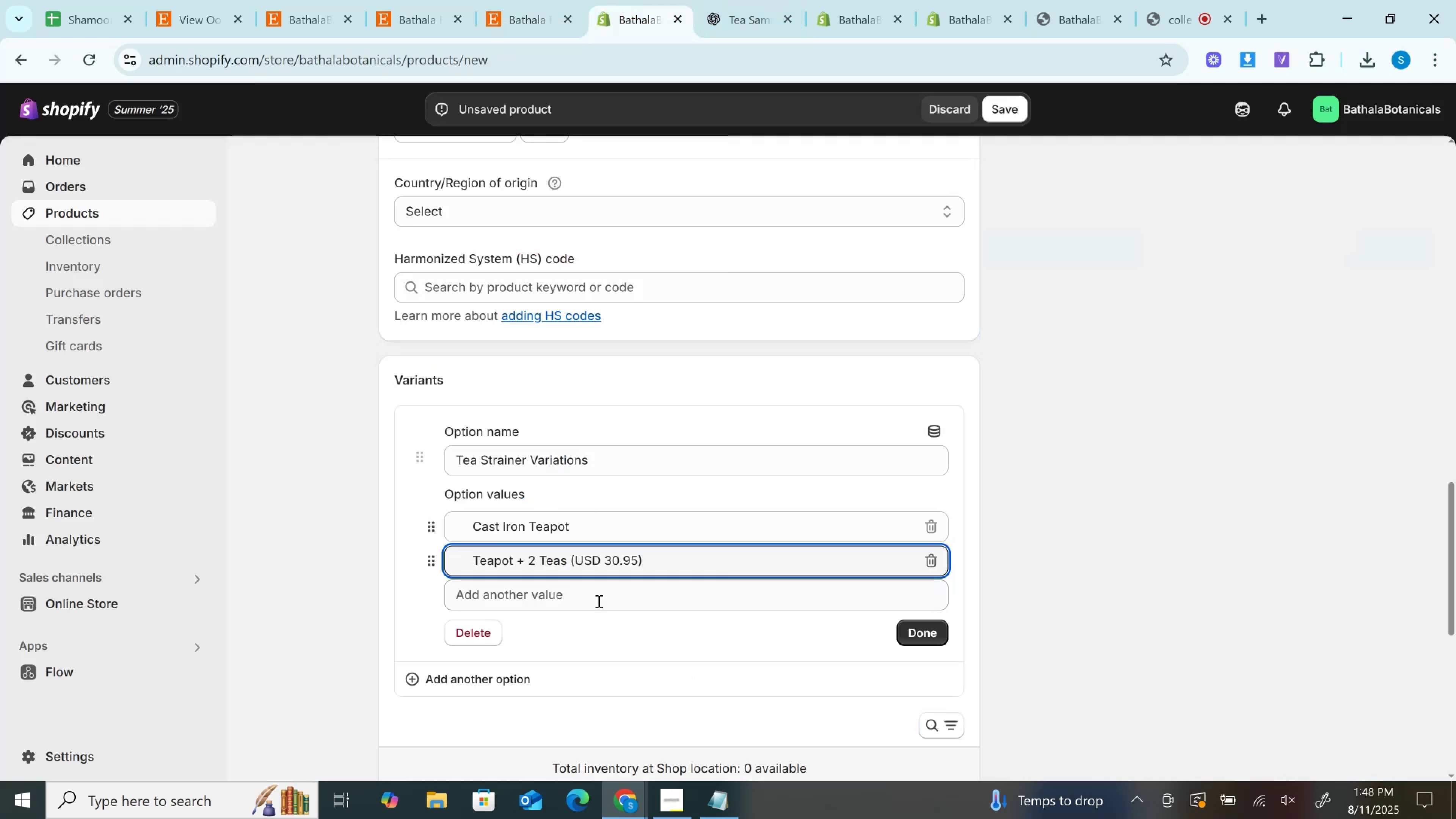 
left_click([598, 597])
 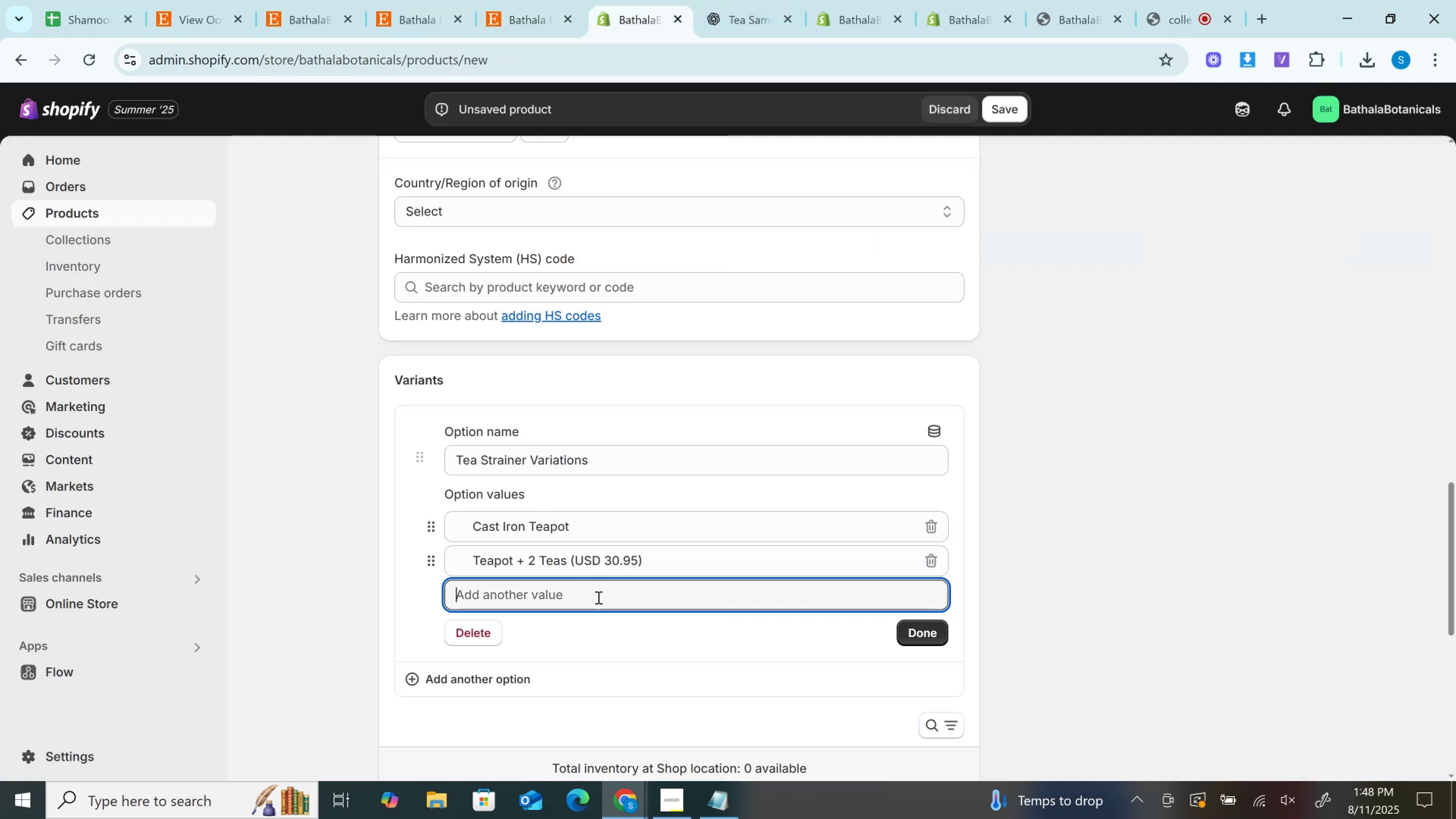 
key(Control+V)
 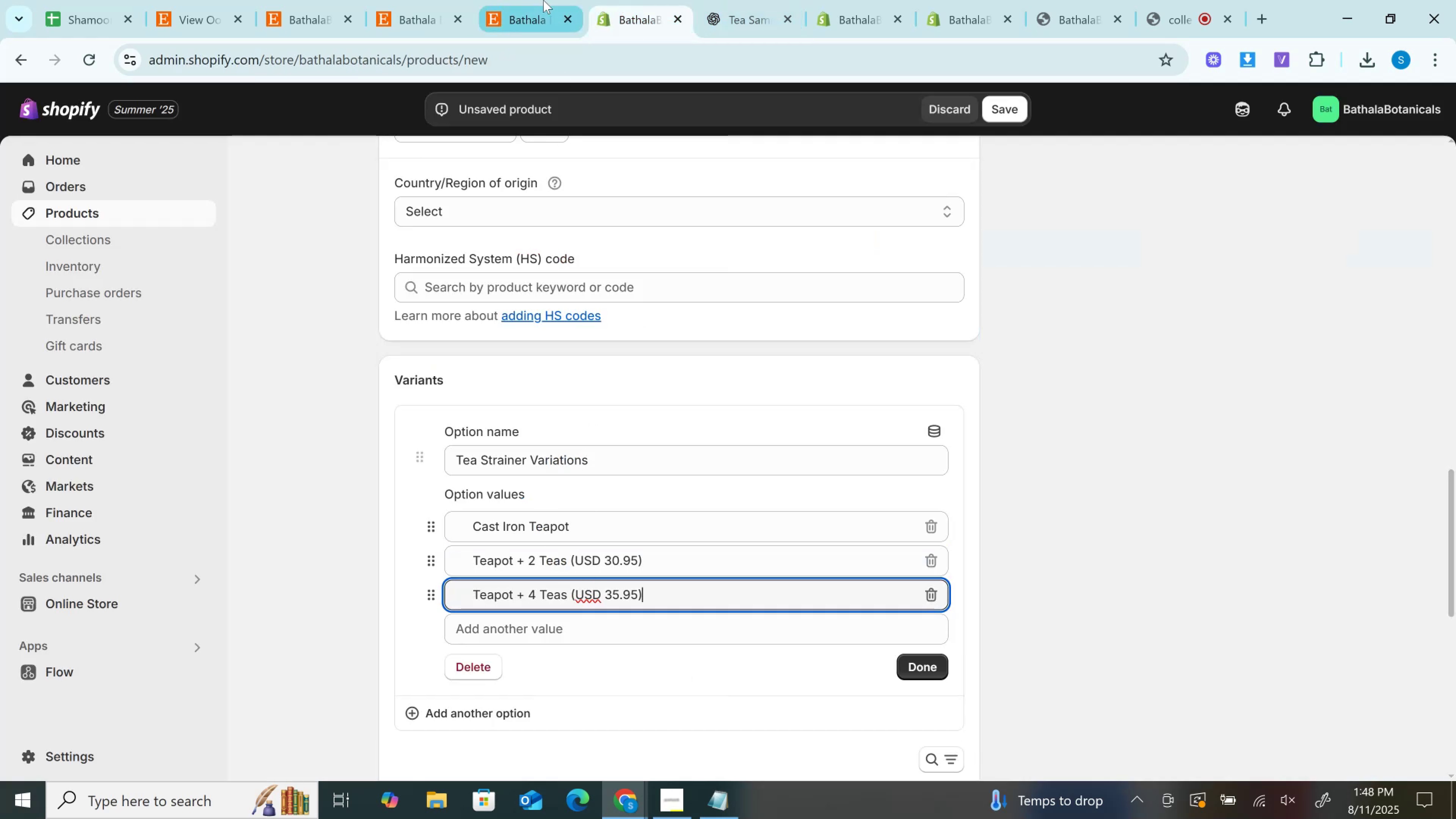 
left_click([543, 0])
 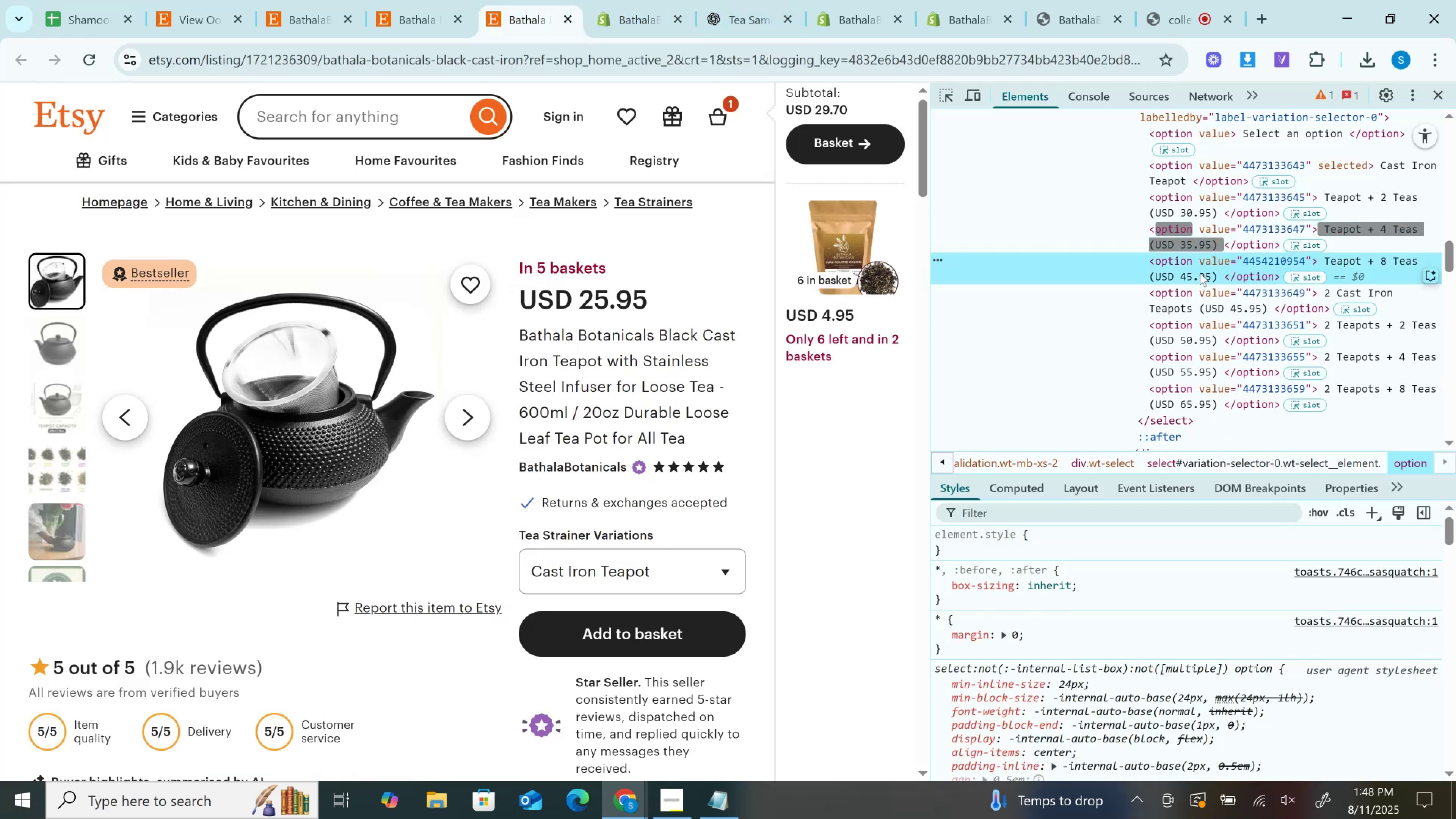 
double_click([1200, 273])
 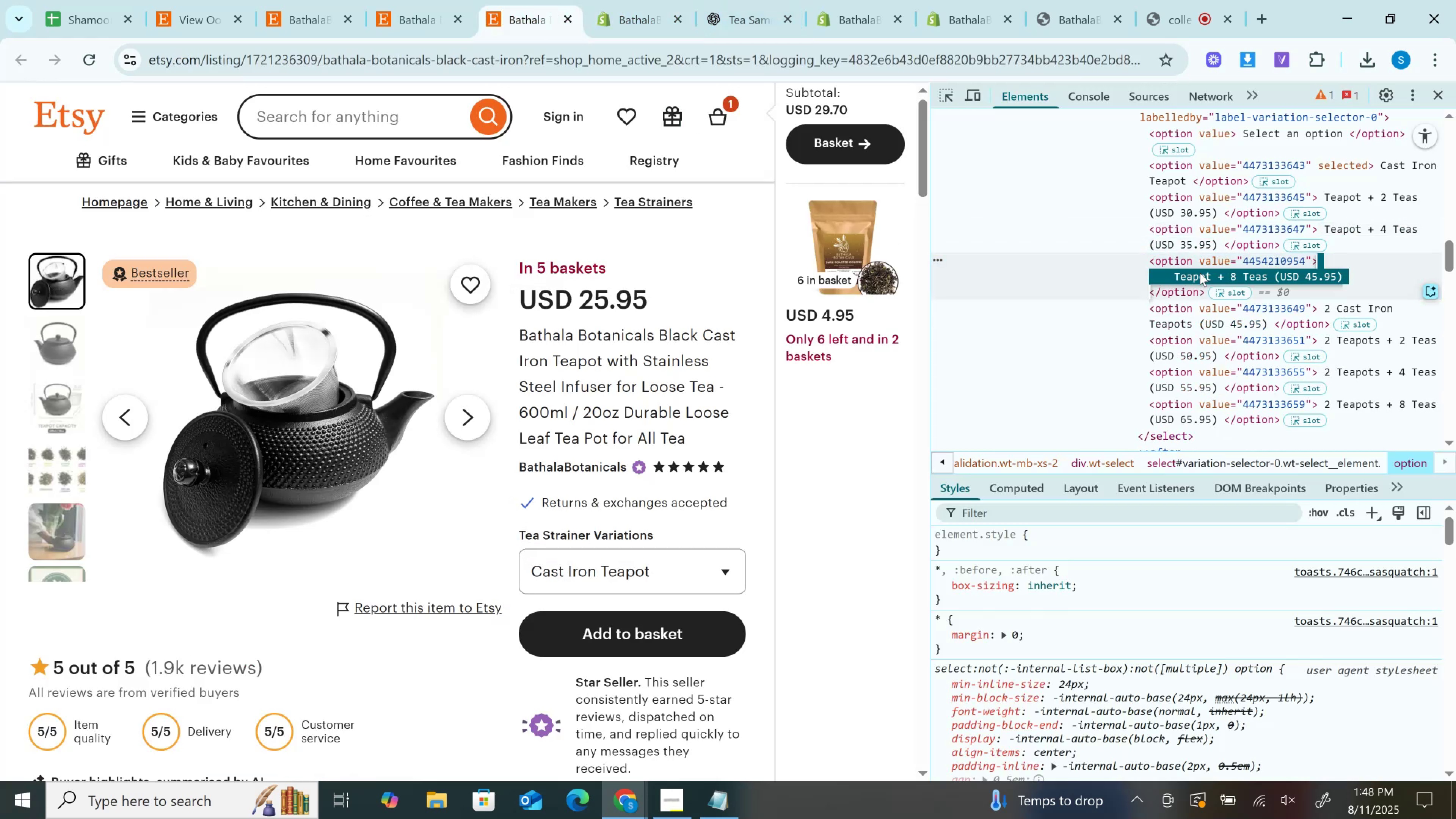 
key(Control+C)
 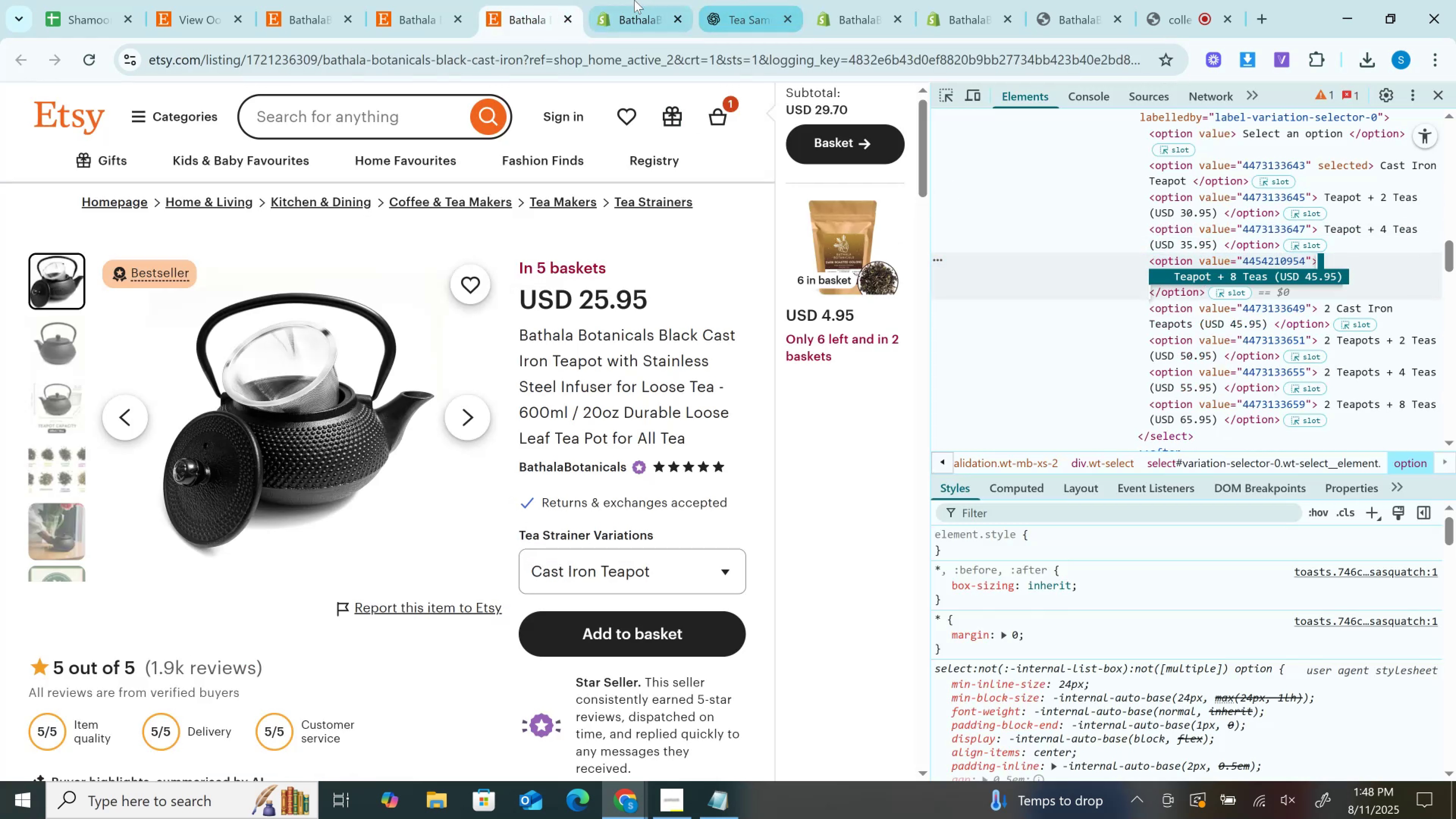 
left_click([634, 0])
 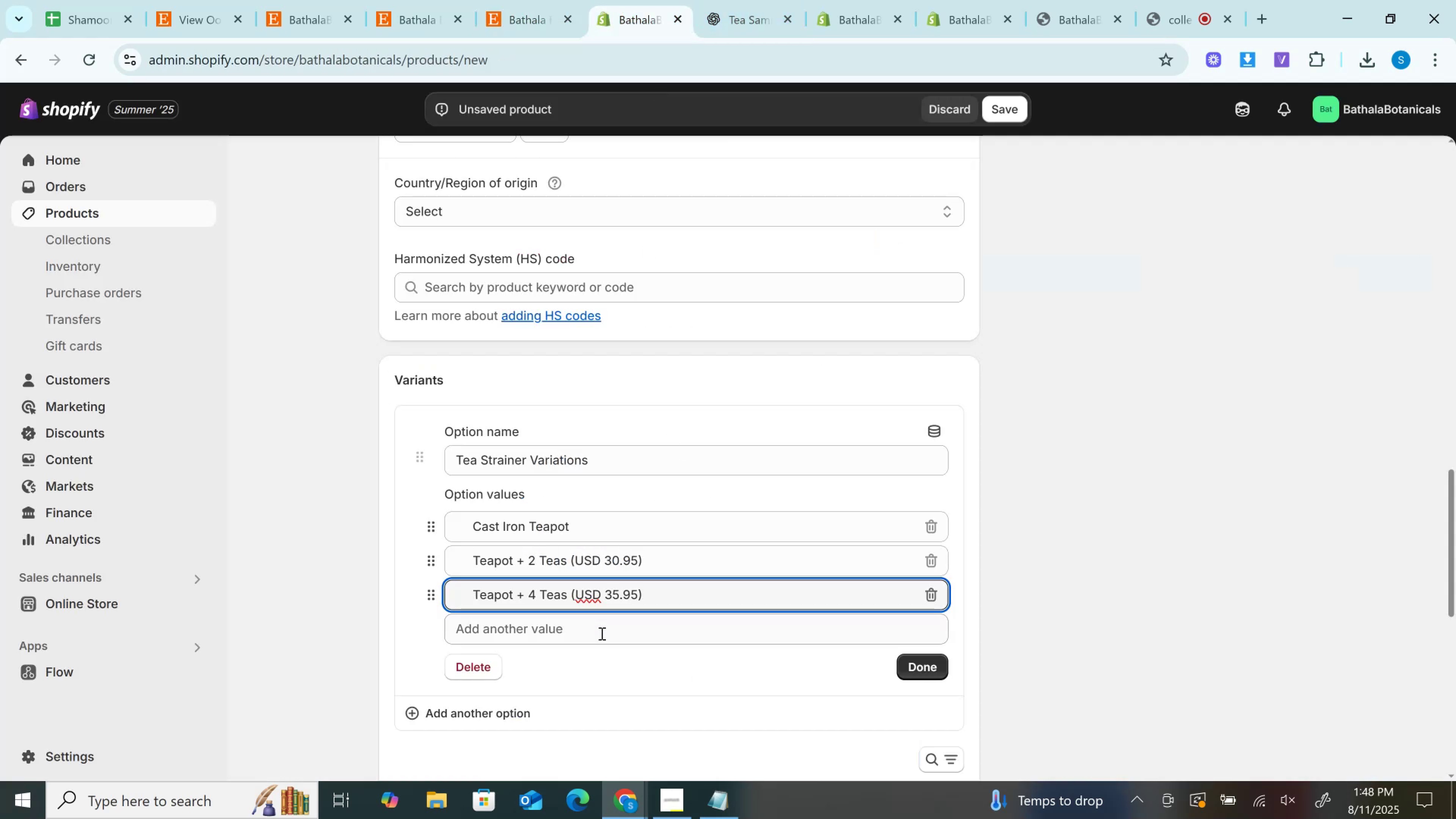 
left_click([601, 635])
 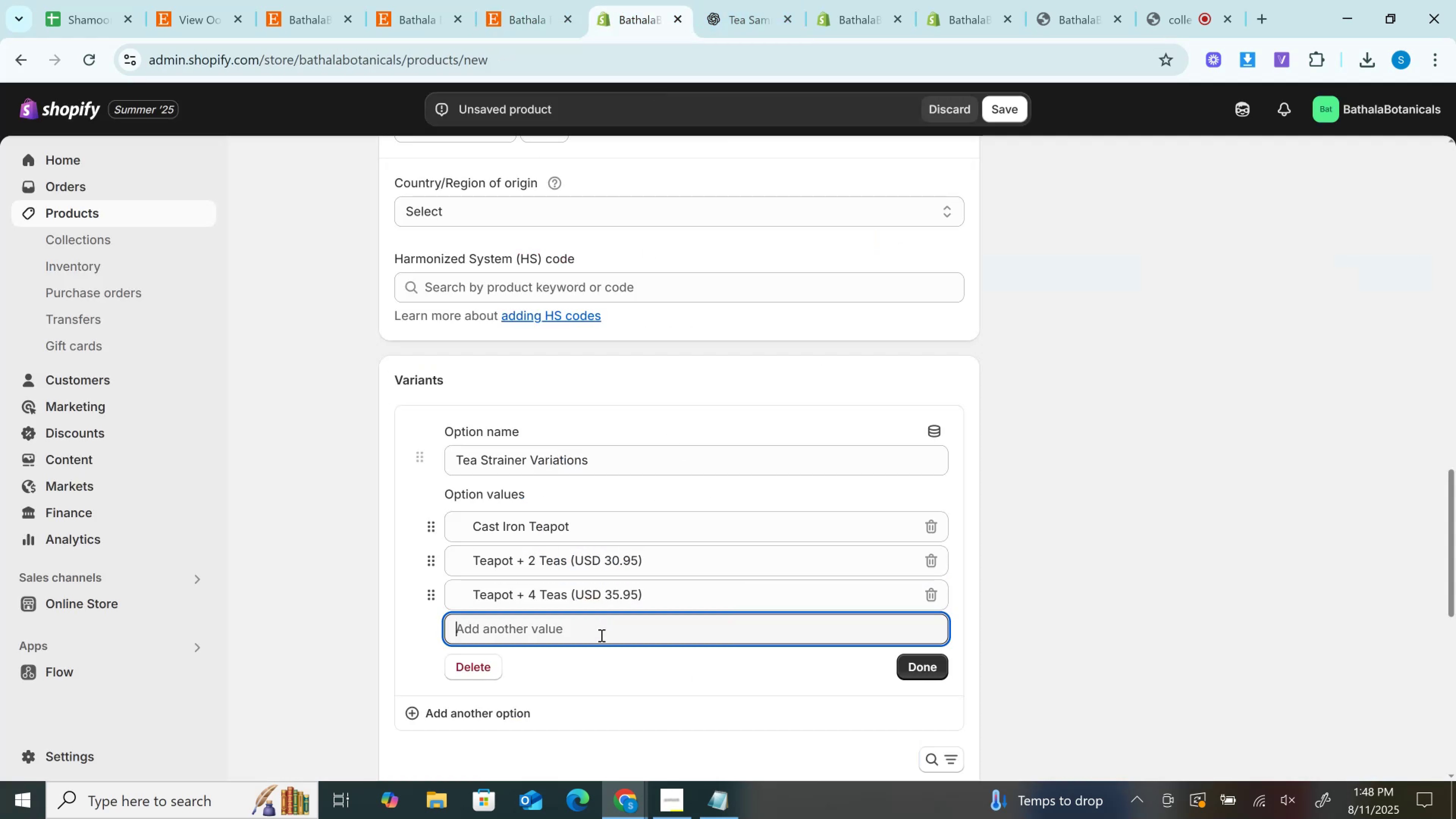 
key(Control+V)
 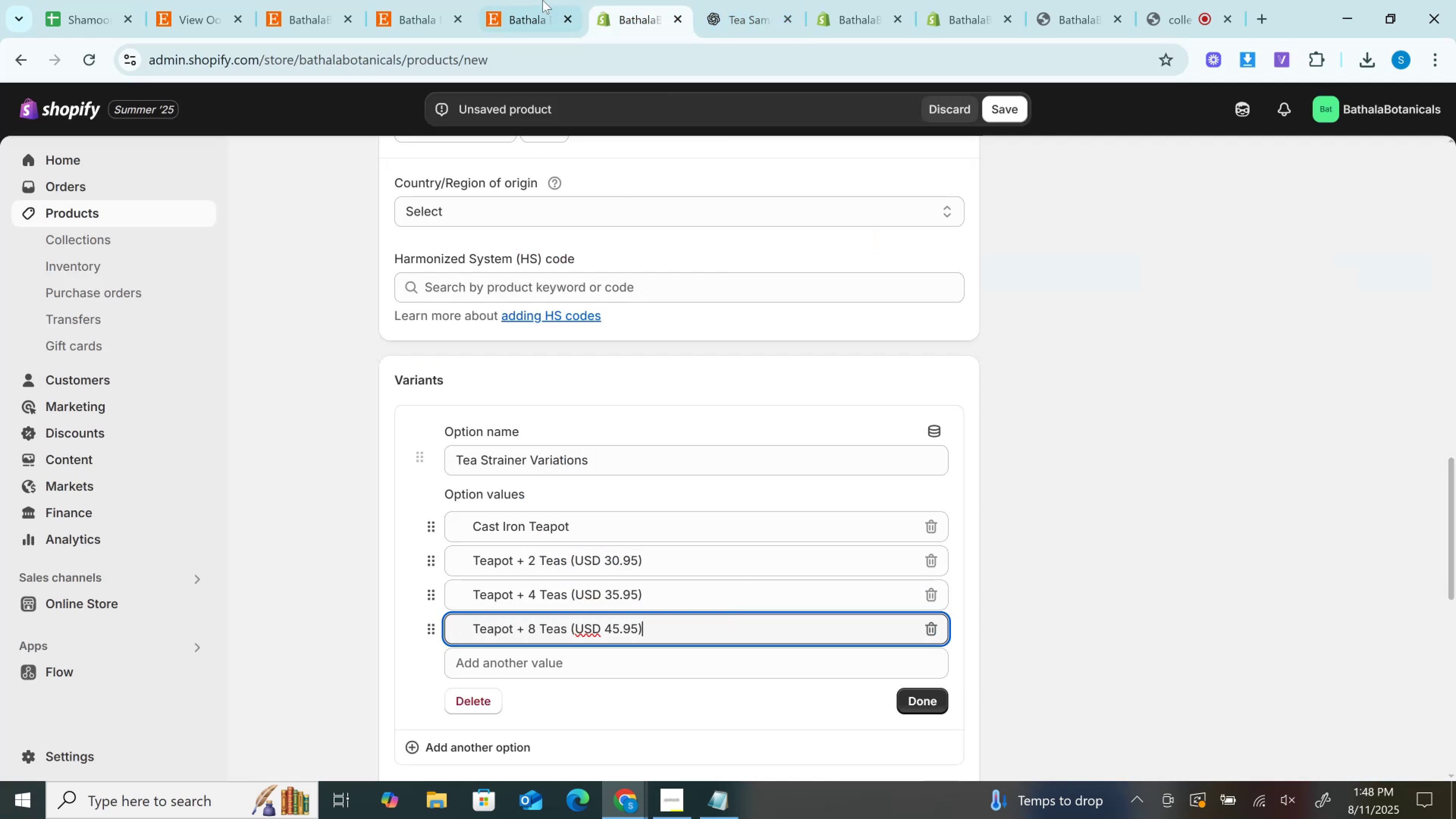 
left_click([527, 0])
 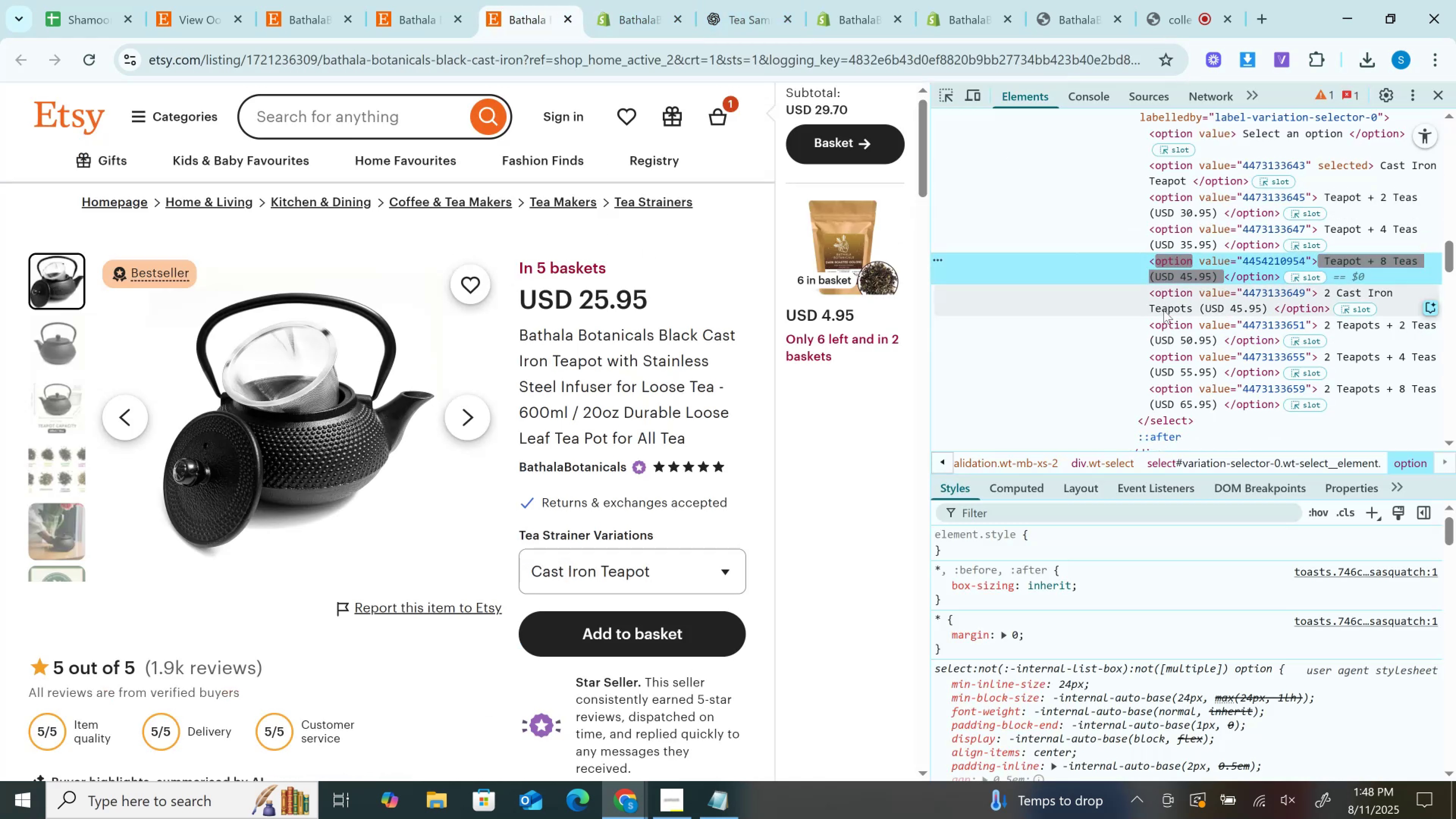 
double_click([1164, 310])
 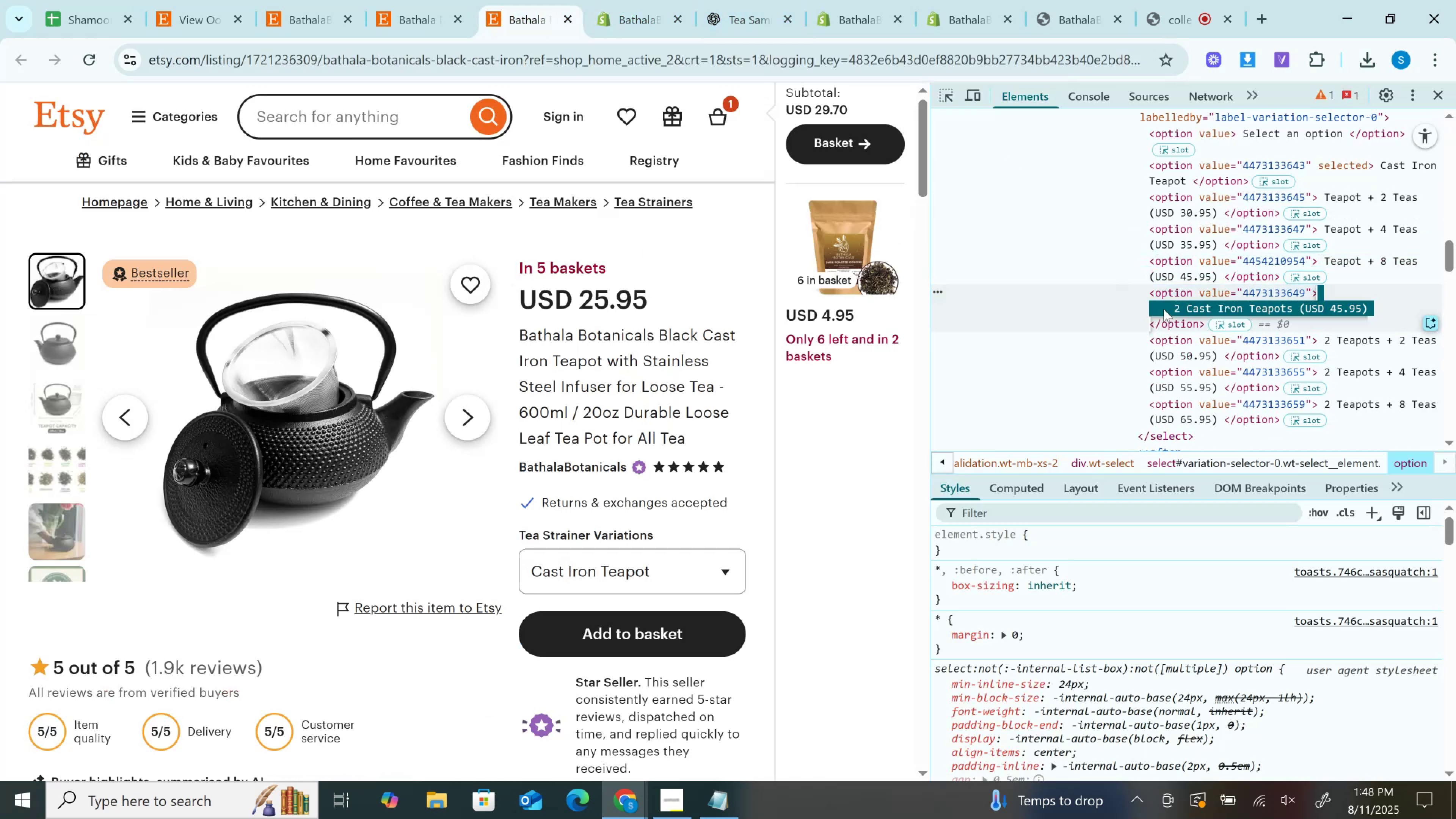 
key(Control+C)
 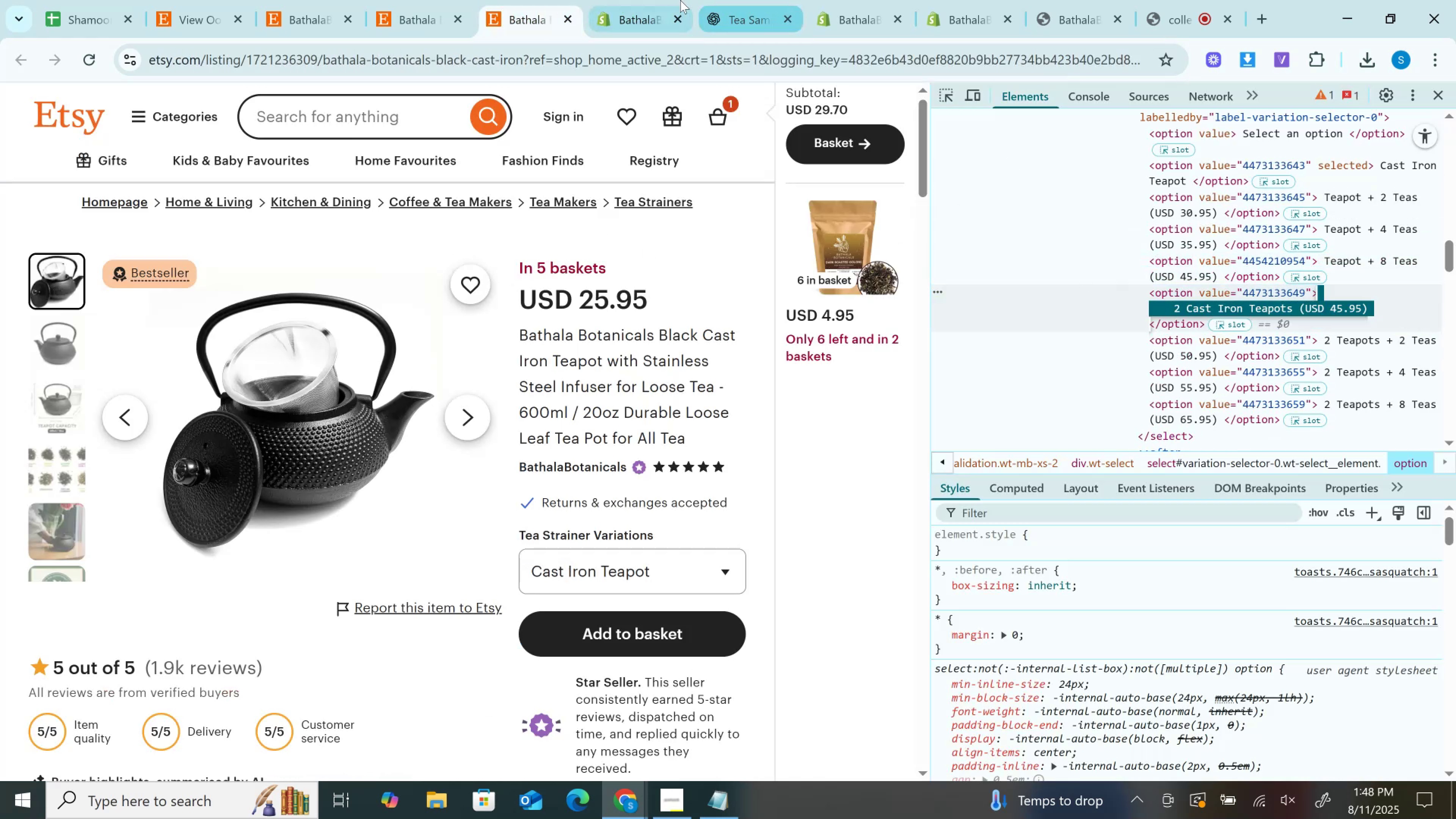 
left_click([680, 0])
 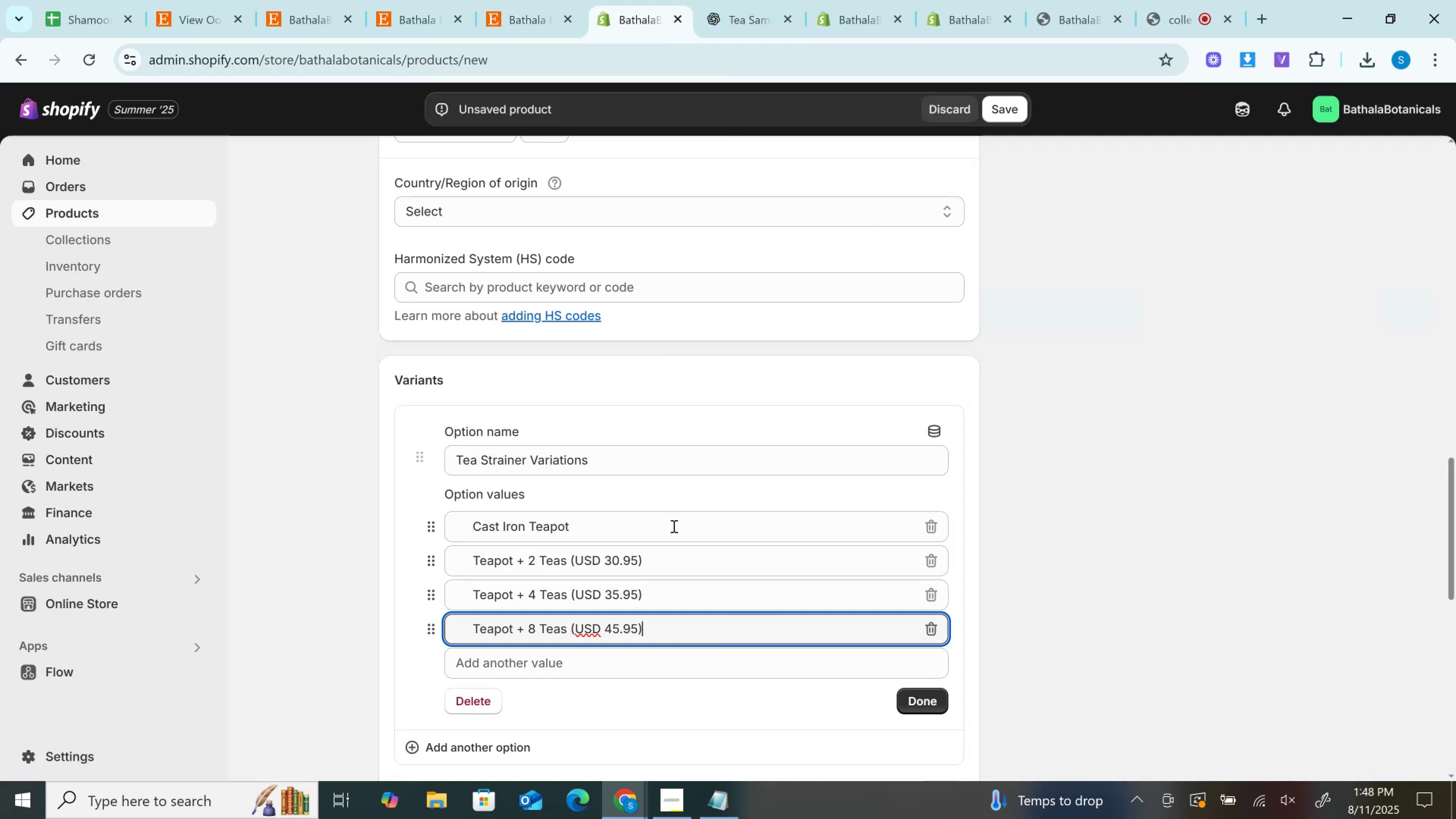 
scroll: coordinate [672, 535], scroll_direction: down, amount: 2.0
 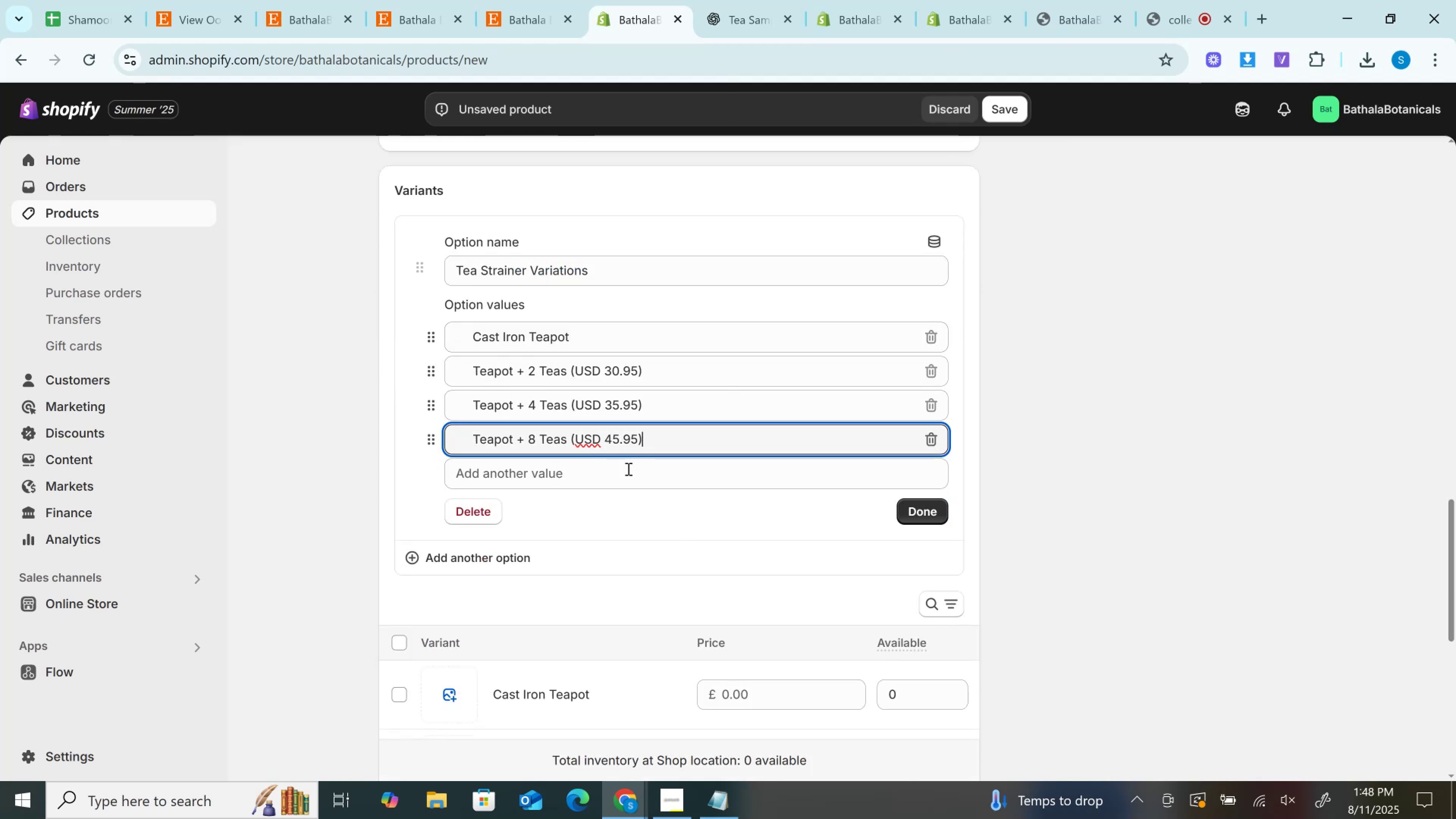 
left_click([628, 469])
 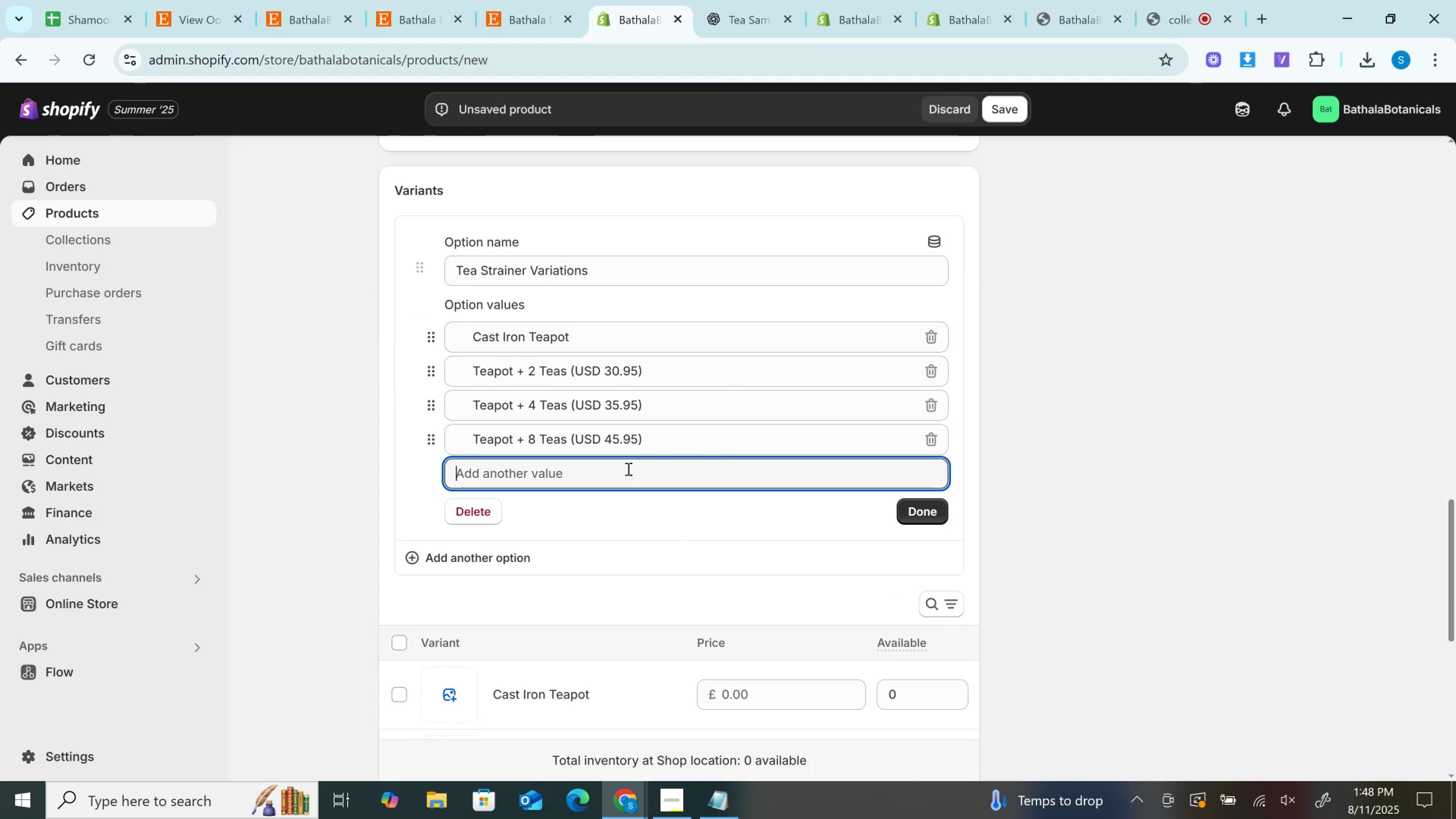 
key(Control+V)
 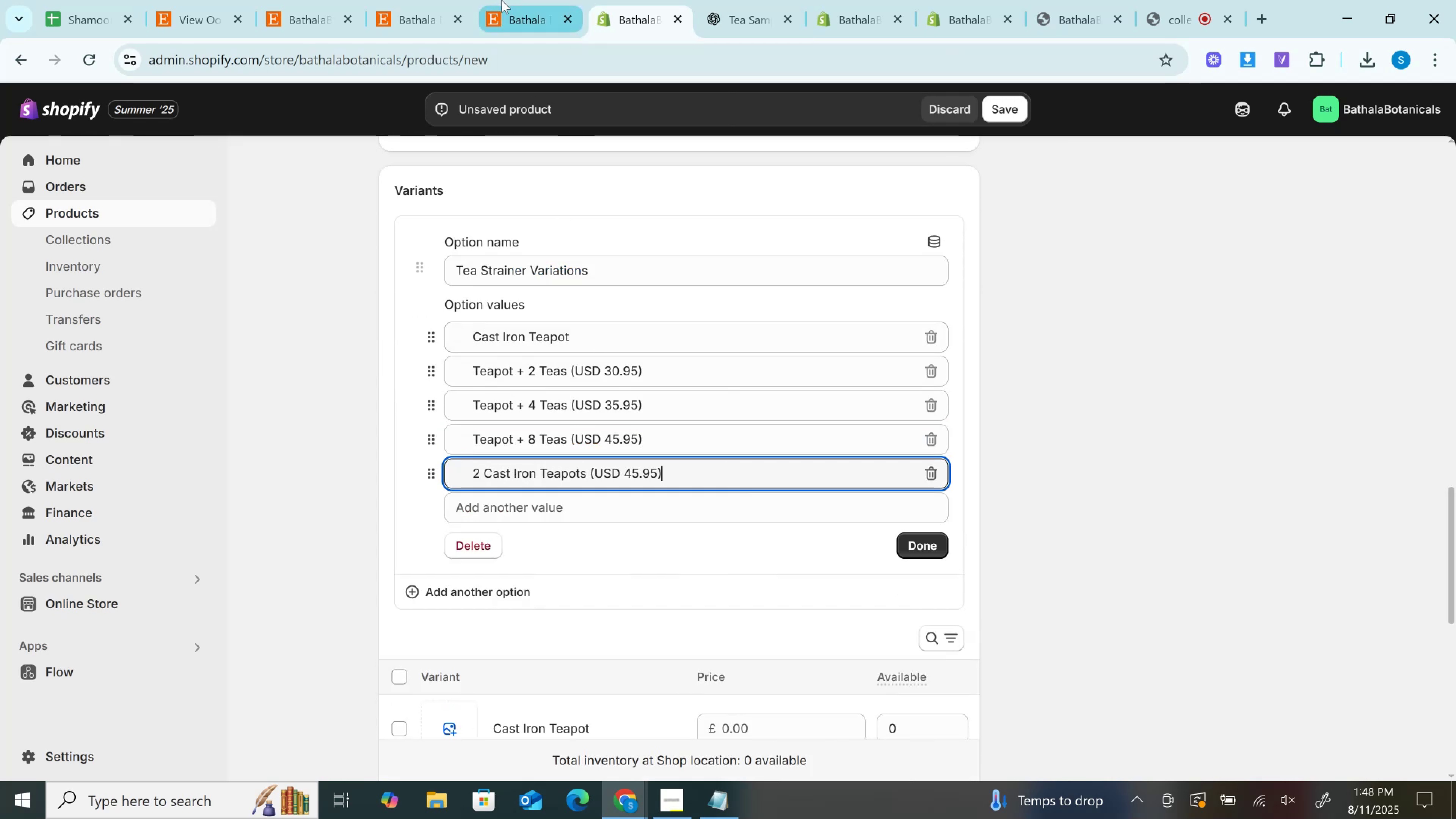 
left_click([502, 0])
 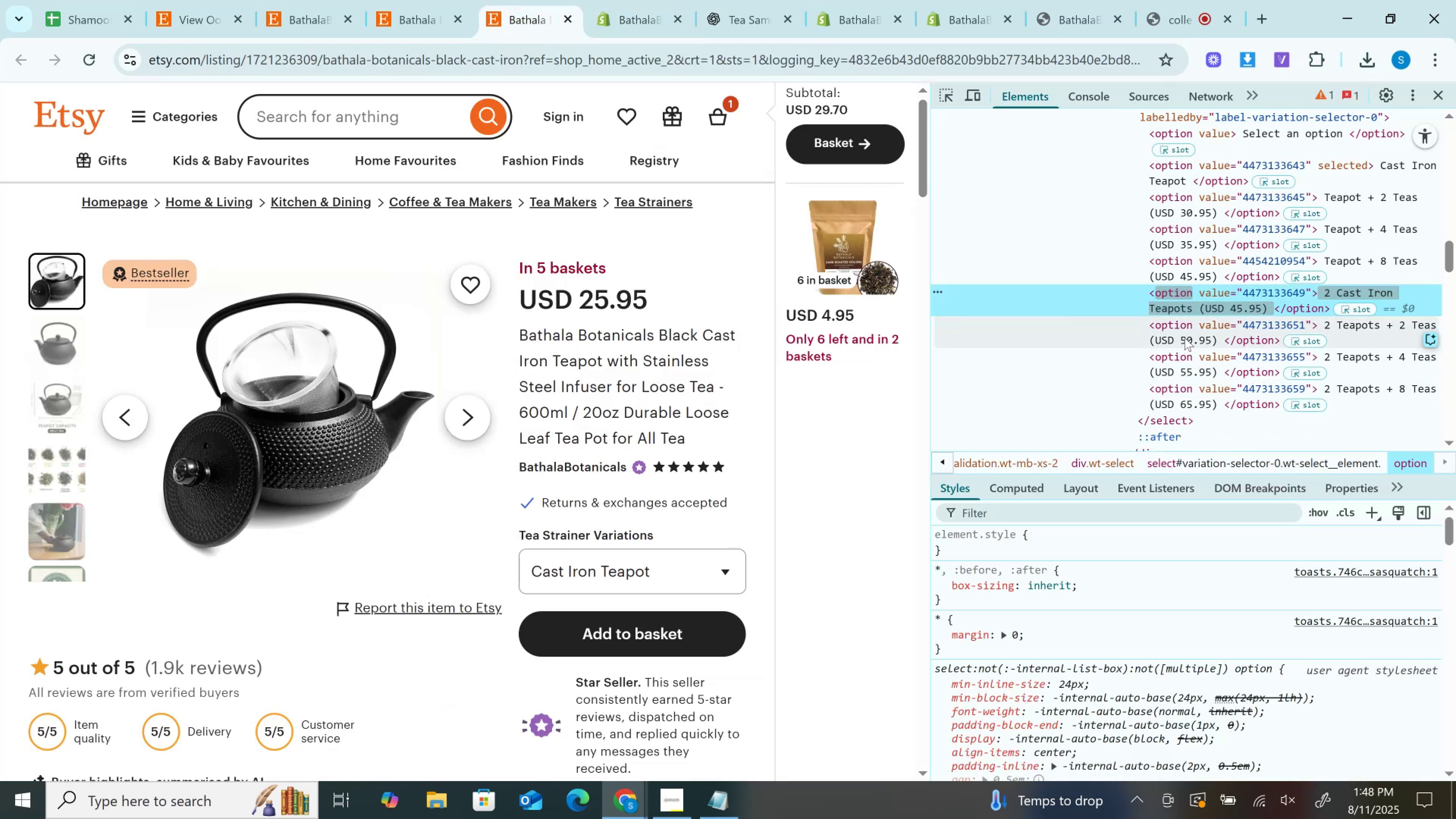 
double_click([1185, 336])
 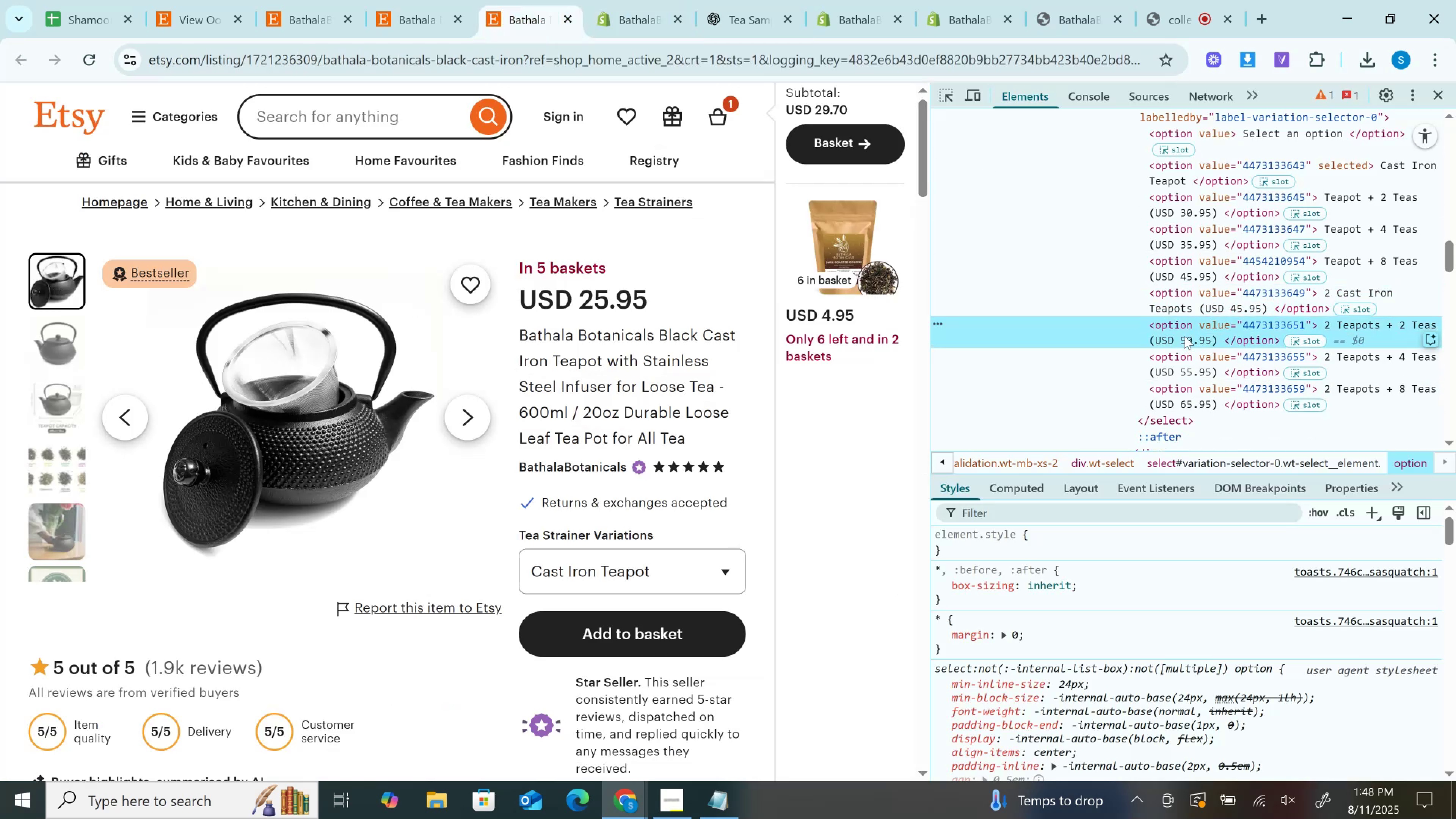 
key(Control+C)
 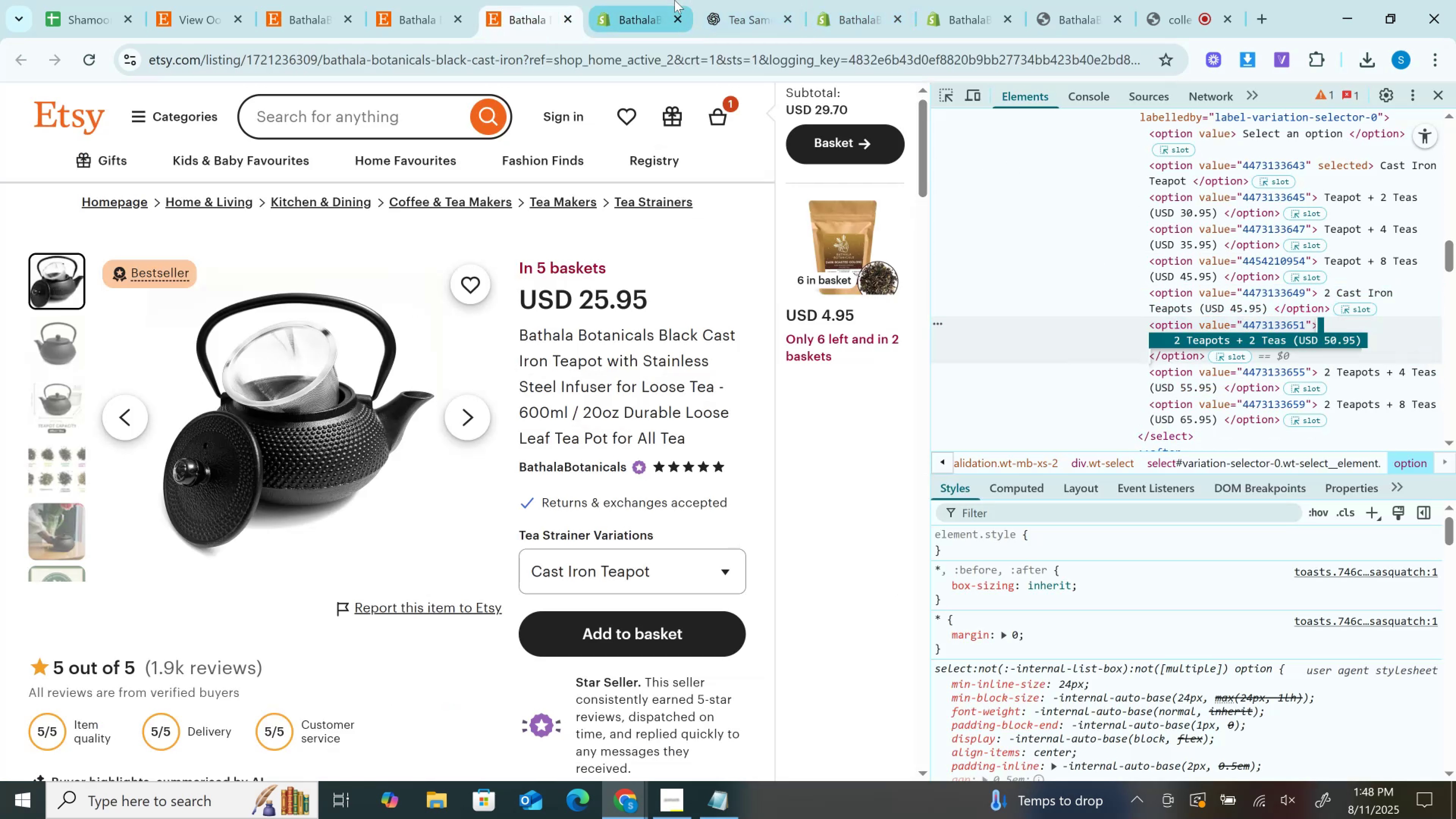 
left_click([668, 0])
 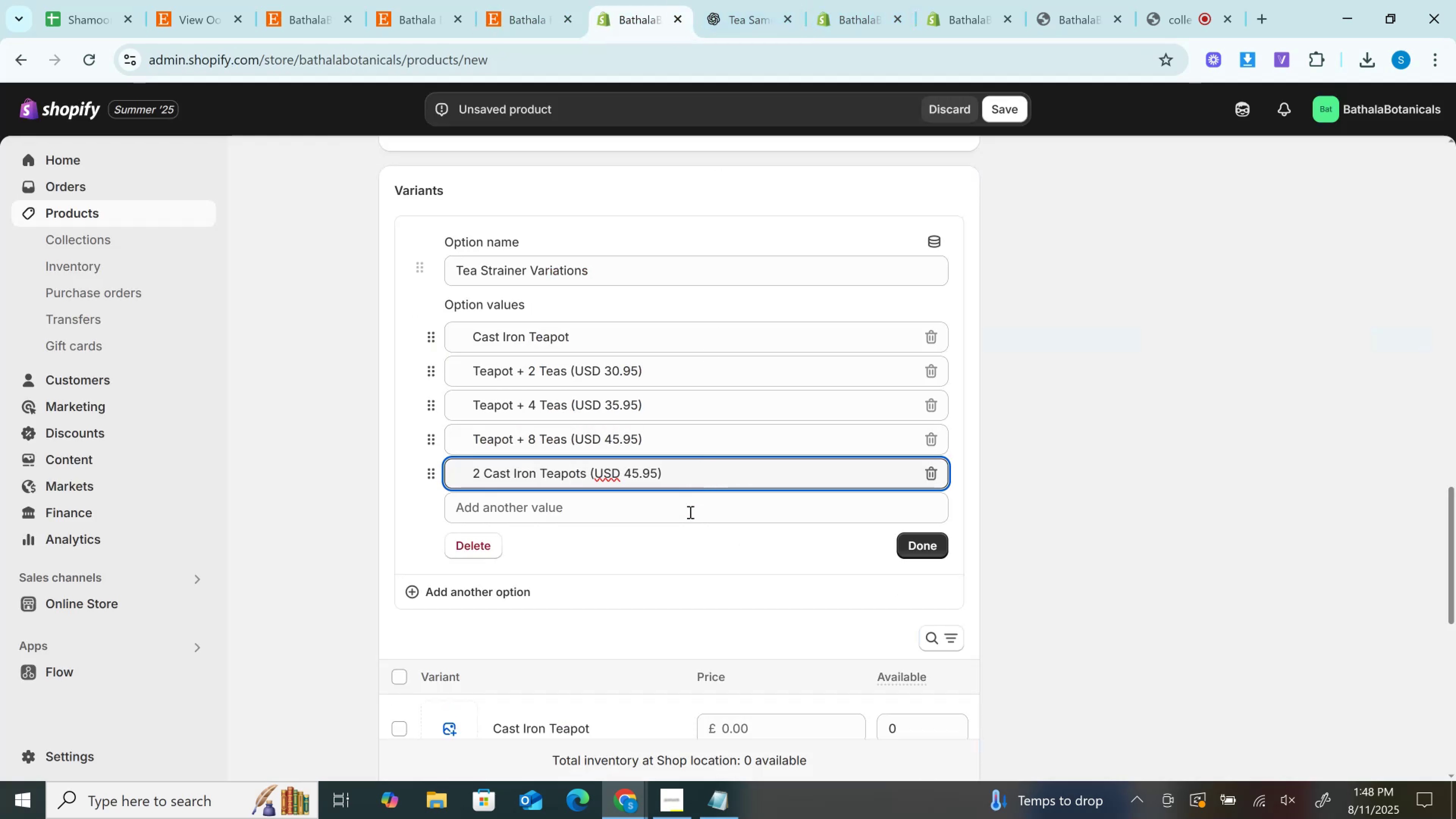 
left_click([689, 516])
 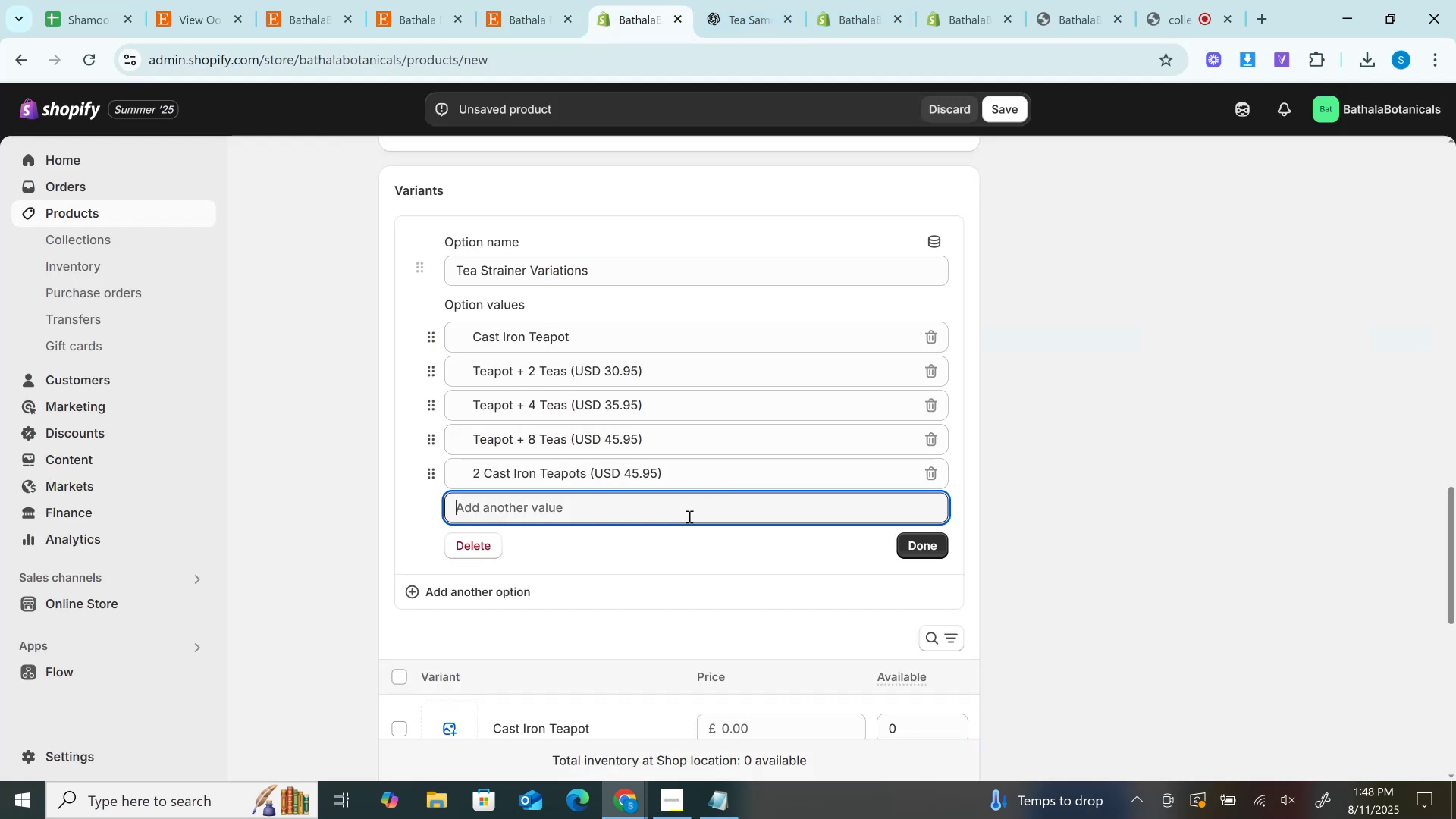 
key(Control+V)
 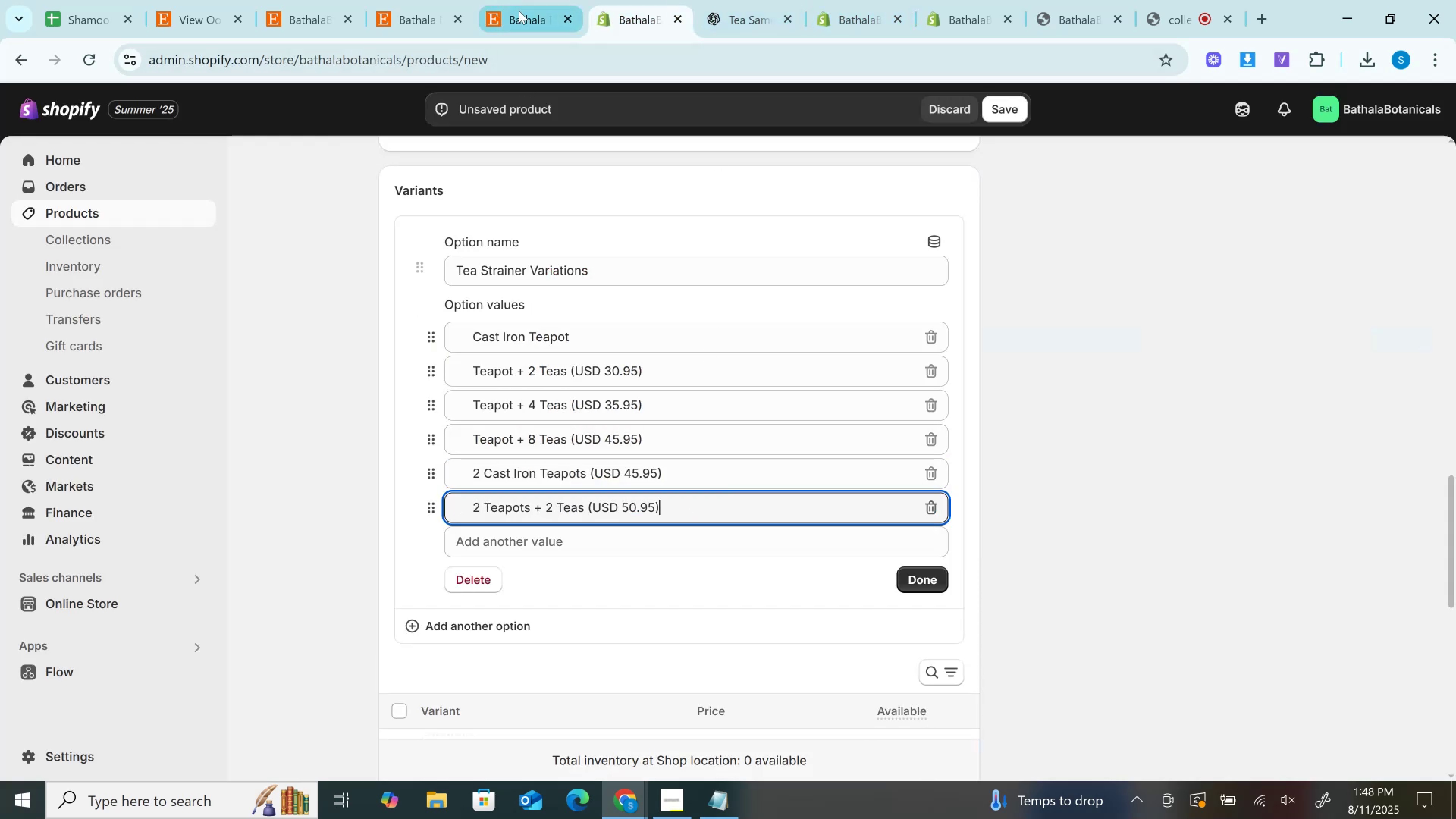 
left_click([518, 1])
 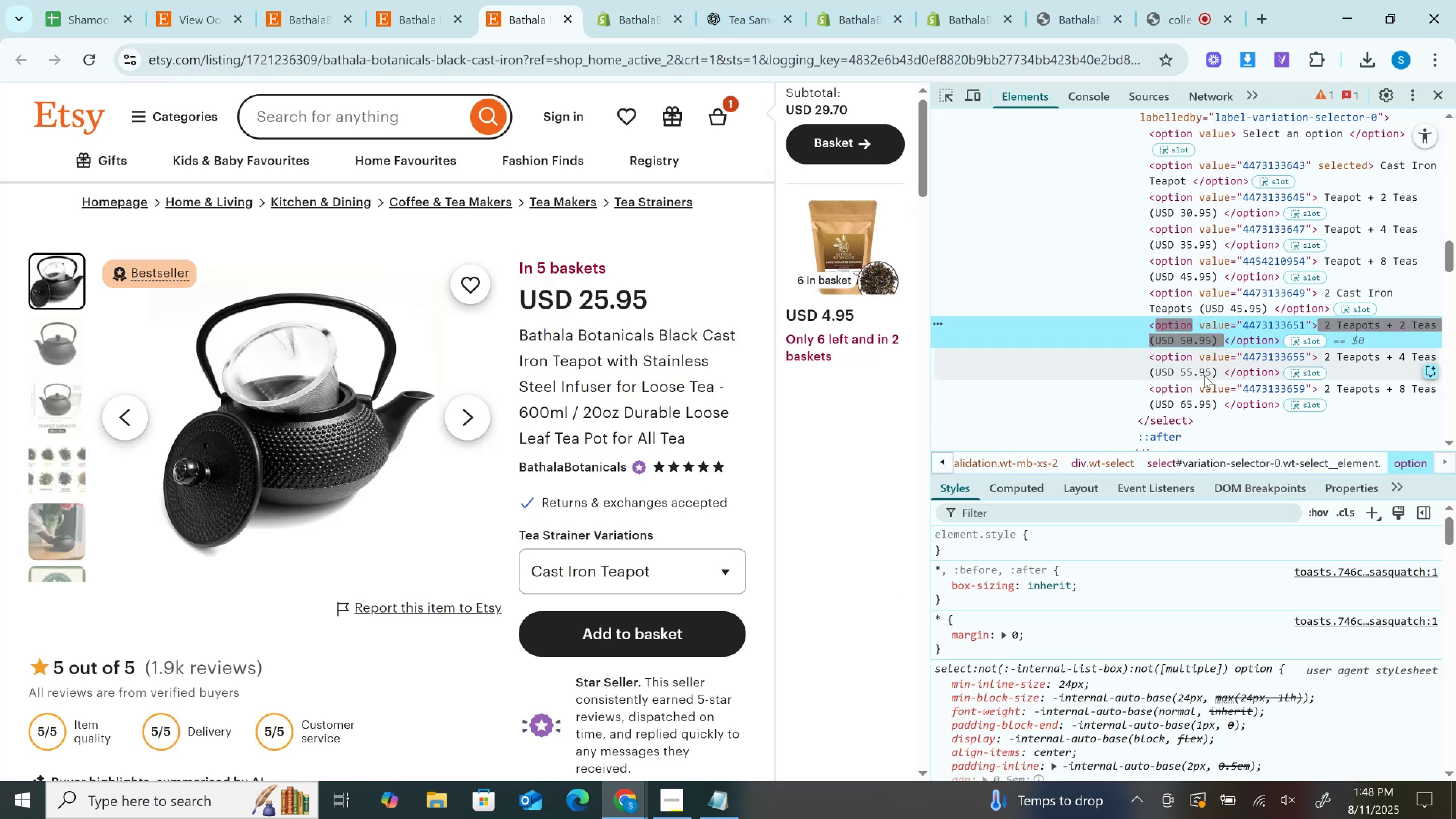 
double_click([1204, 375])
 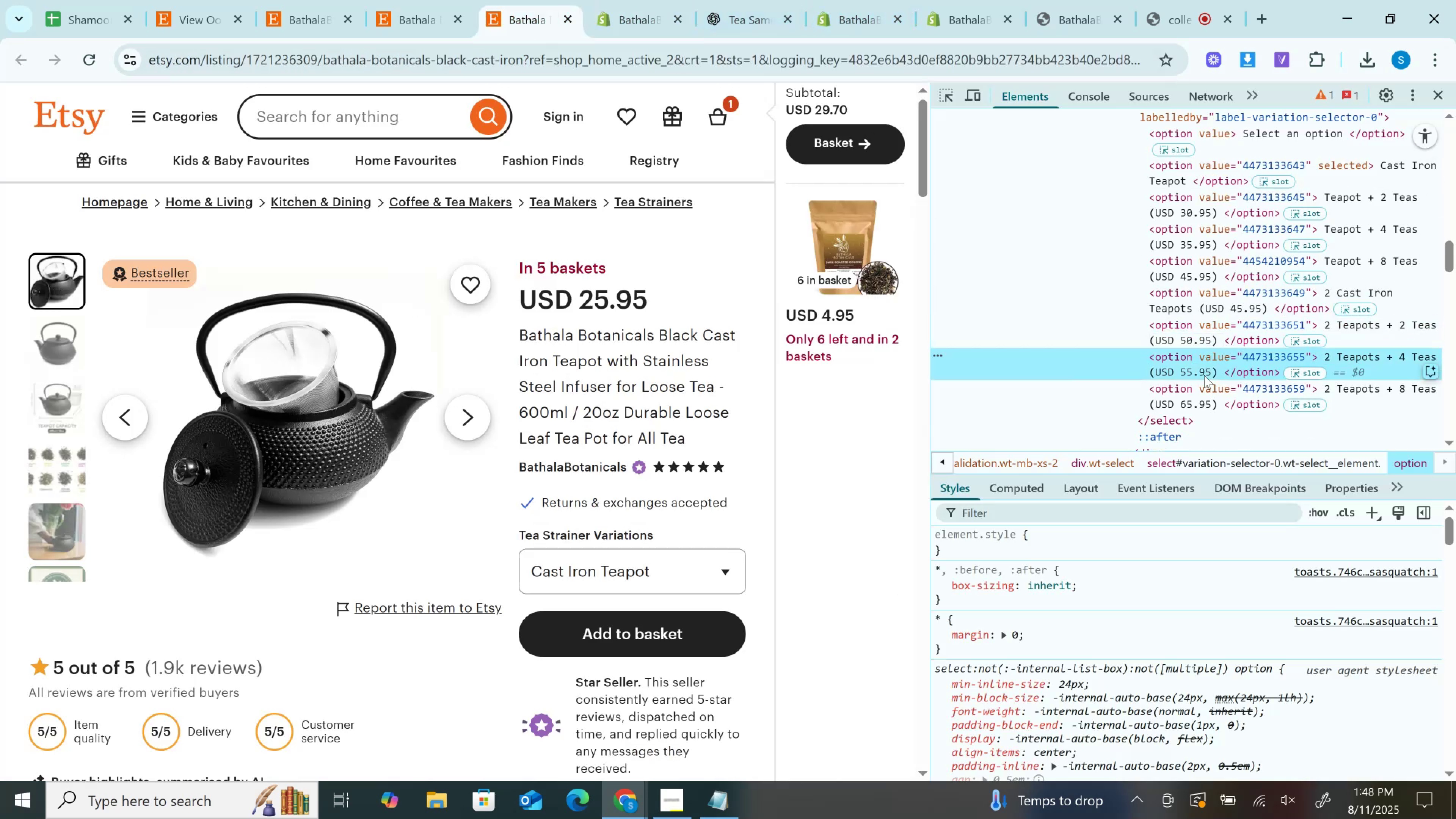 
key(Control+C)
 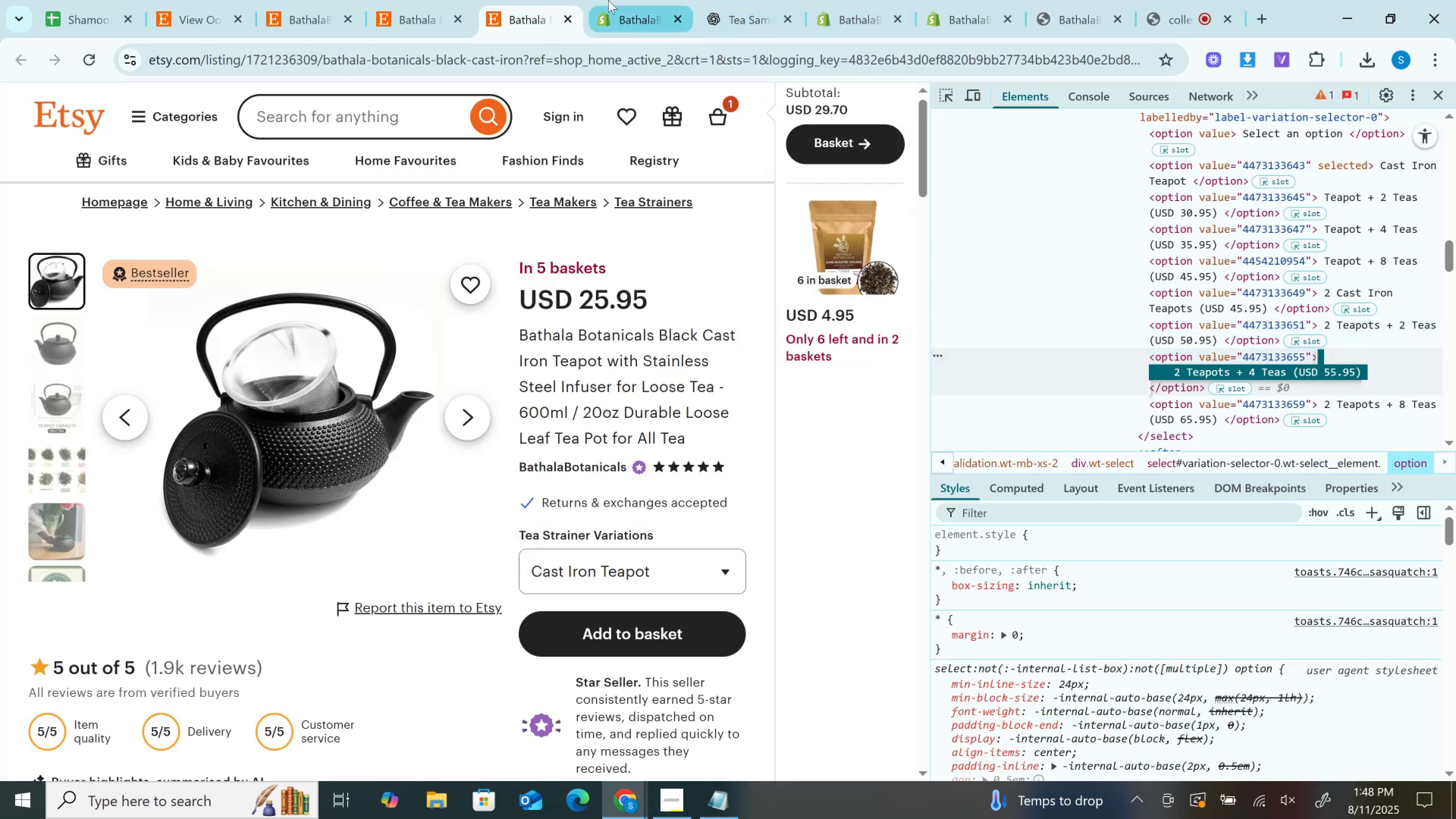 
left_click([608, 0])
 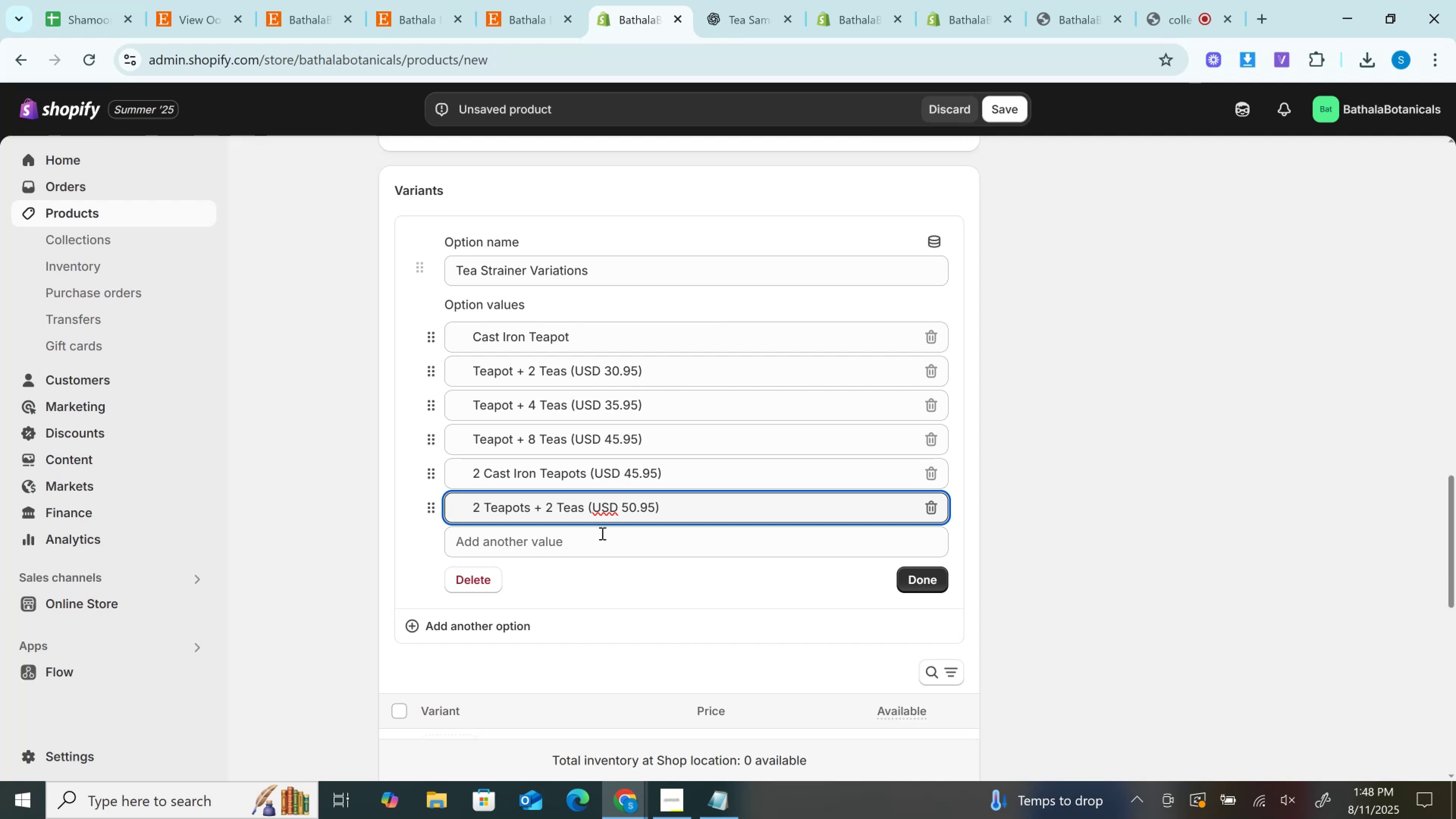 
left_click([588, 548])
 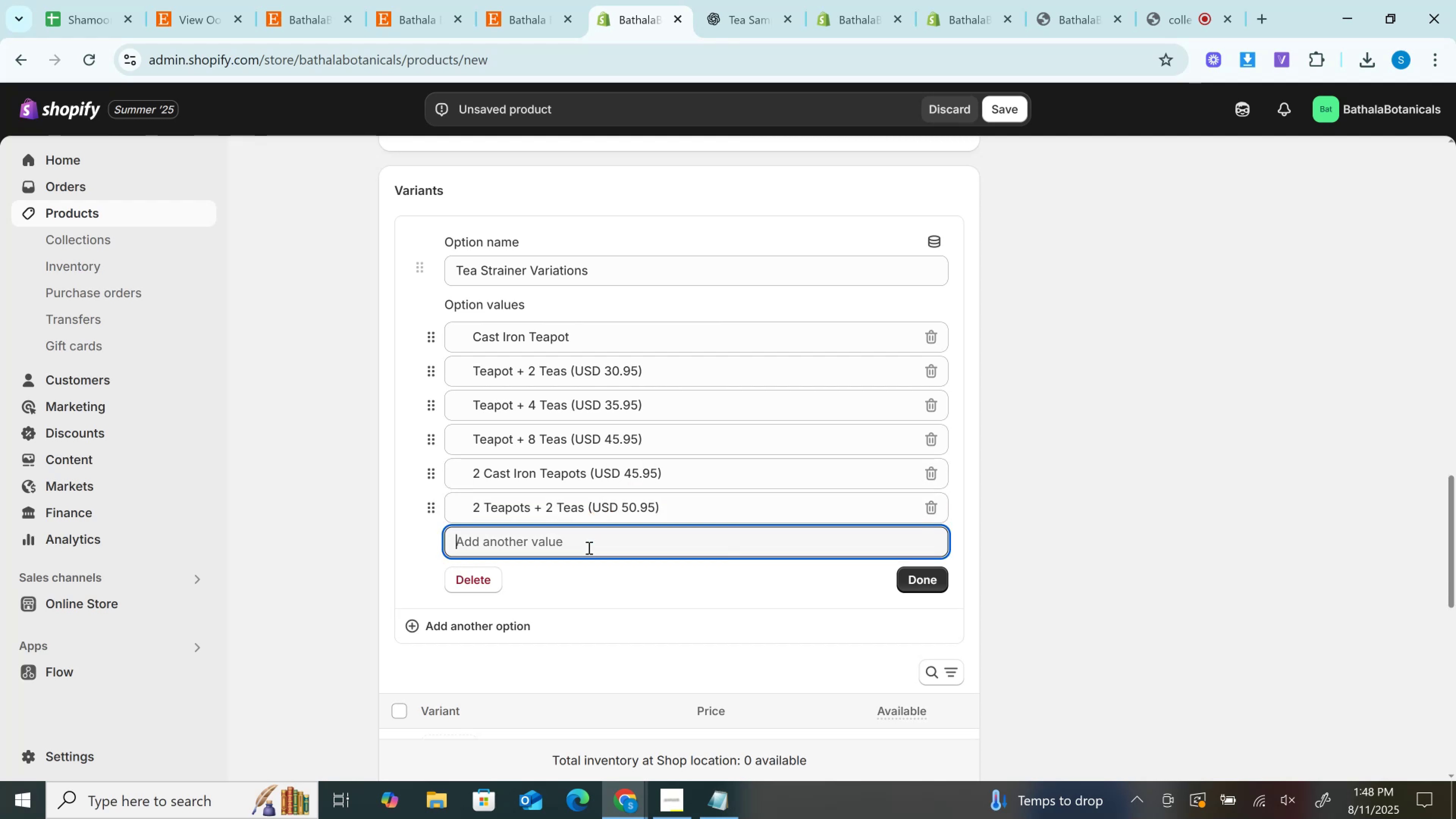 
key(Control+V)
 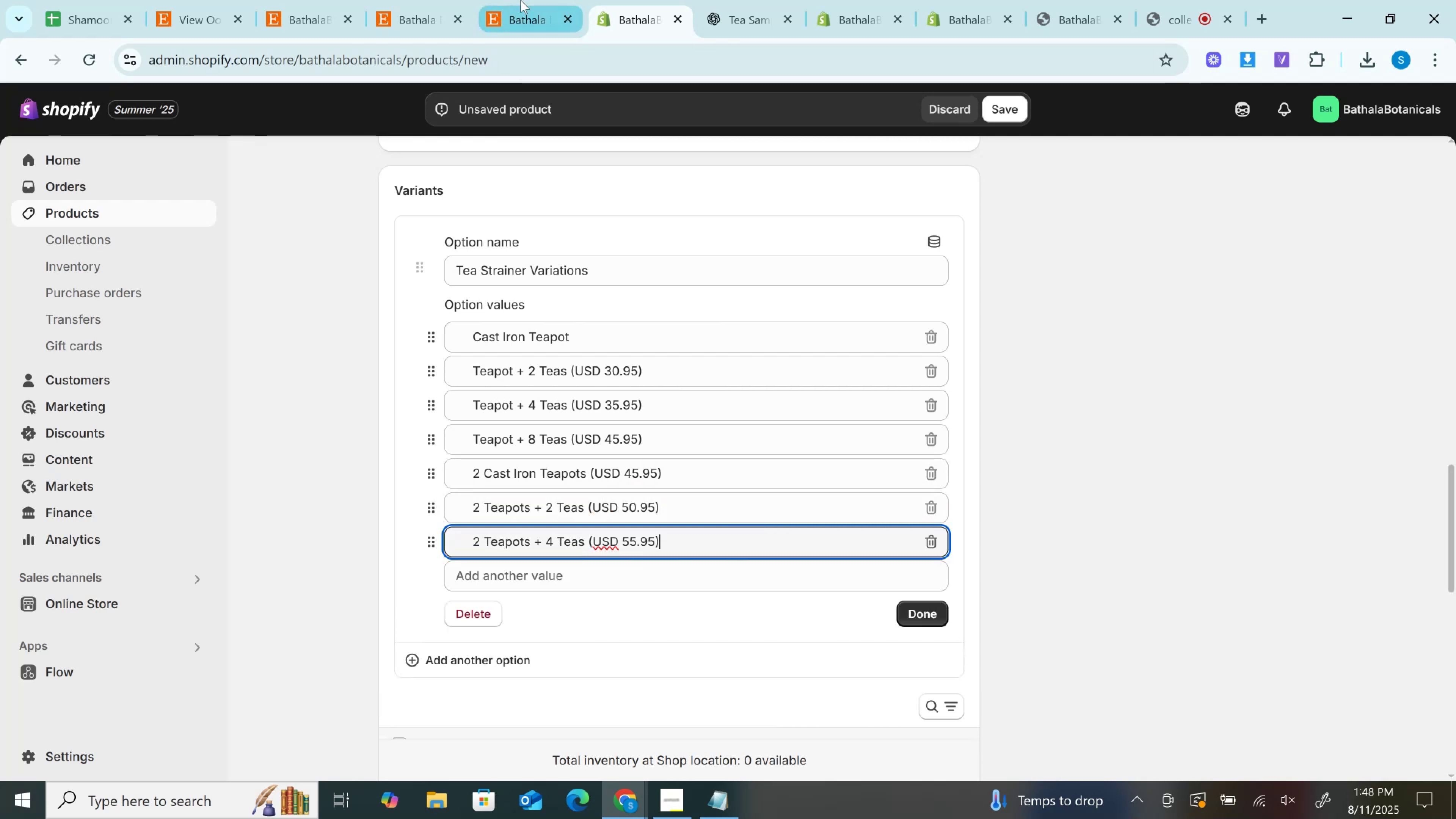 
left_click([521, 0])
 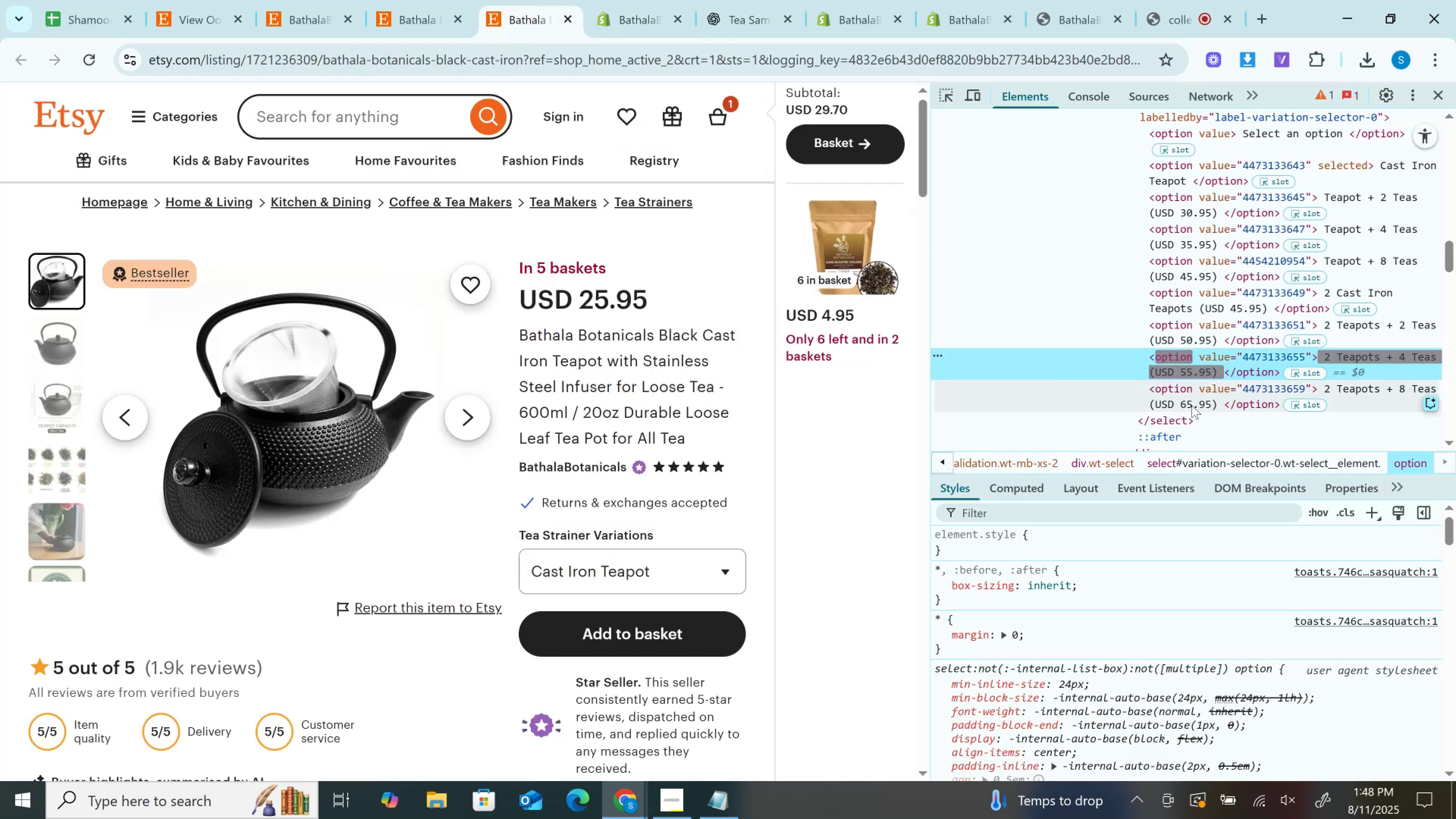 
double_click([1192, 405])
 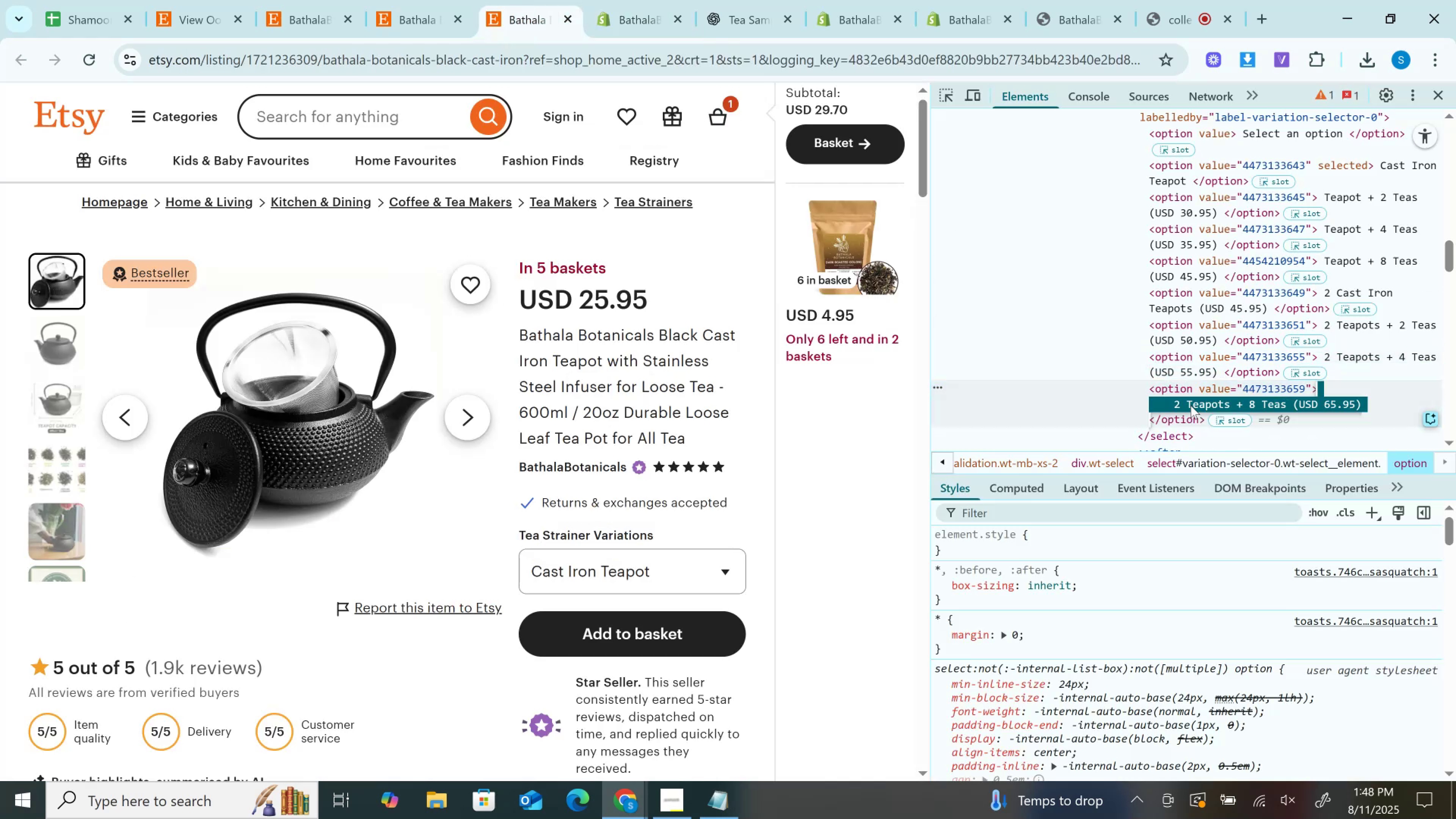 
key(Control+C)
 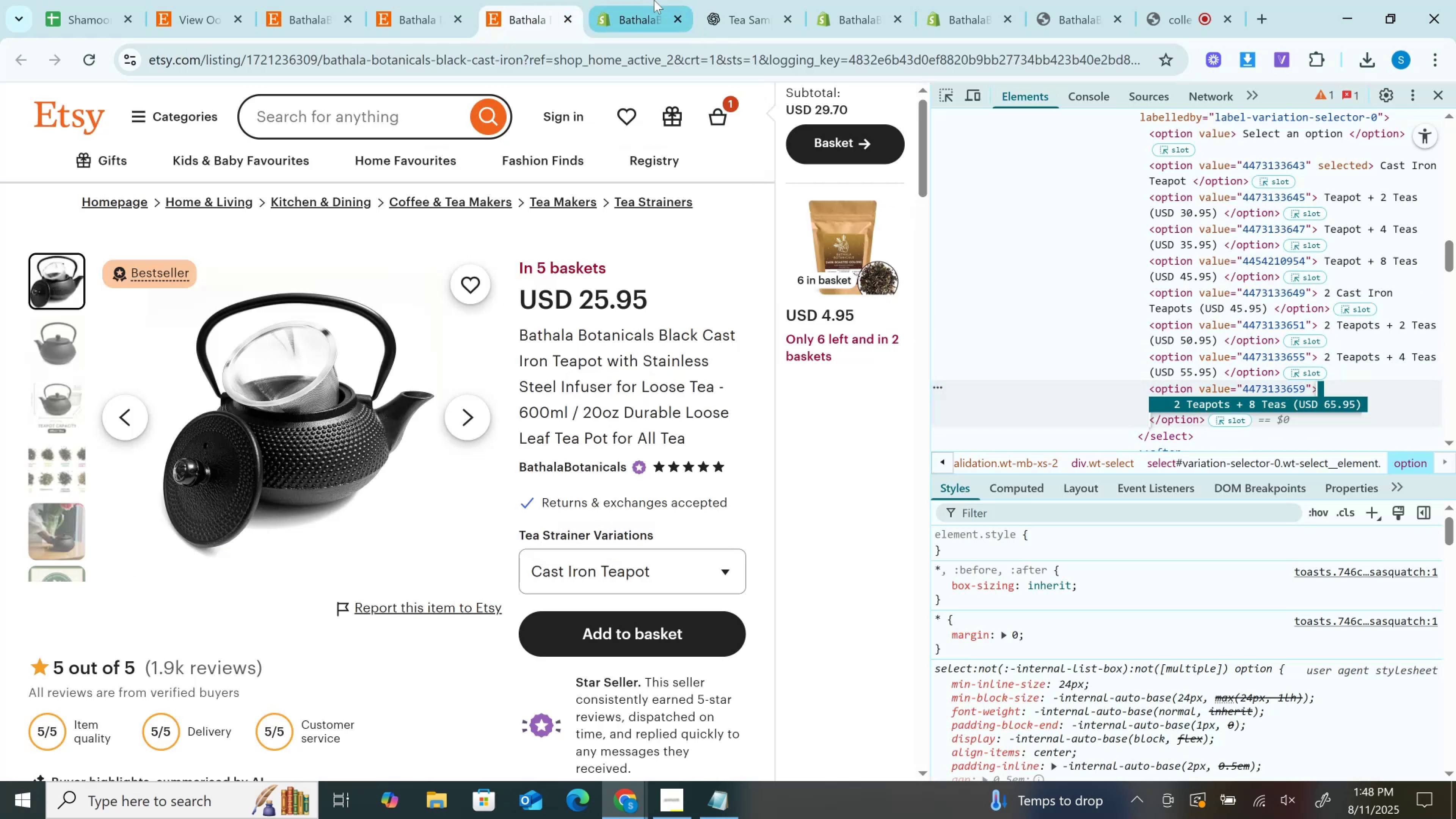 
left_click([654, 0])
 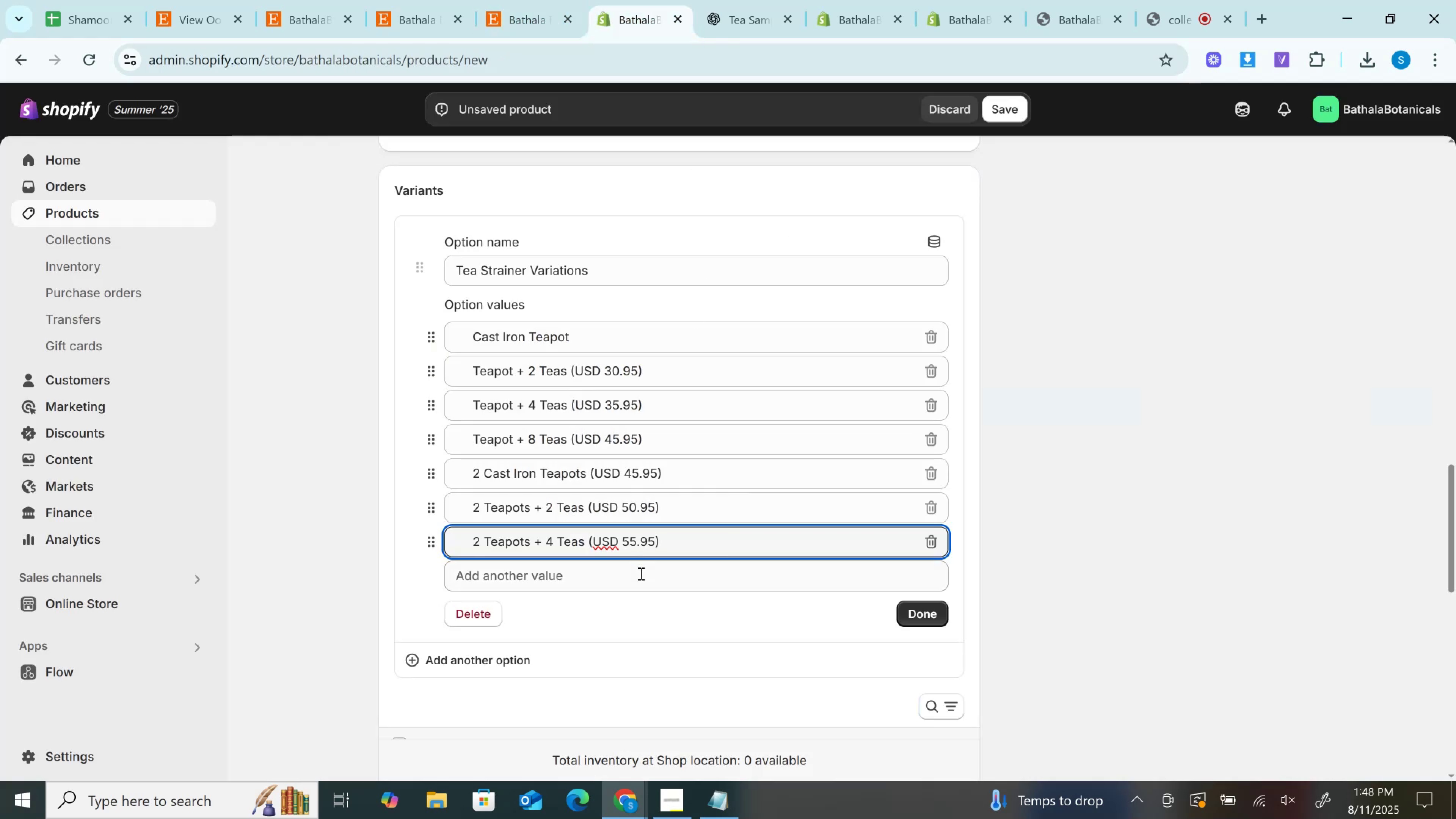 
left_click([640, 573])
 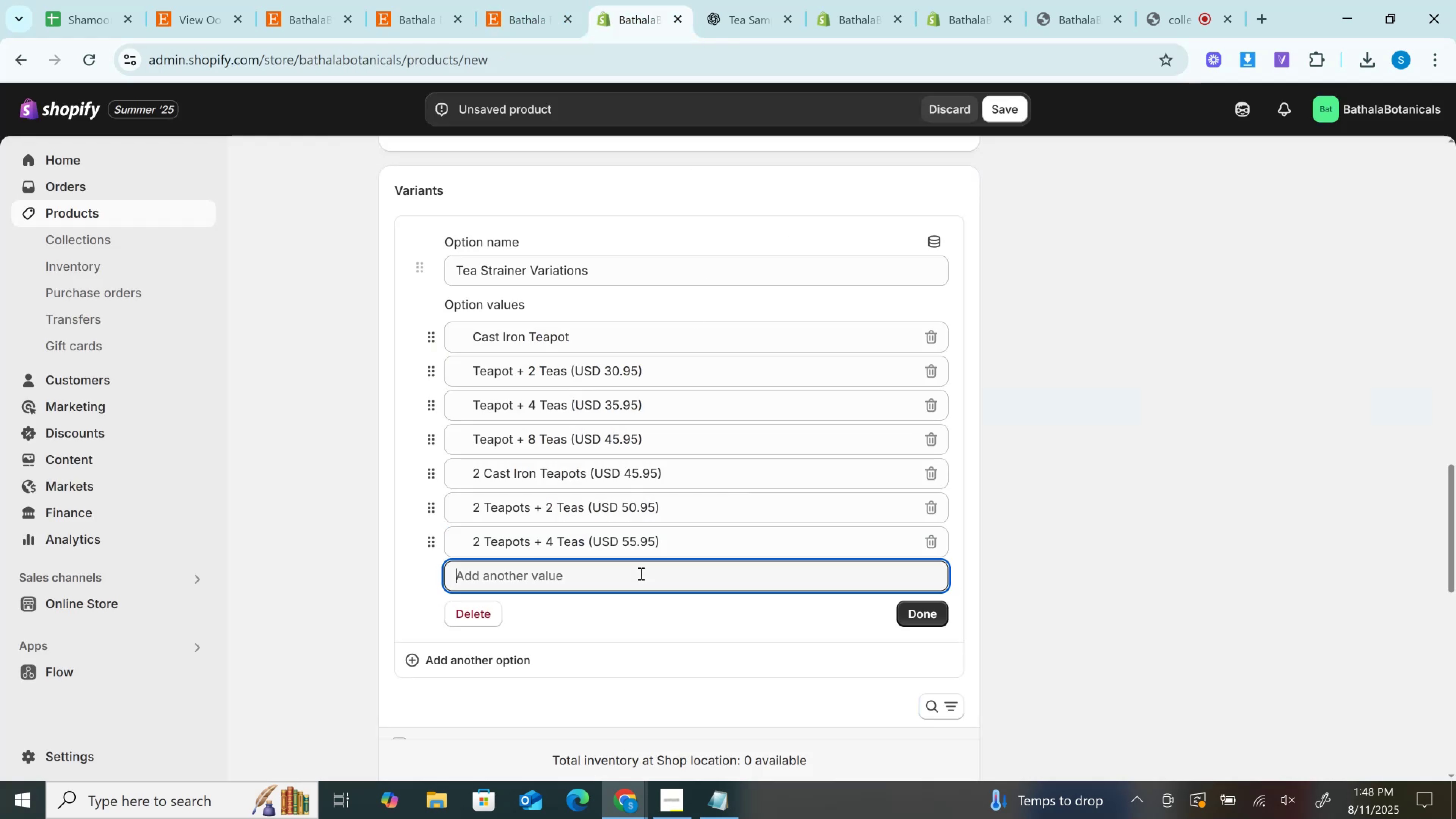 
key(Control+V)
 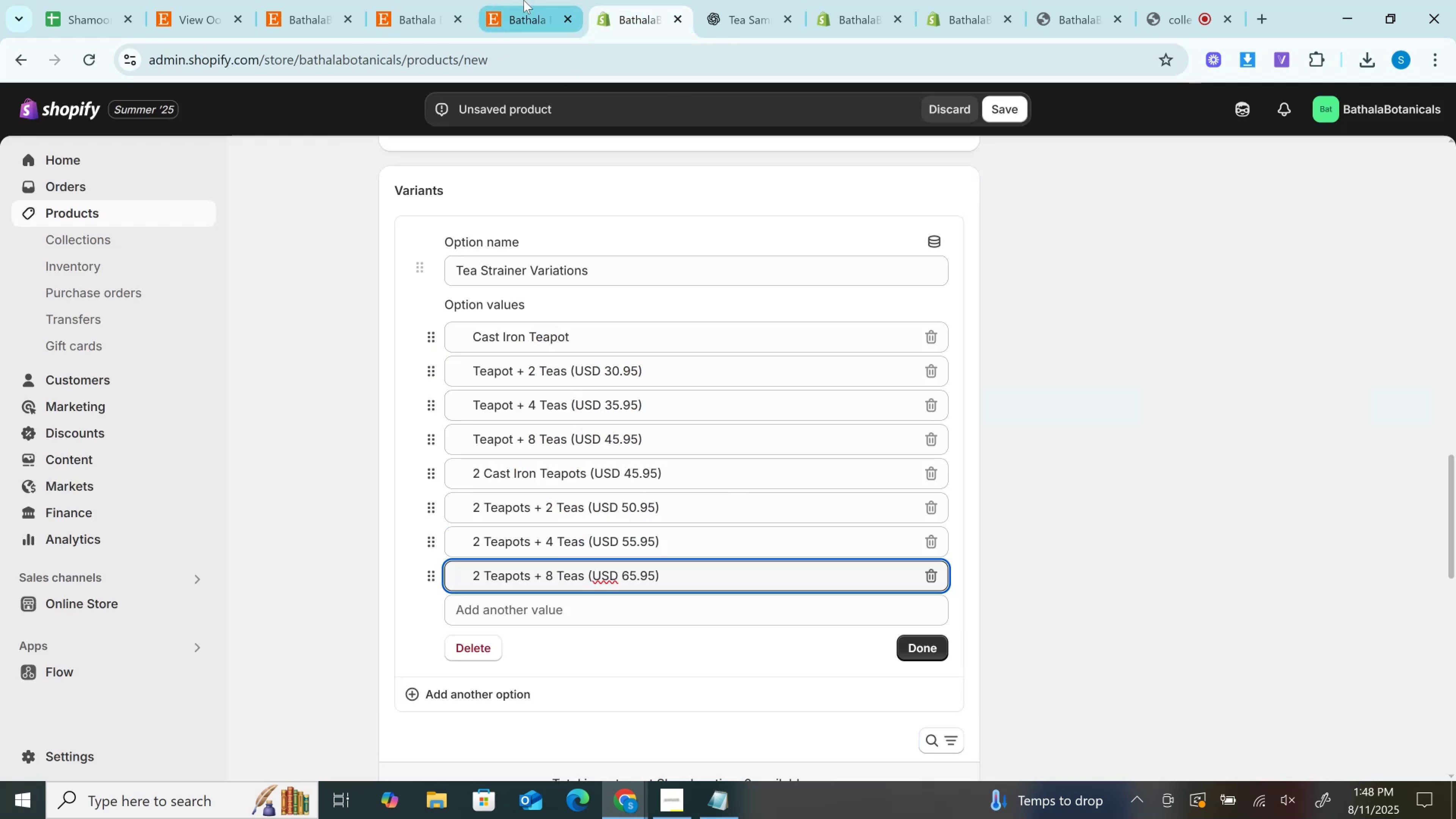 
left_click([524, 0])
 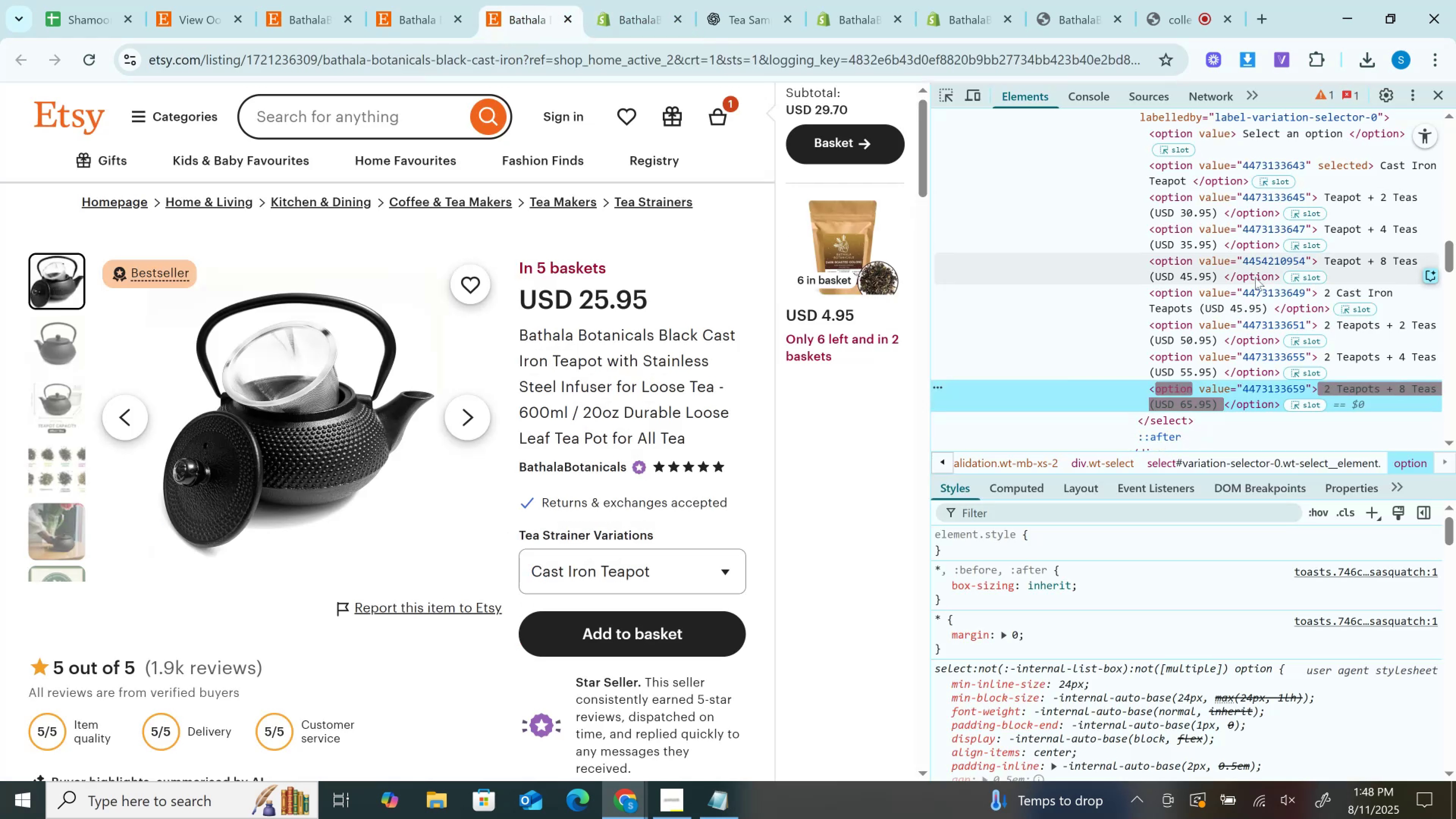 
scroll: coordinate [1301, 270], scroll_direction: down, amount: 1.0
 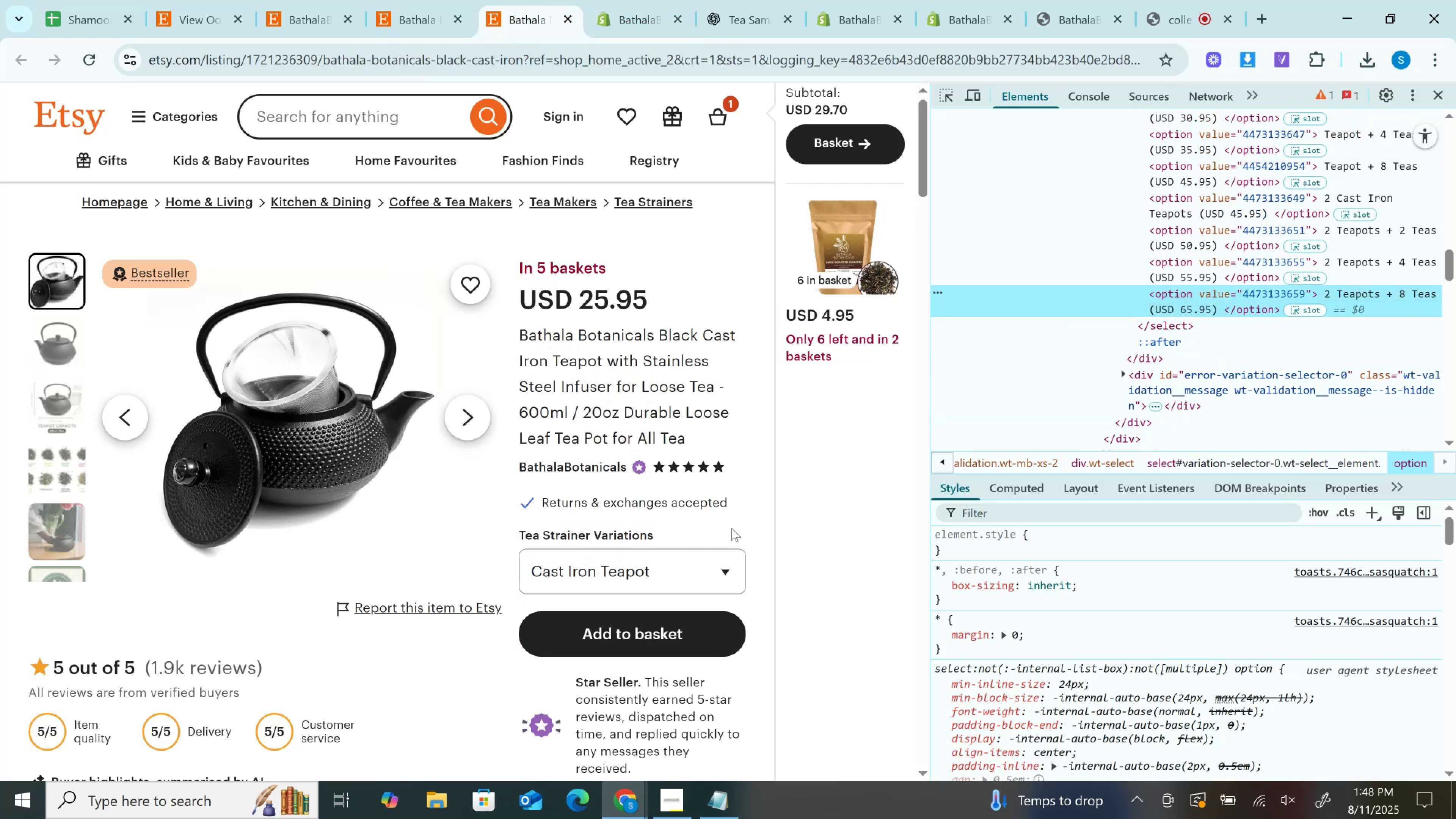 
left_click([689, 560])
 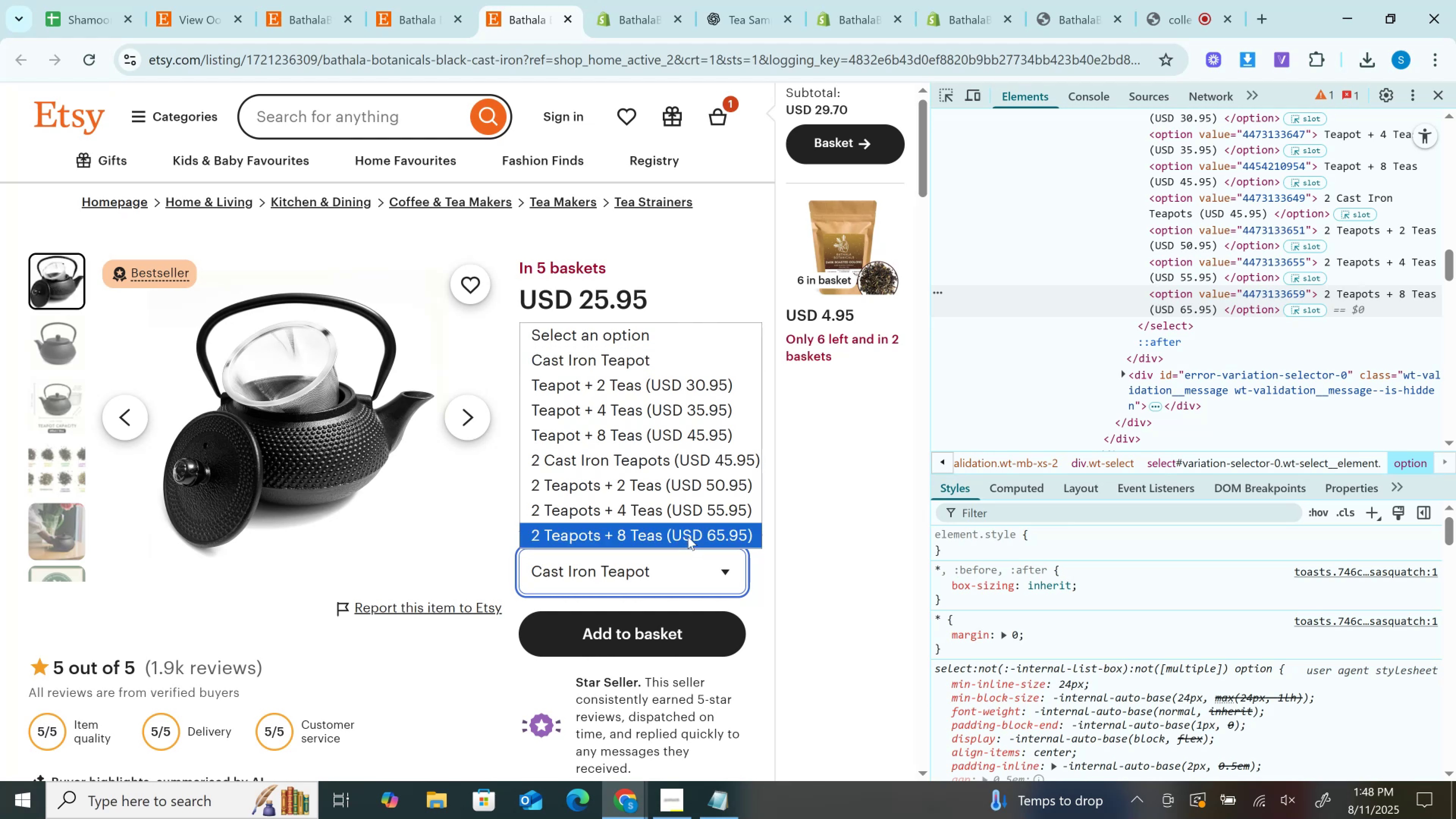 
scroll: coordinate [685, 517], scroll_direction: down, amount: 5.0
 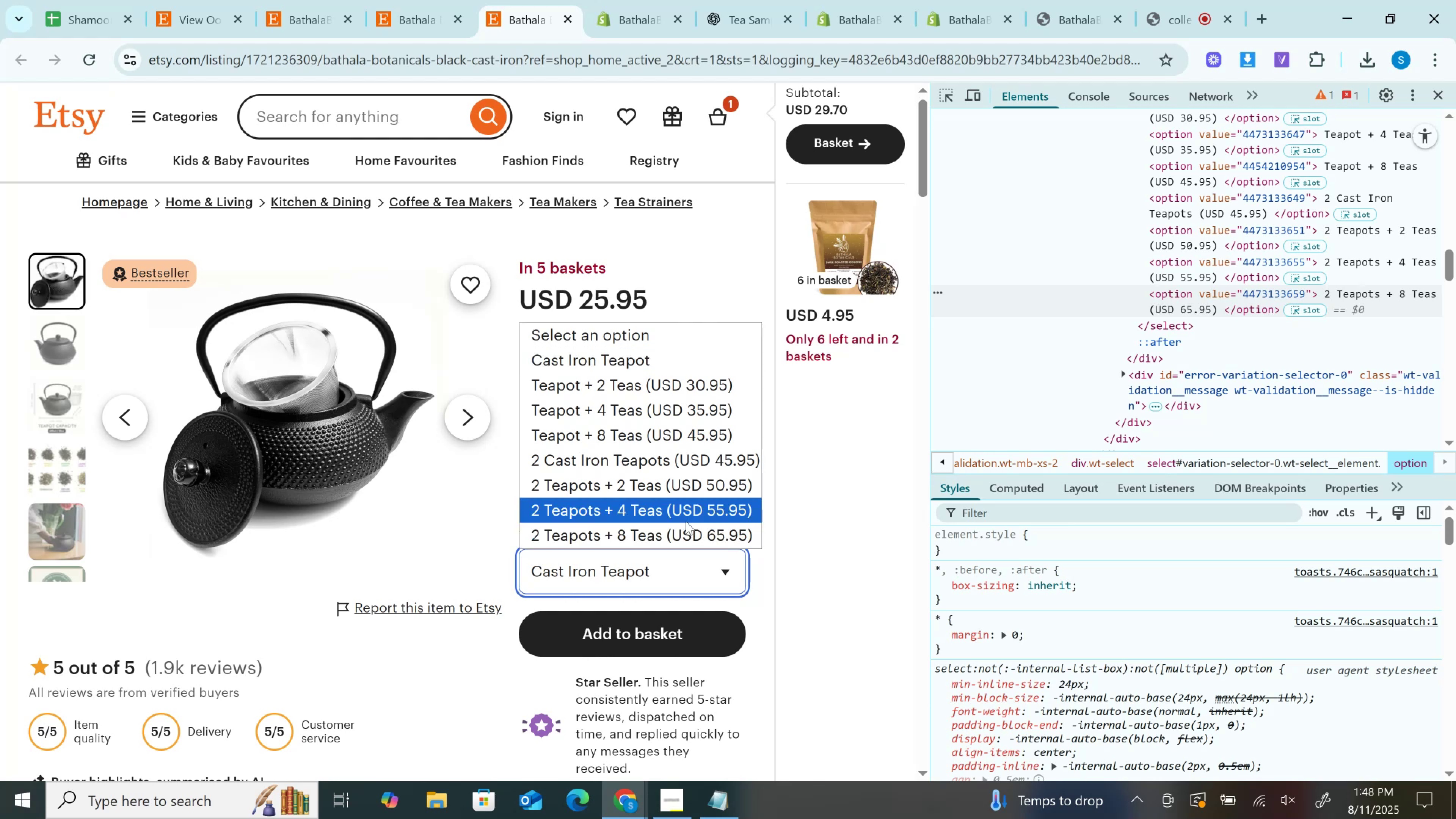 
left_click([686, 521])
 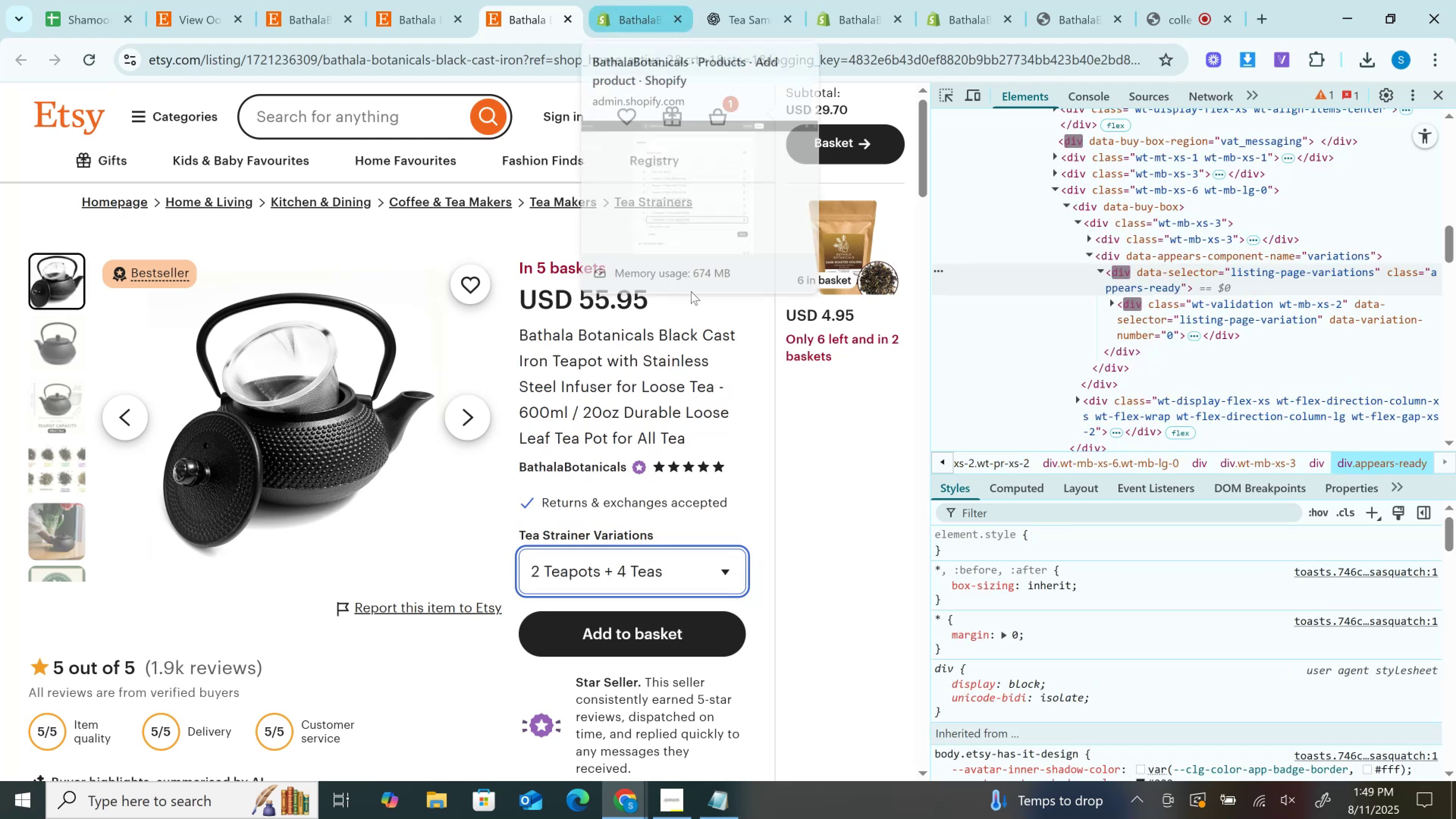 
left_click([629, 599])
 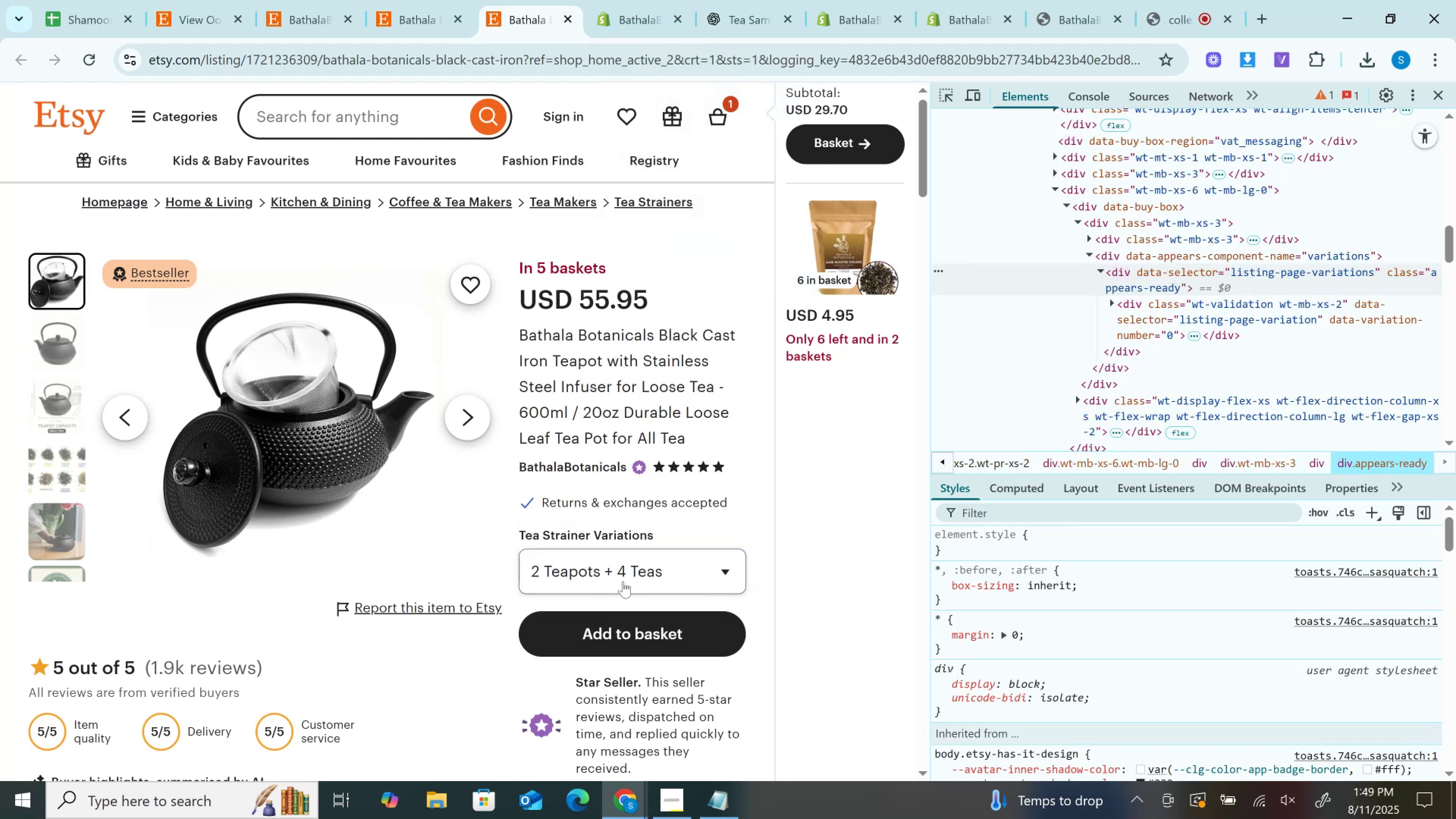 
left_click([623, 581])
 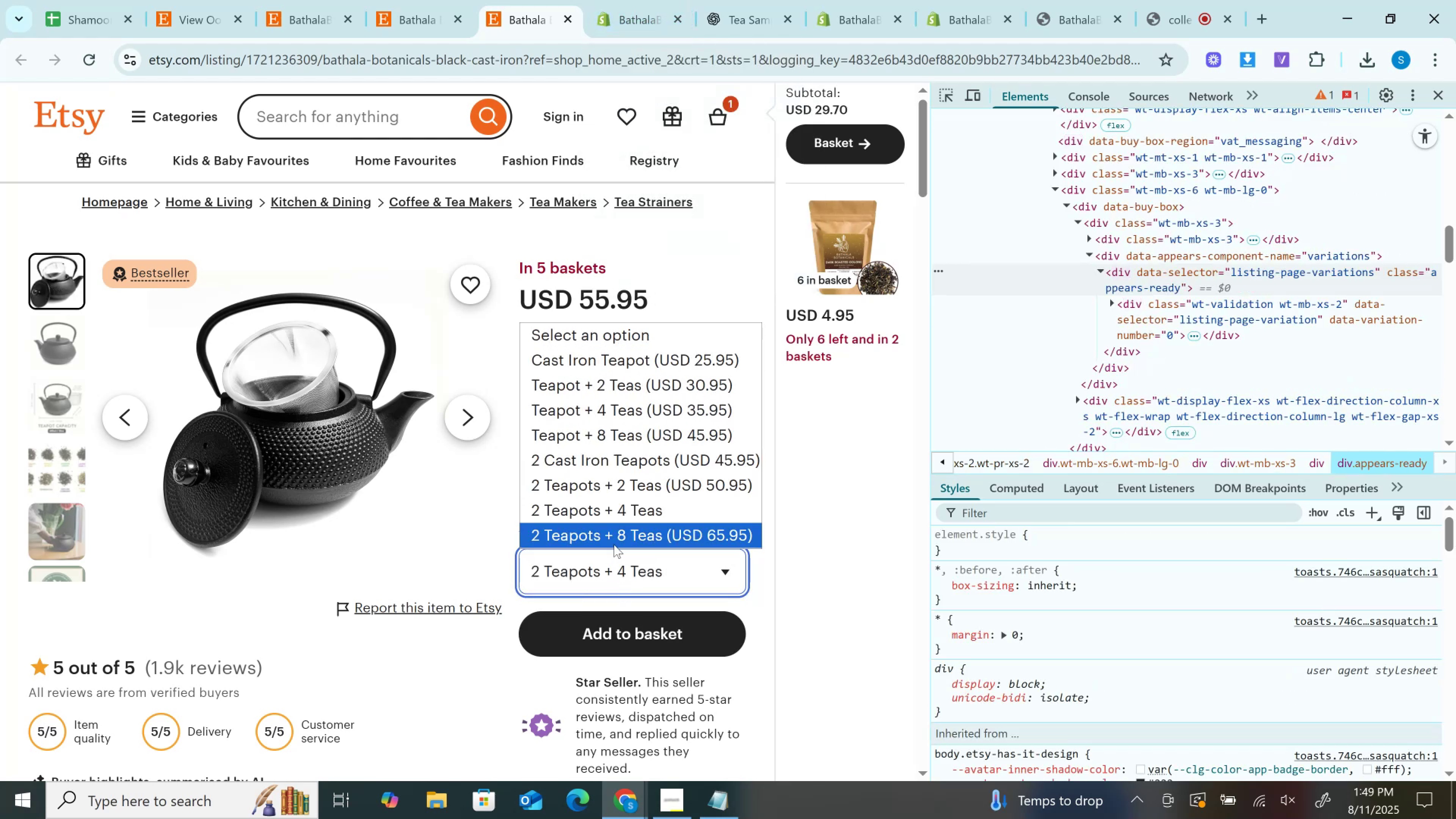 
left_click([614, 544])
 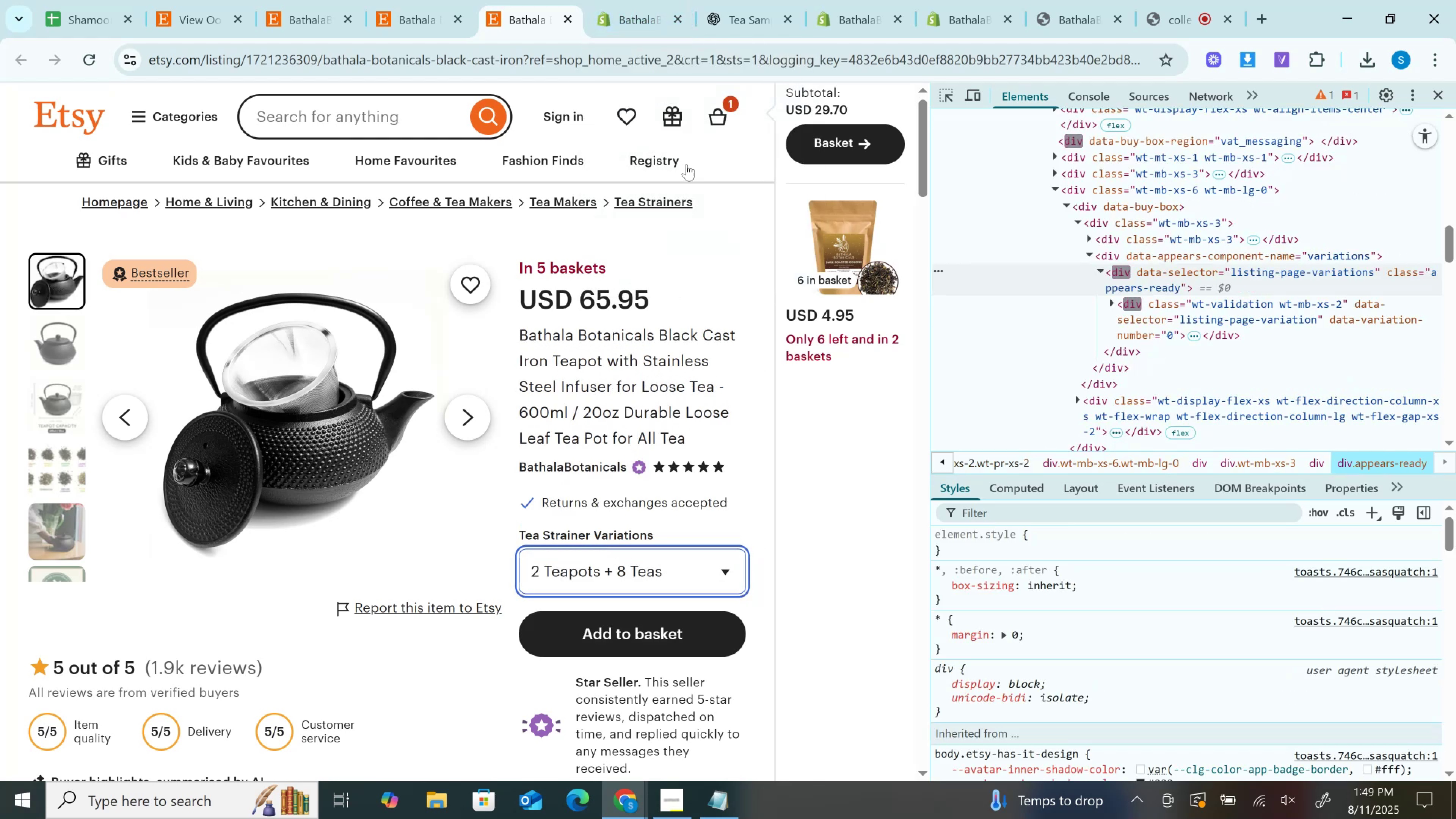 
left_click([657, 0])
 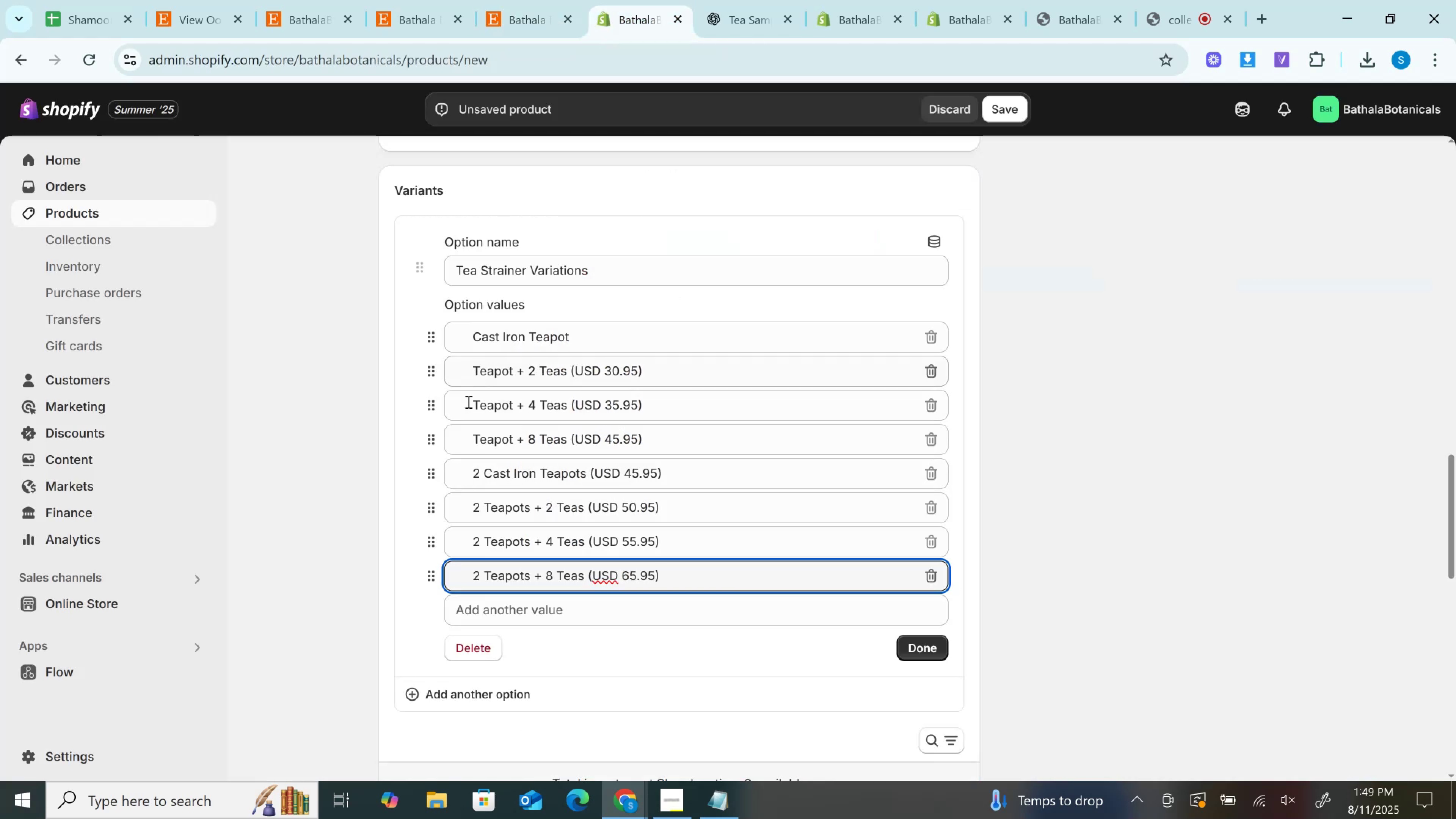 
left_click_drag(start_coordinate=[467, 403], to_coordinate=[470, 405])
 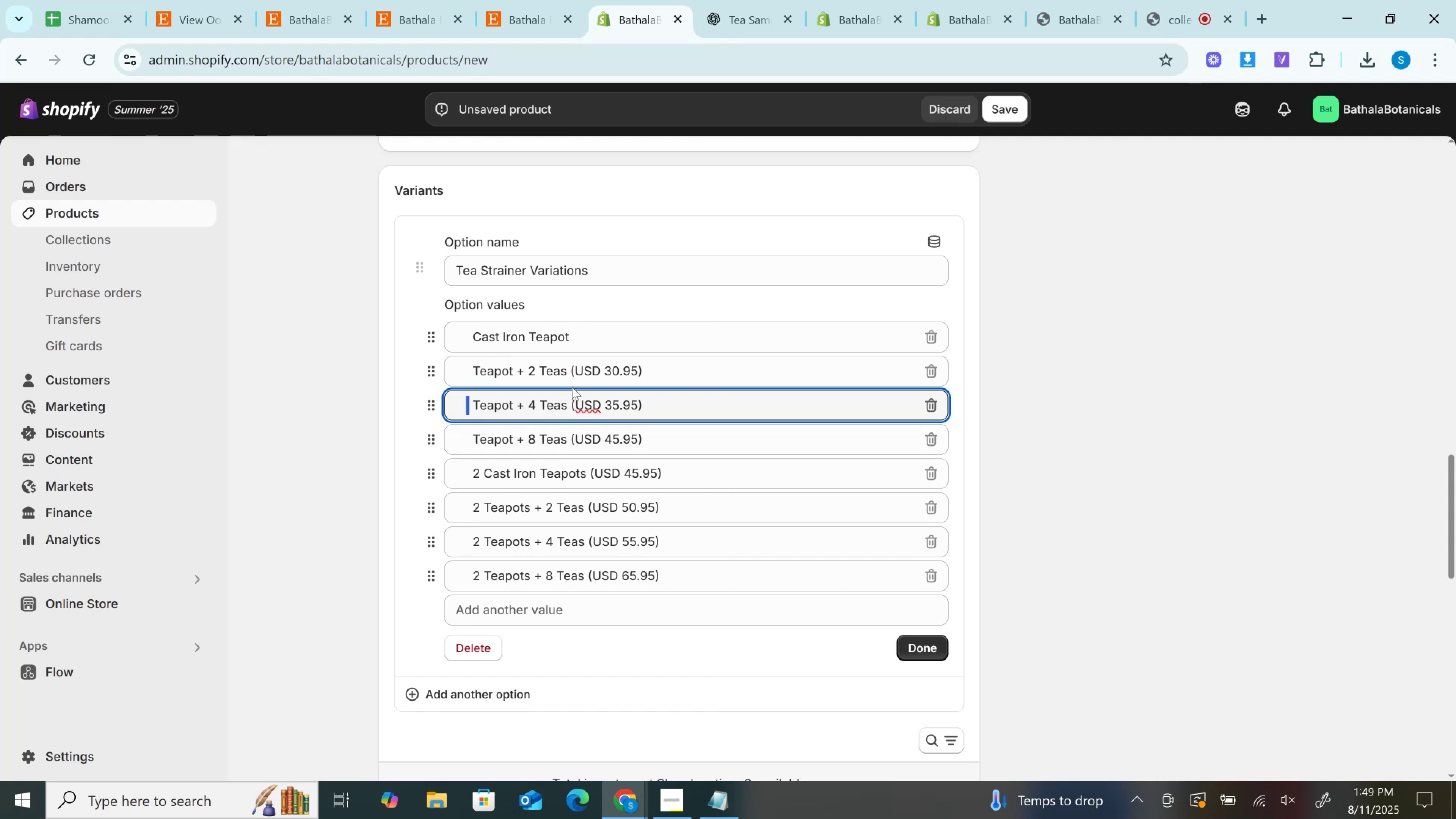 
left_click_drag(start_coordinate=[572, 377], to_coordinate=[701, 377])
 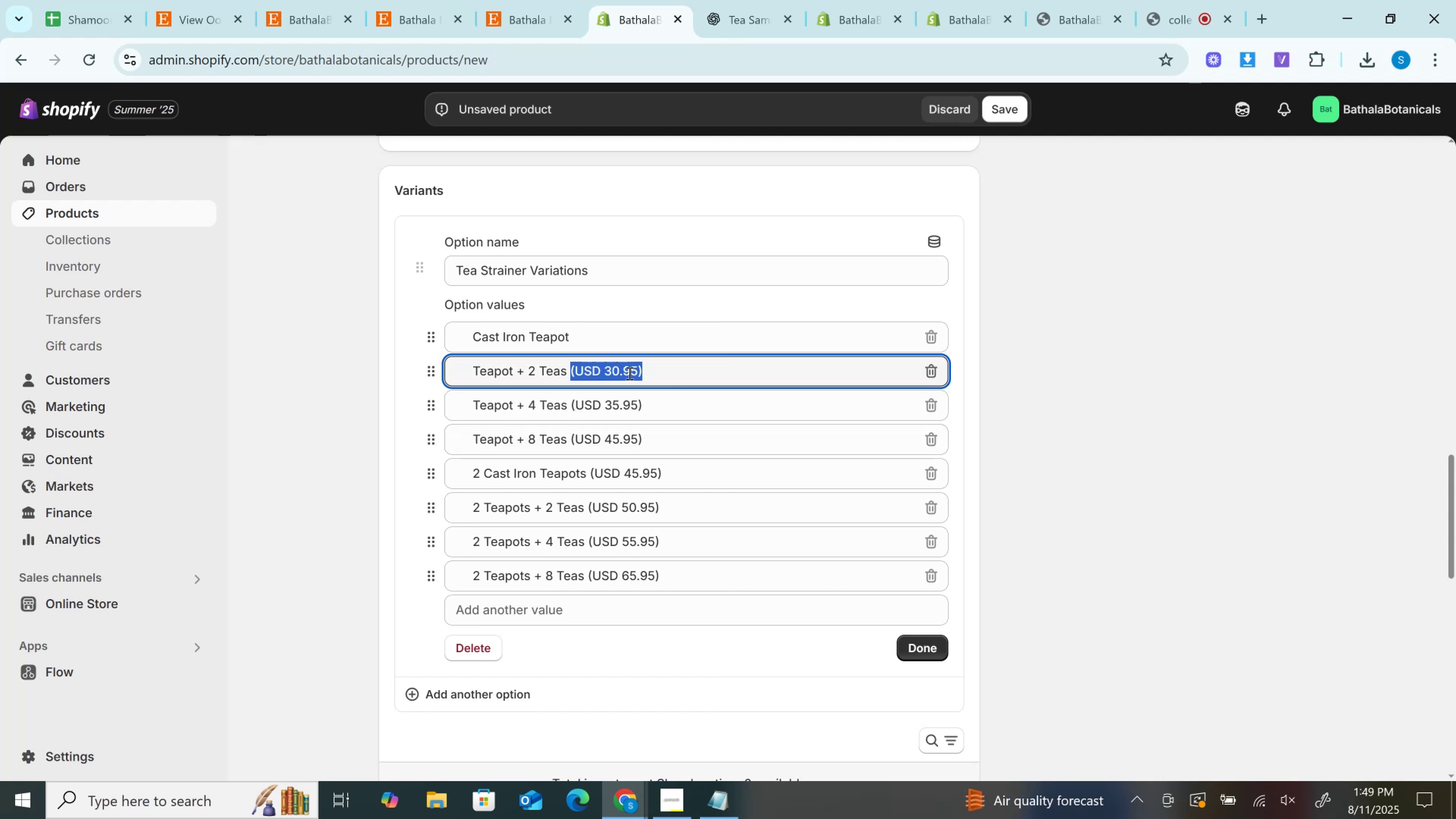 
double_click([629, 373])
 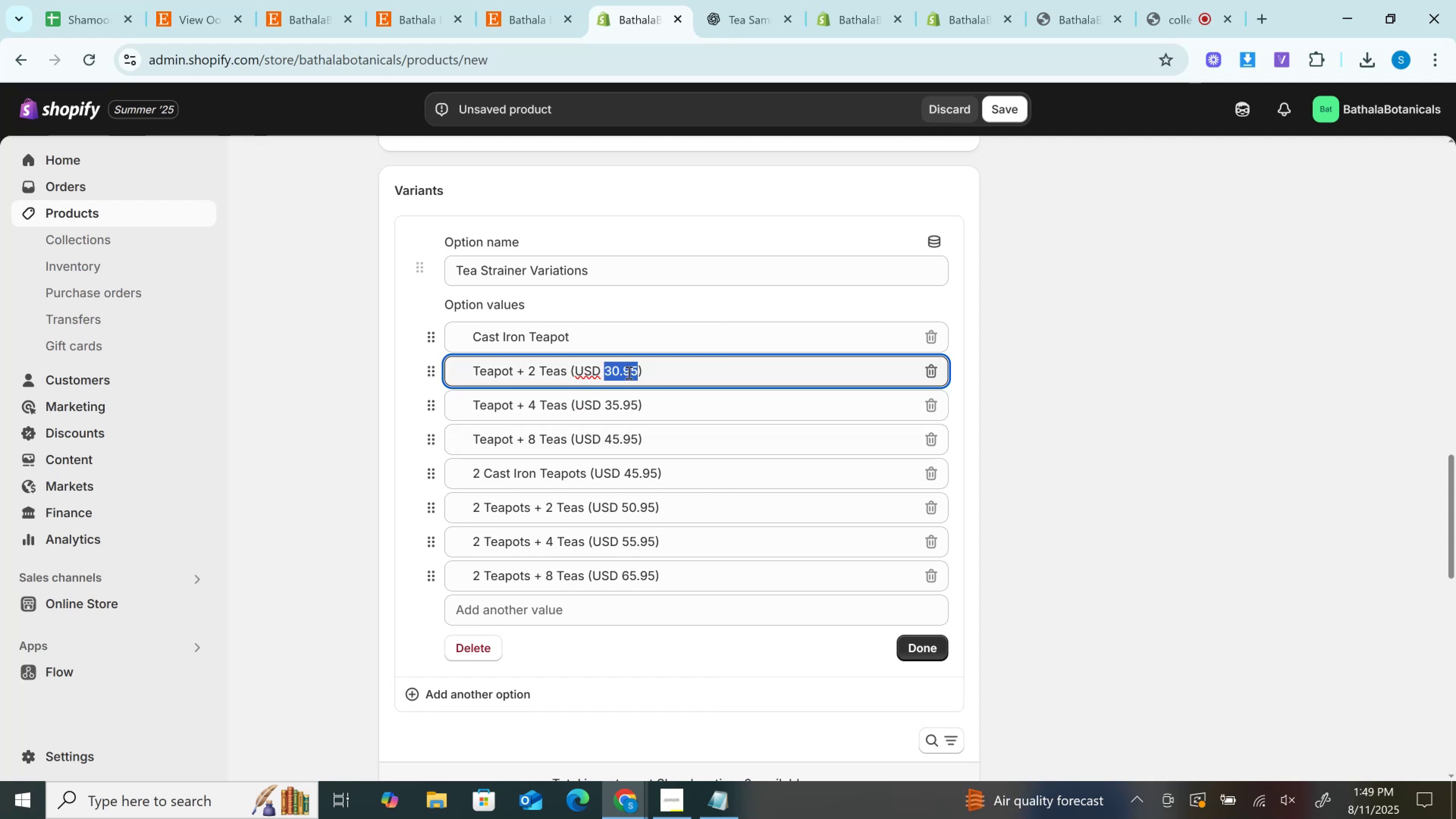 
key(Control+C)
 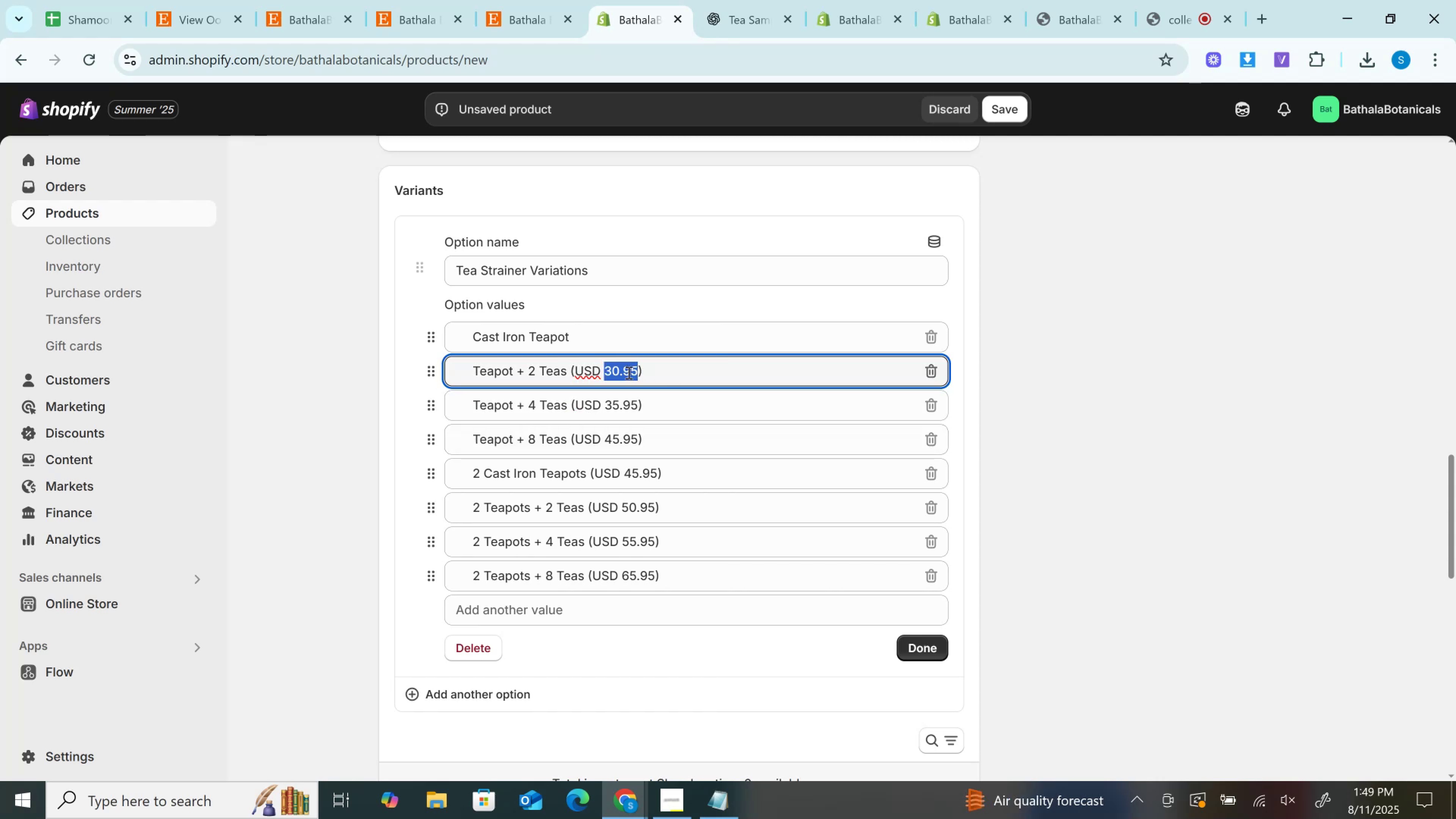 
key(Control+X)
 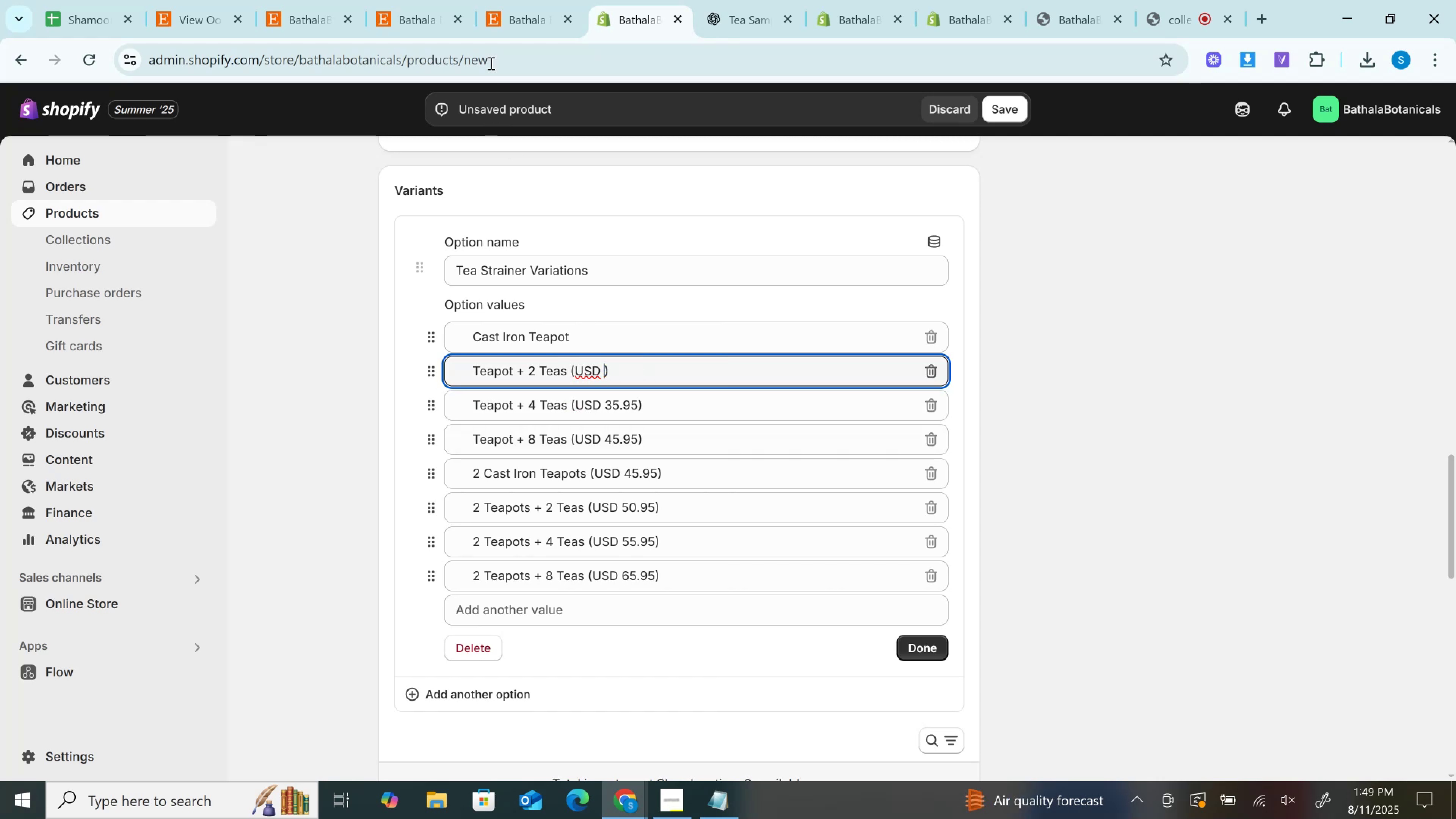 
left_click([497, 44])
 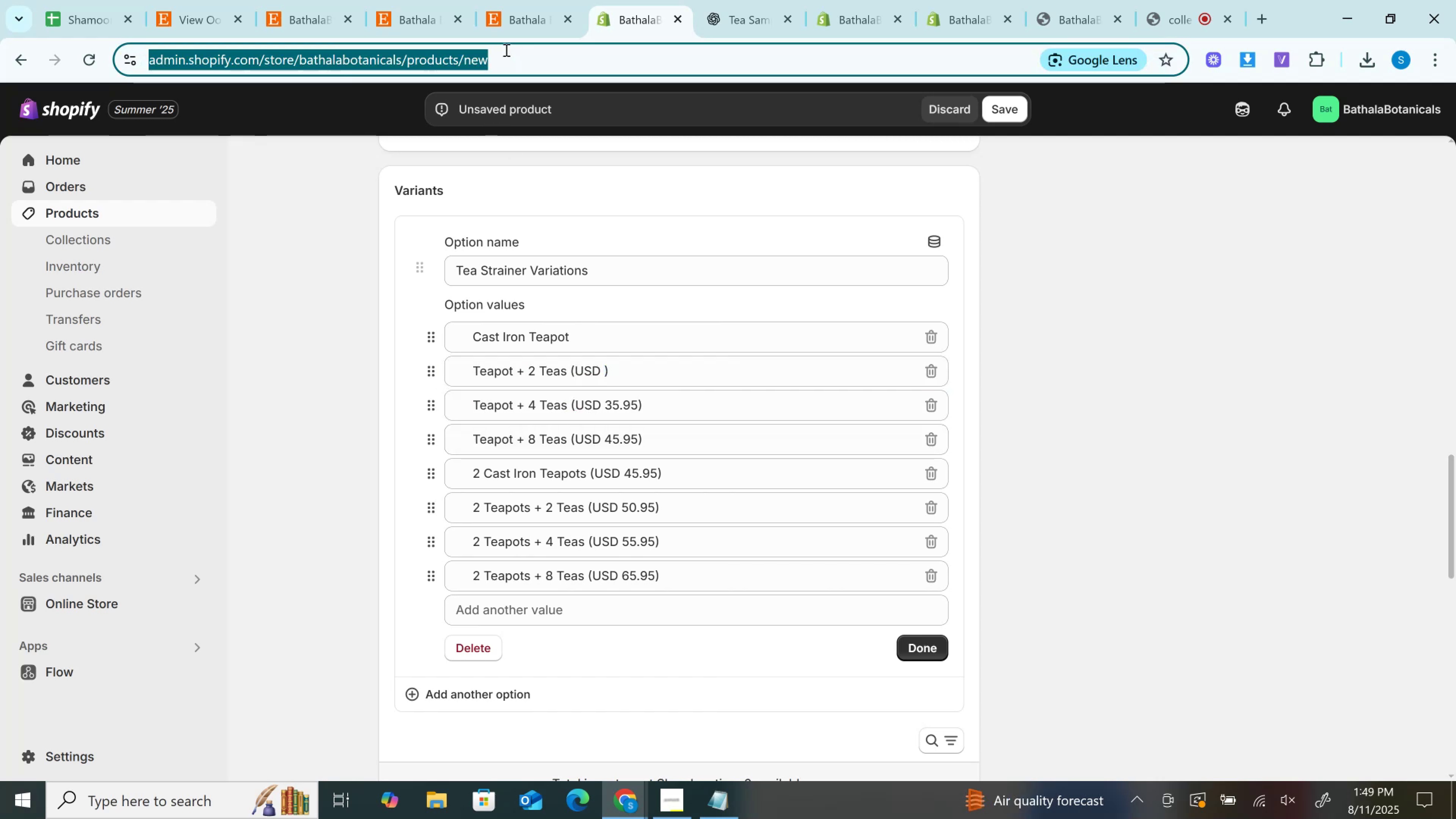 
key(Control+V)
 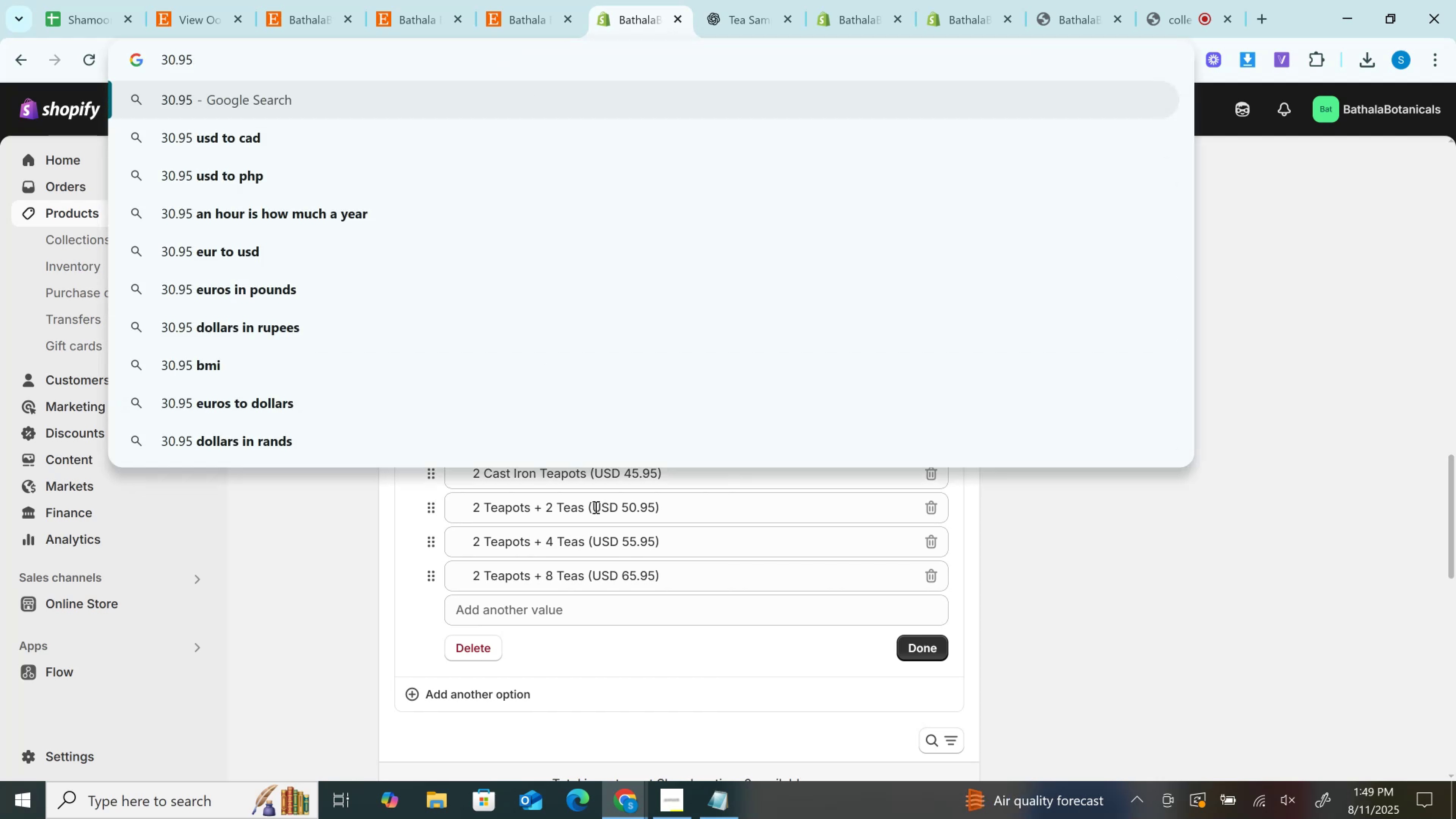 
left_click([611, 523])
 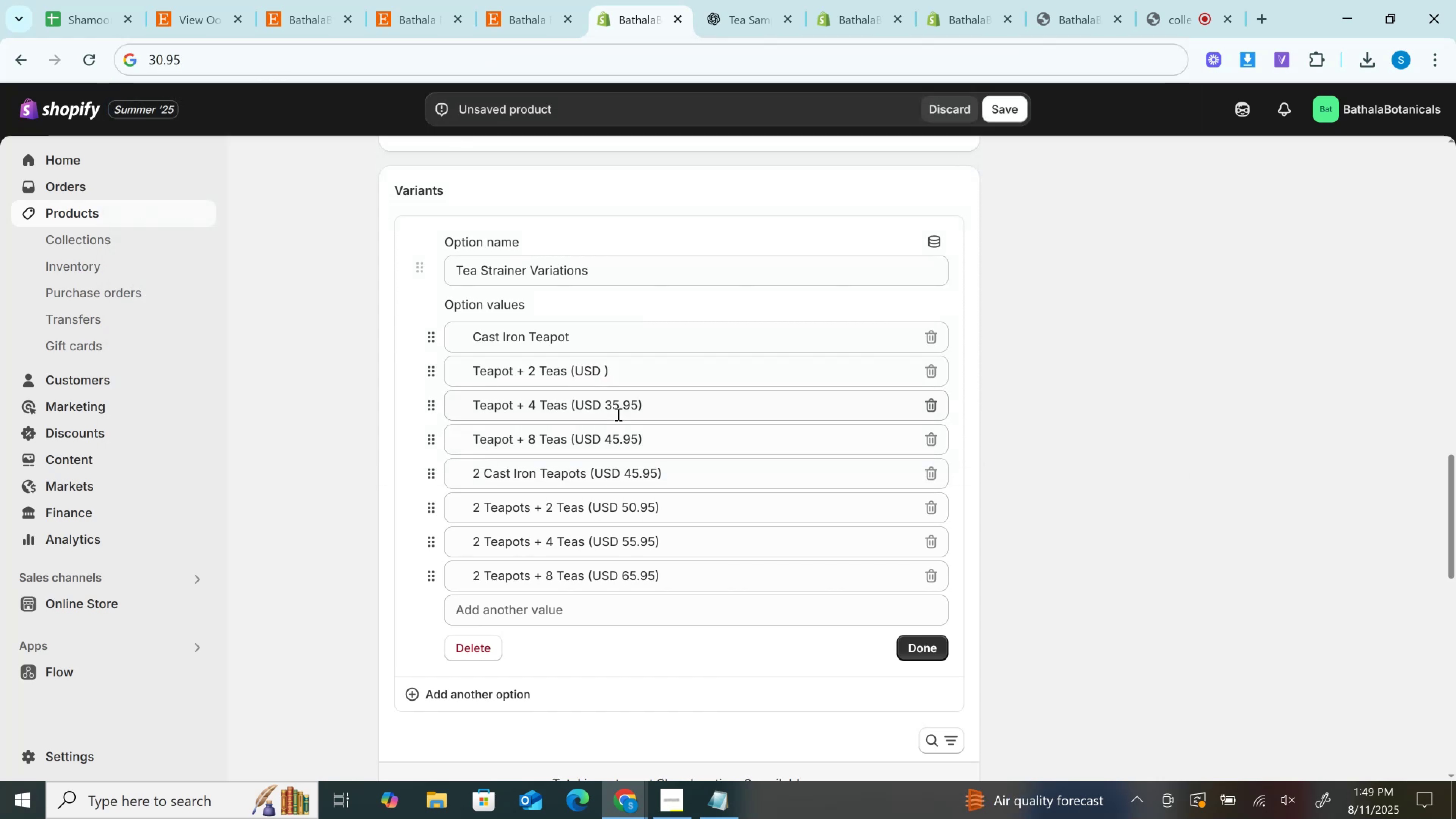 
double_click([617, 414])
 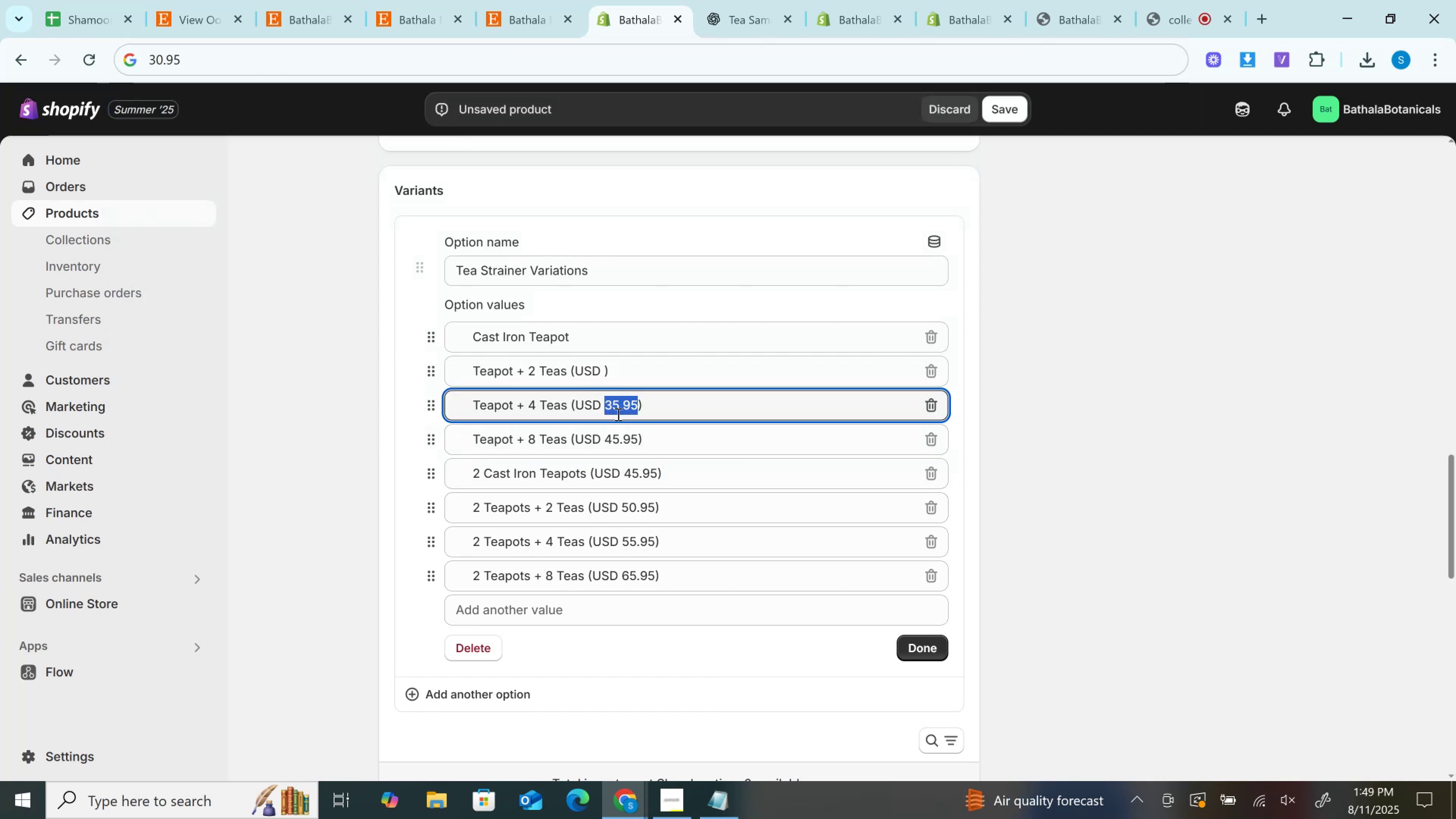 
key(Control+X)
 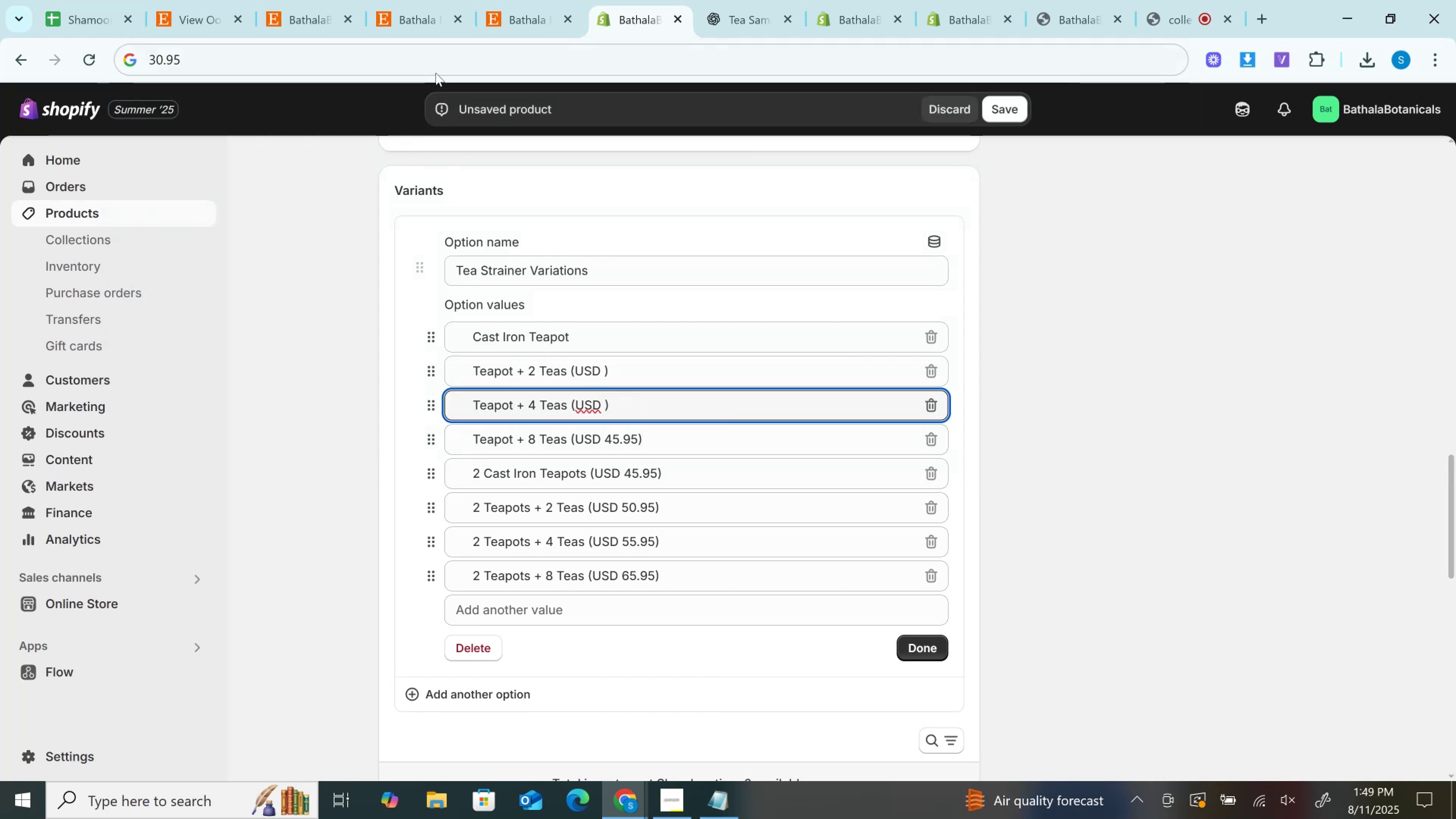 
left_click([436, 73])
 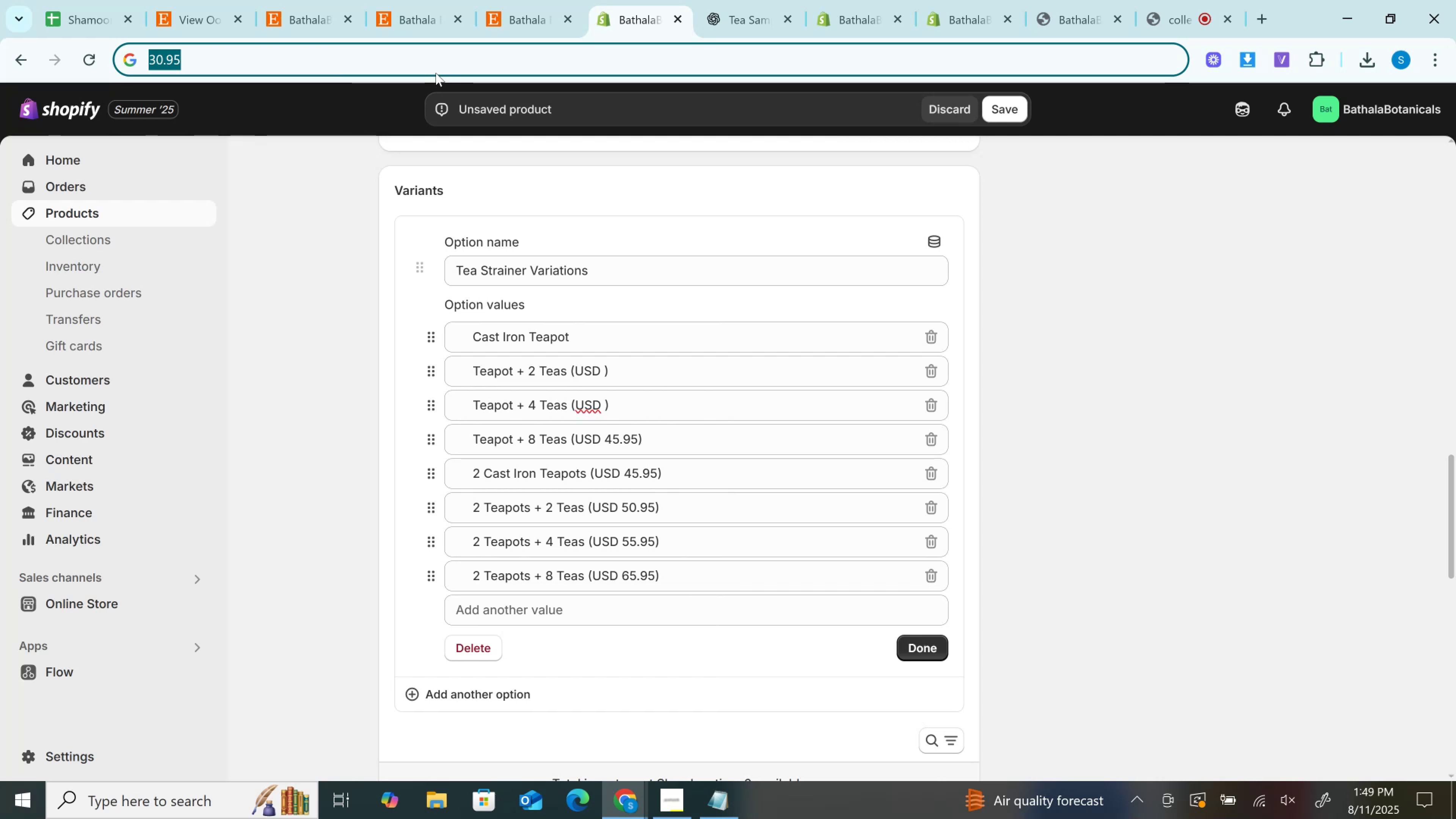 
key(ArrowRight)
 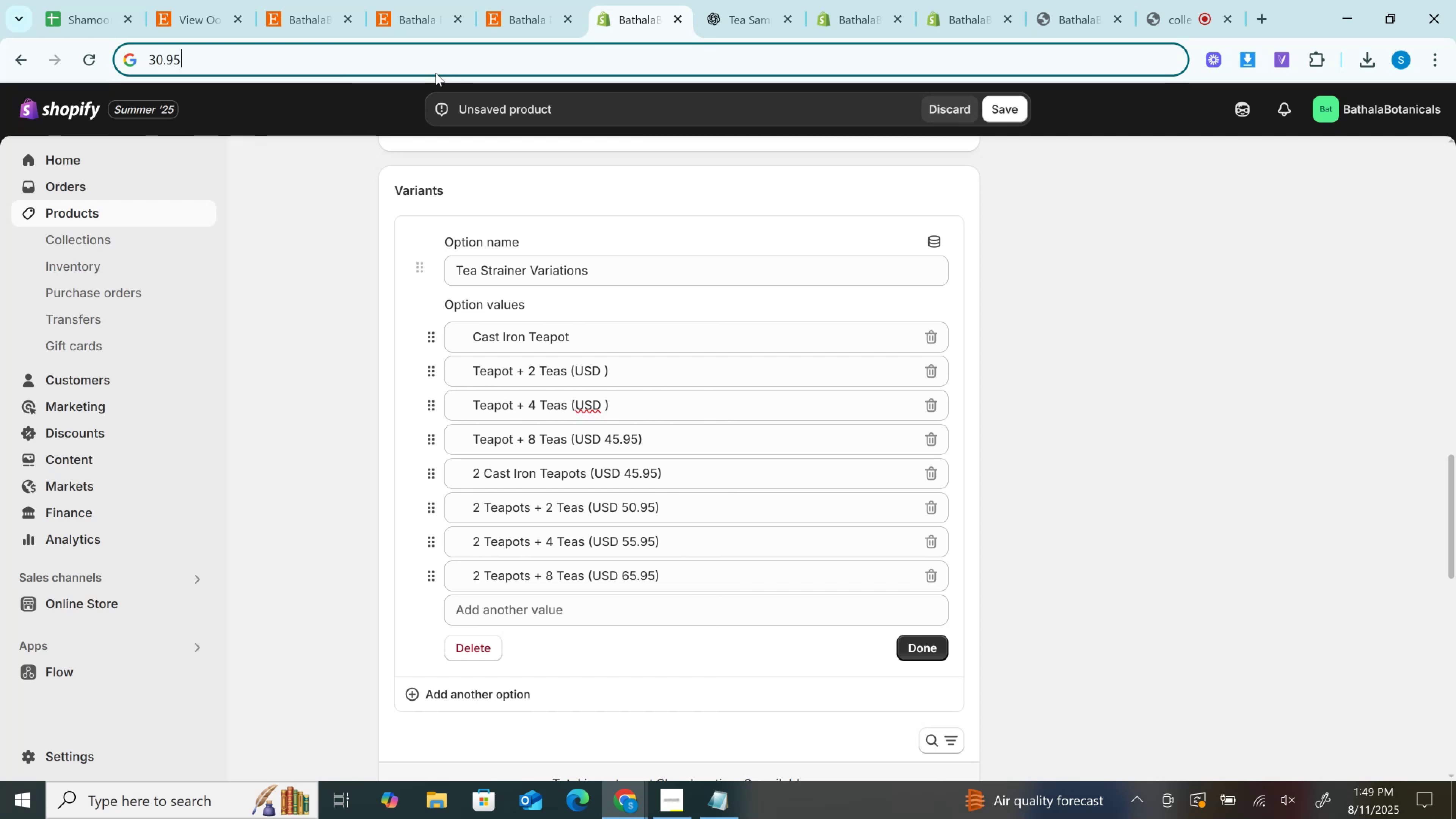 
key(Comma)
 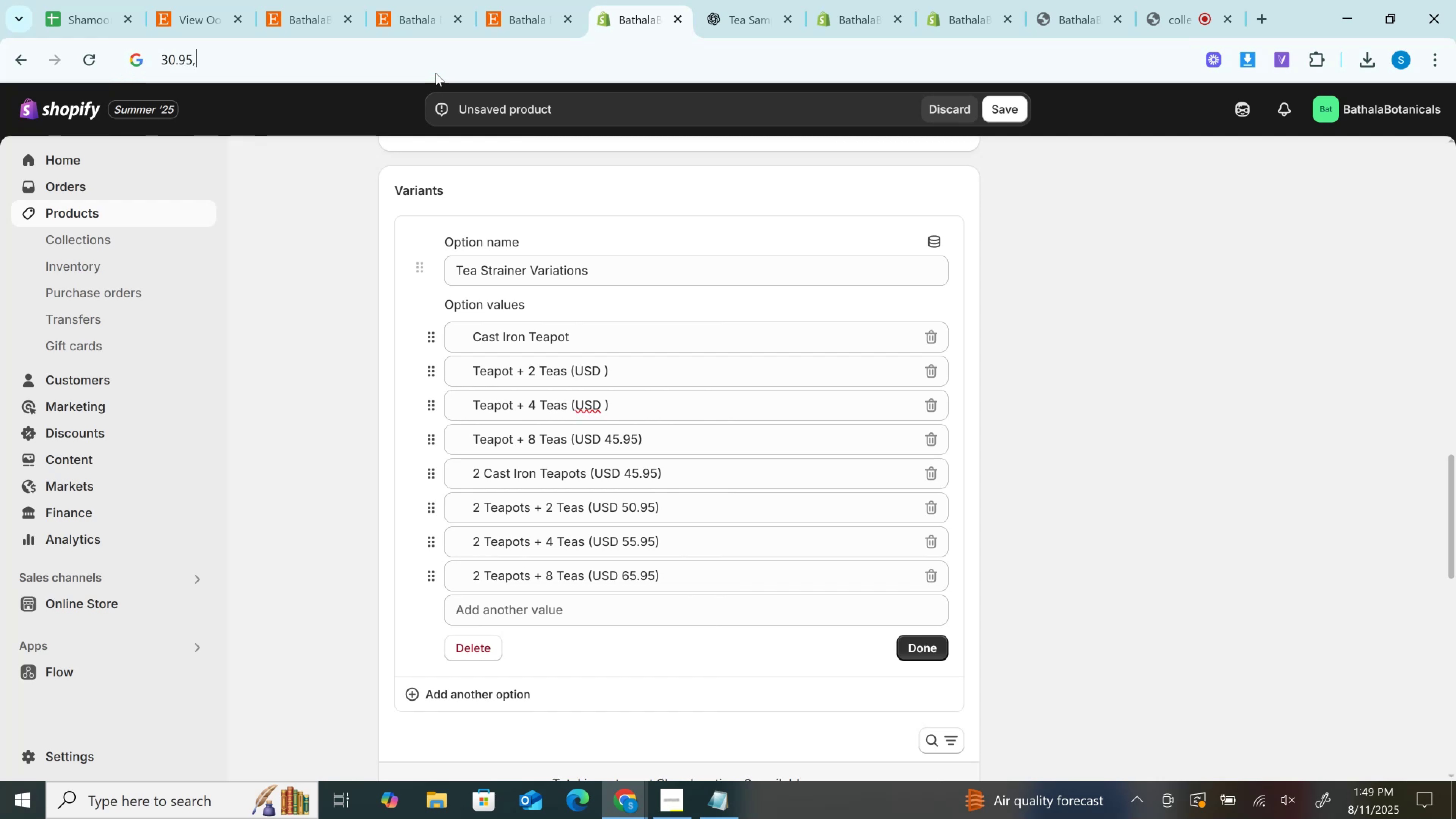 
key(Space)
 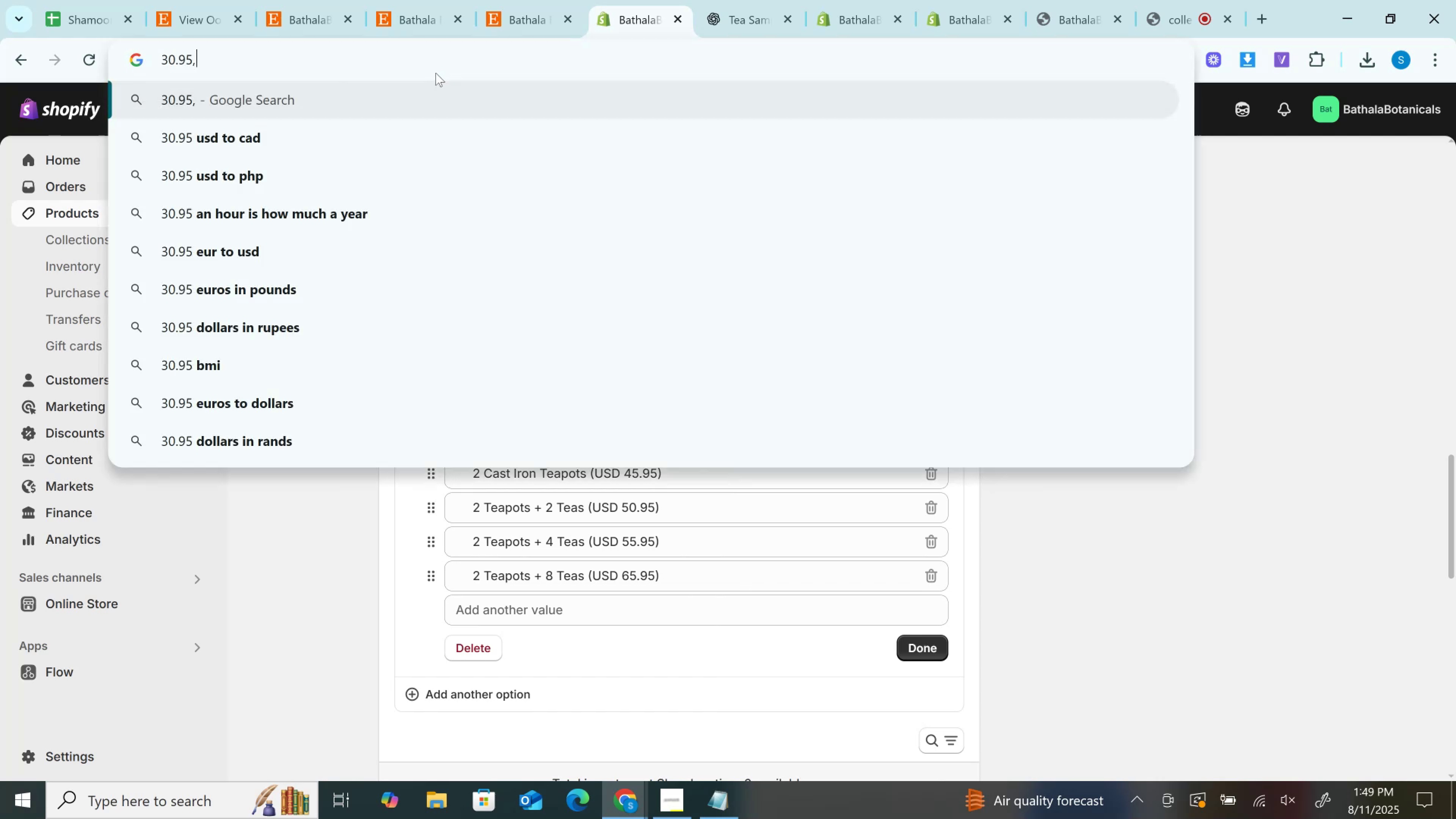 
key(Control+V)
 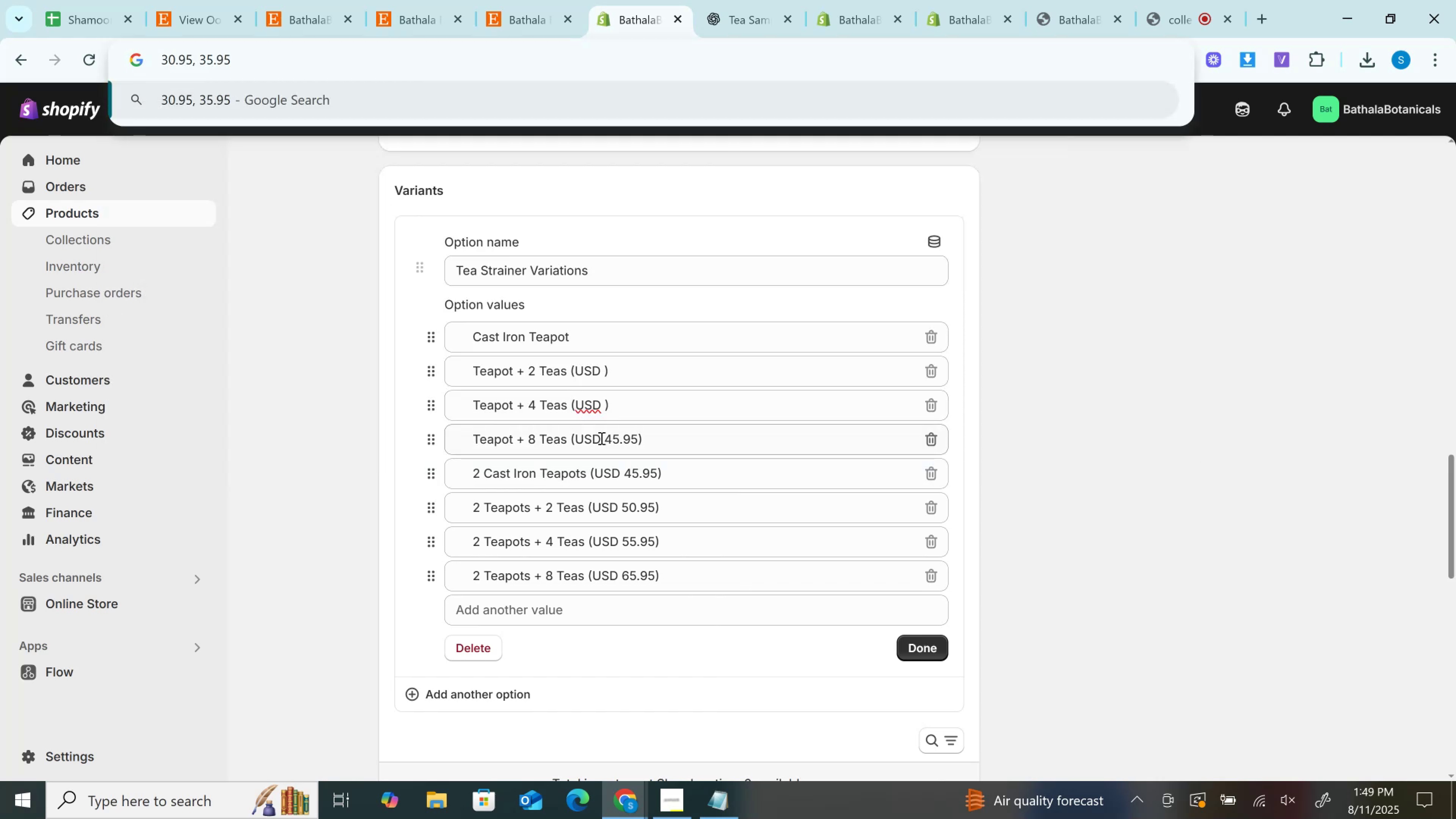 
left_click([597, 438])
 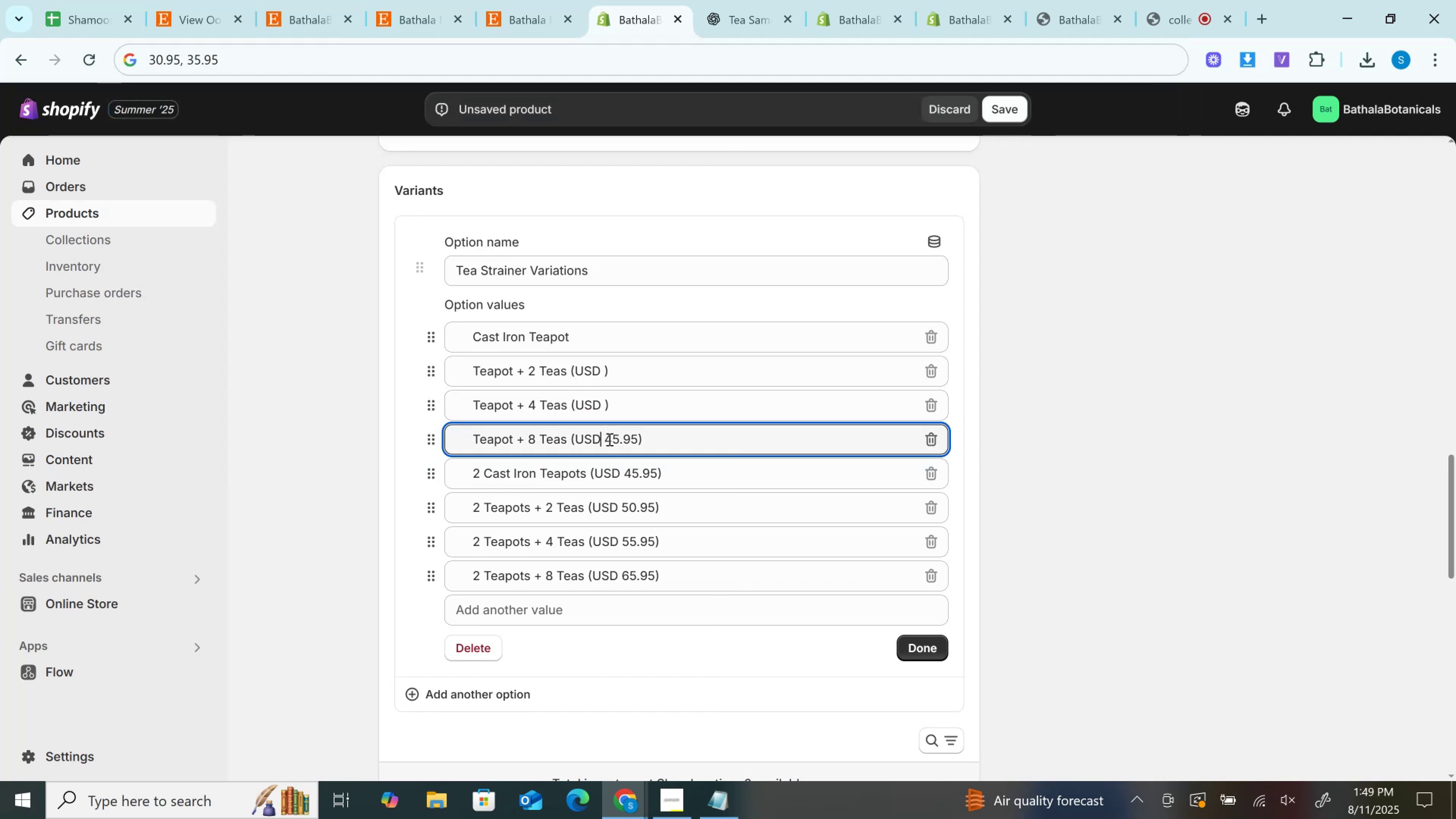 
double_click([609, 439])
 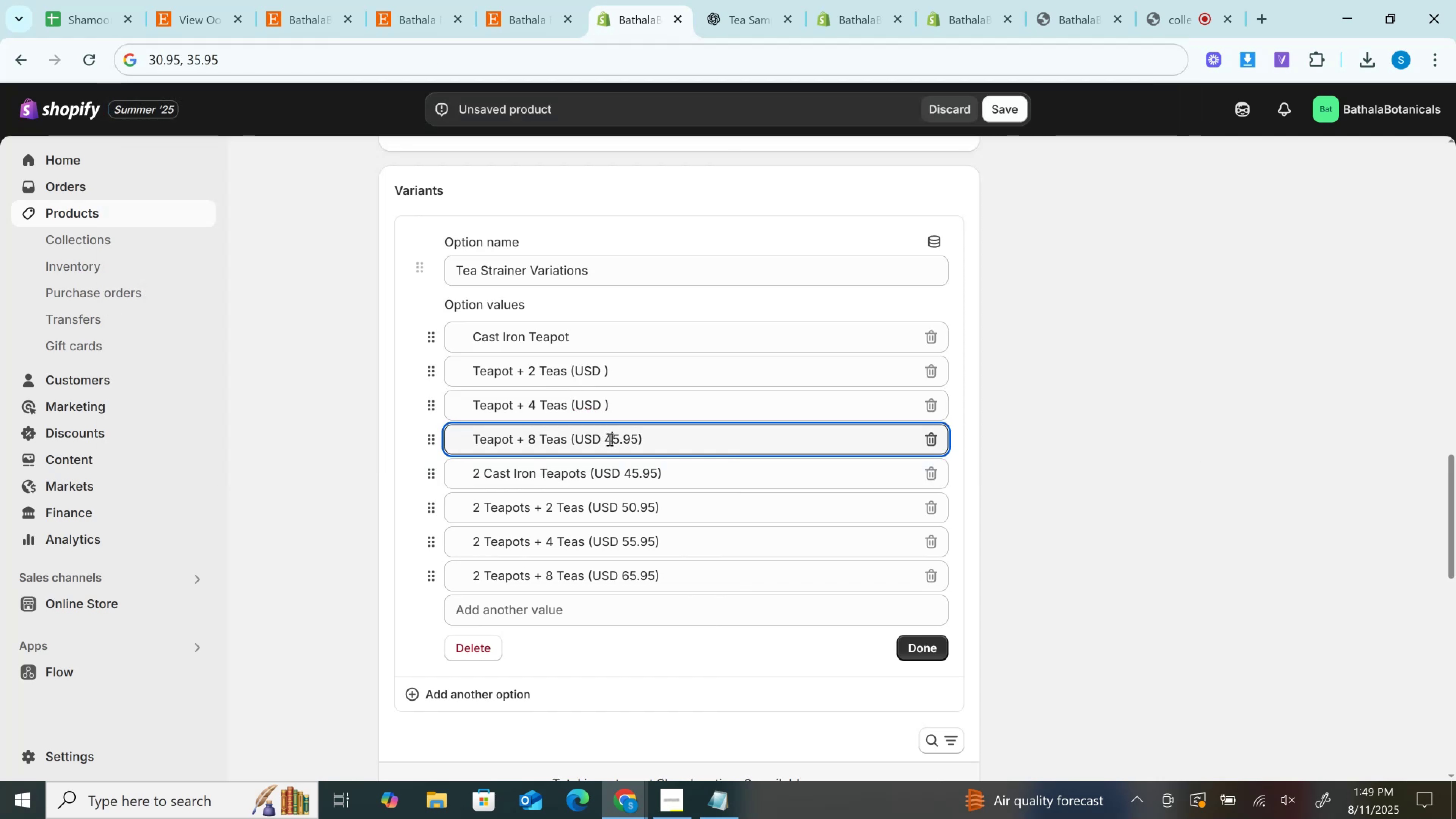 
triple_click([609, 439])
 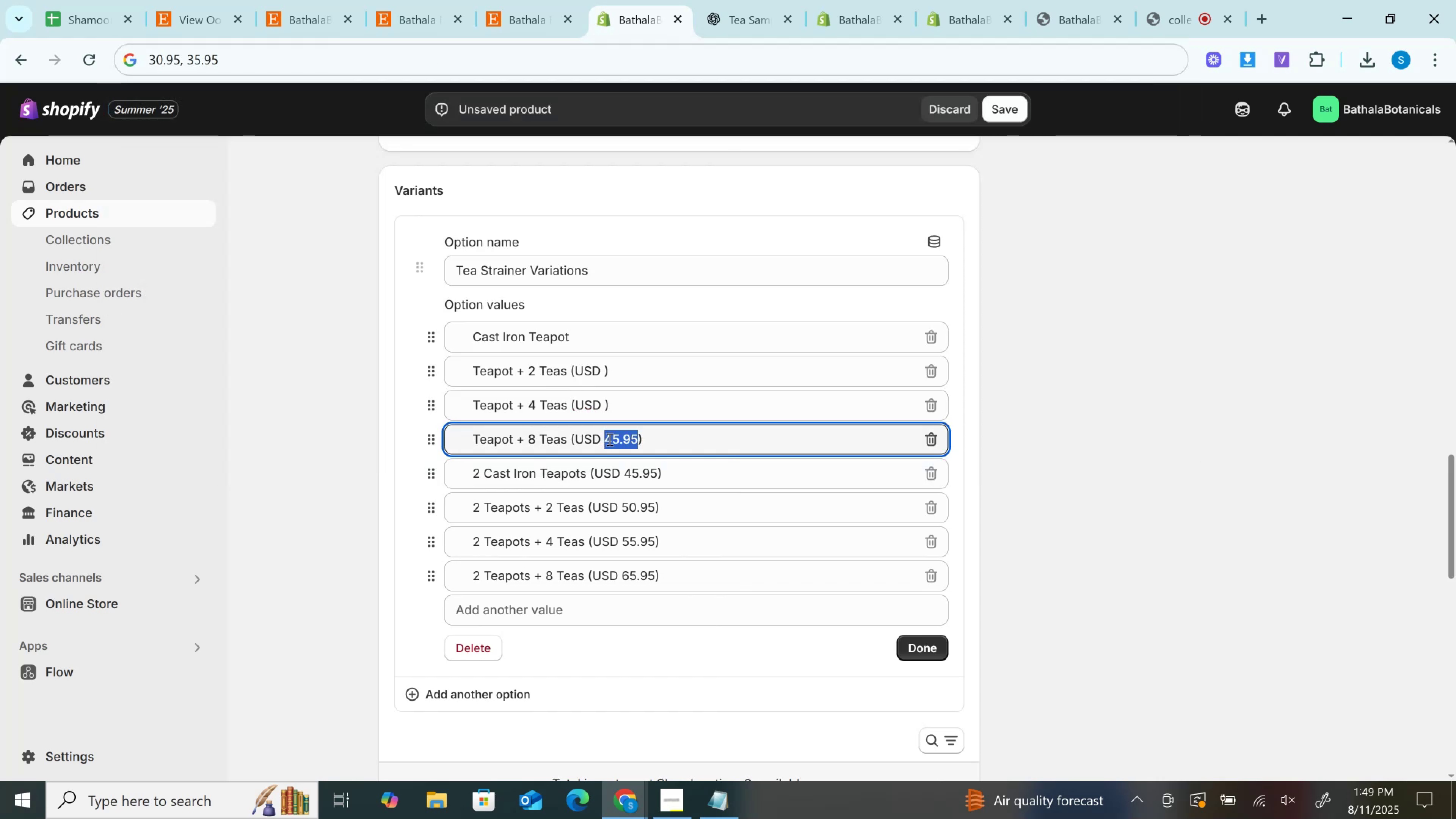 
key(Control+X)
 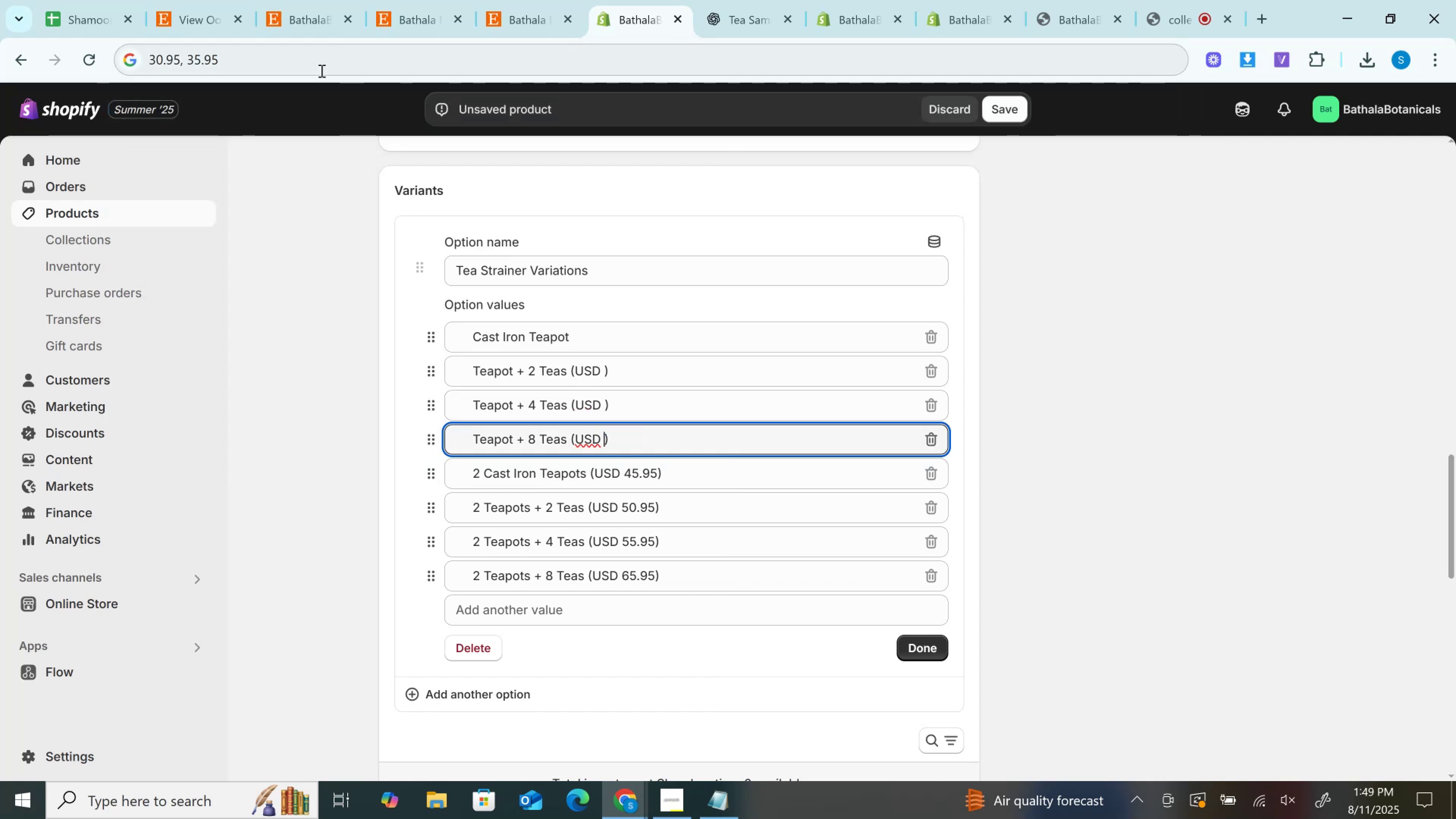 
left_click([321, 71])
 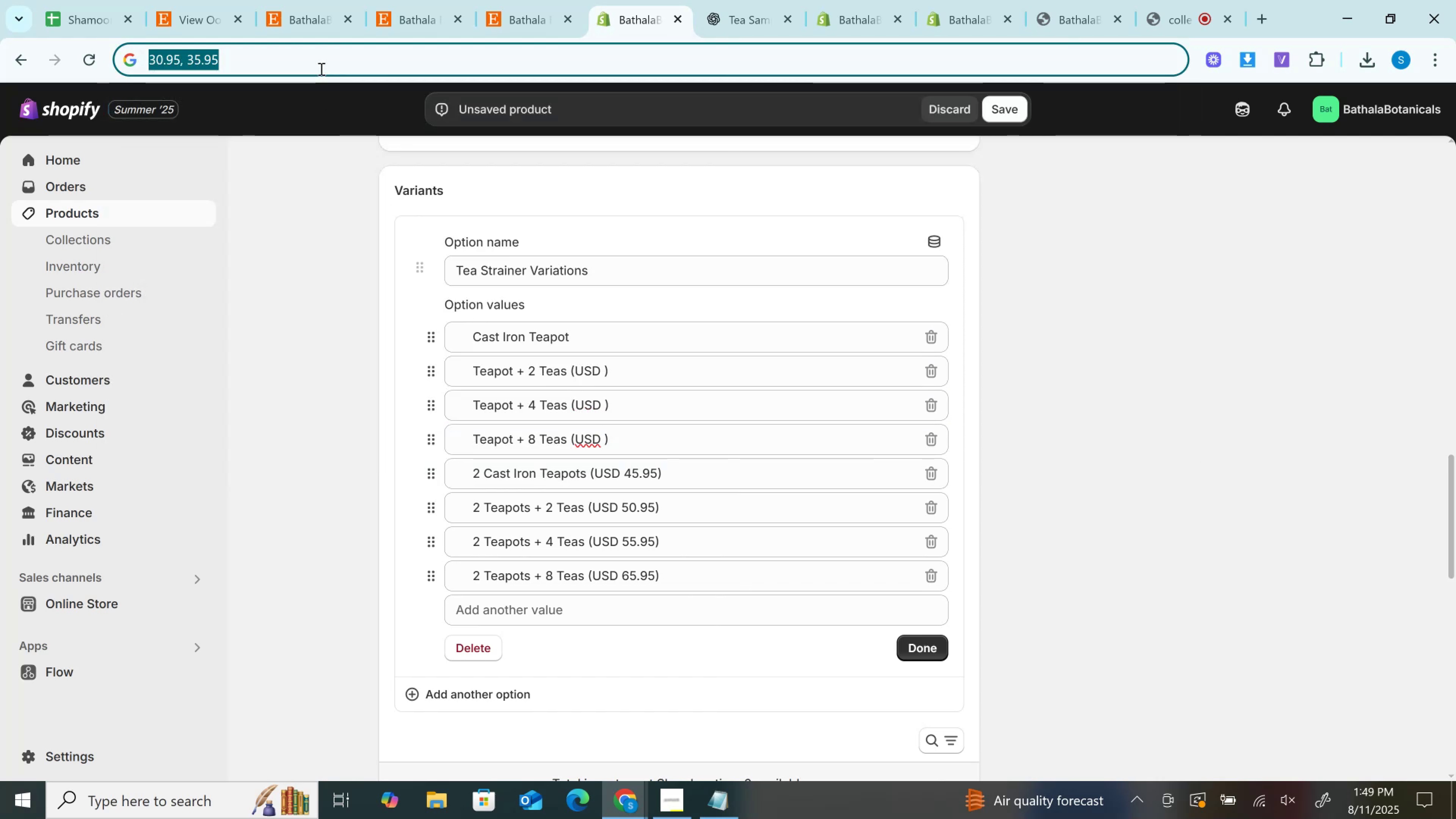 
key(ArrowRight)
 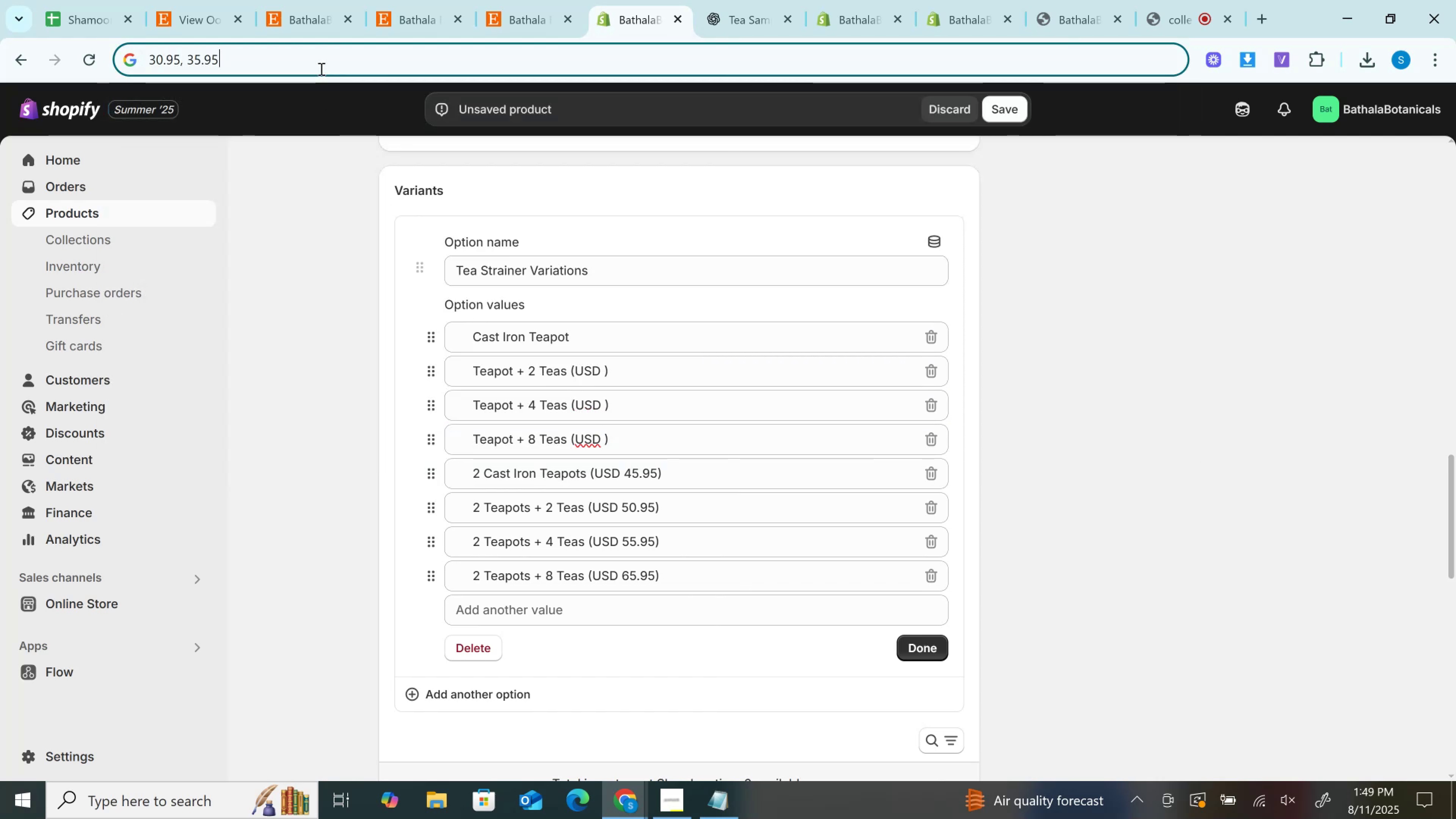 
key(Comma)
 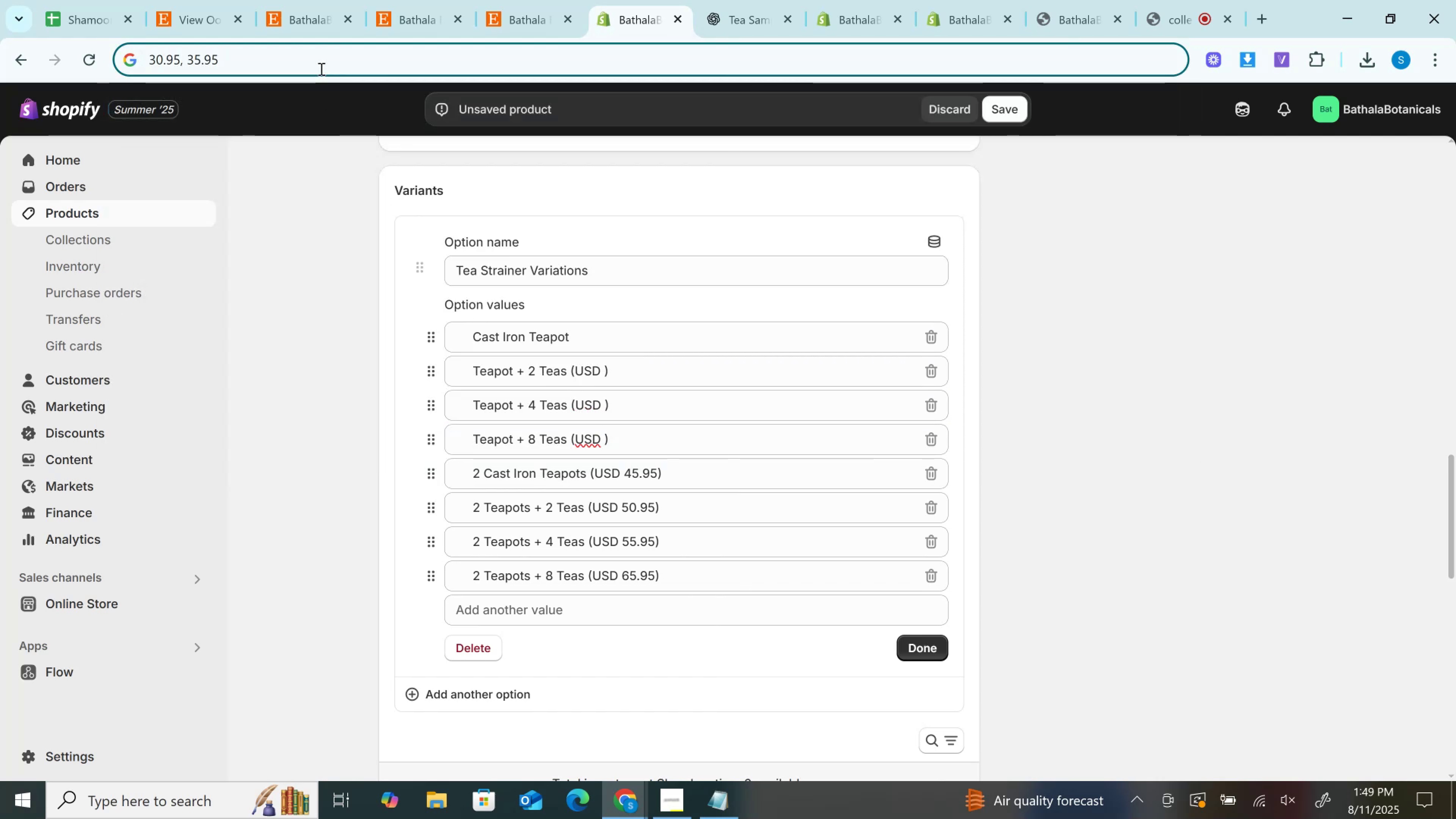 
key(Space)
 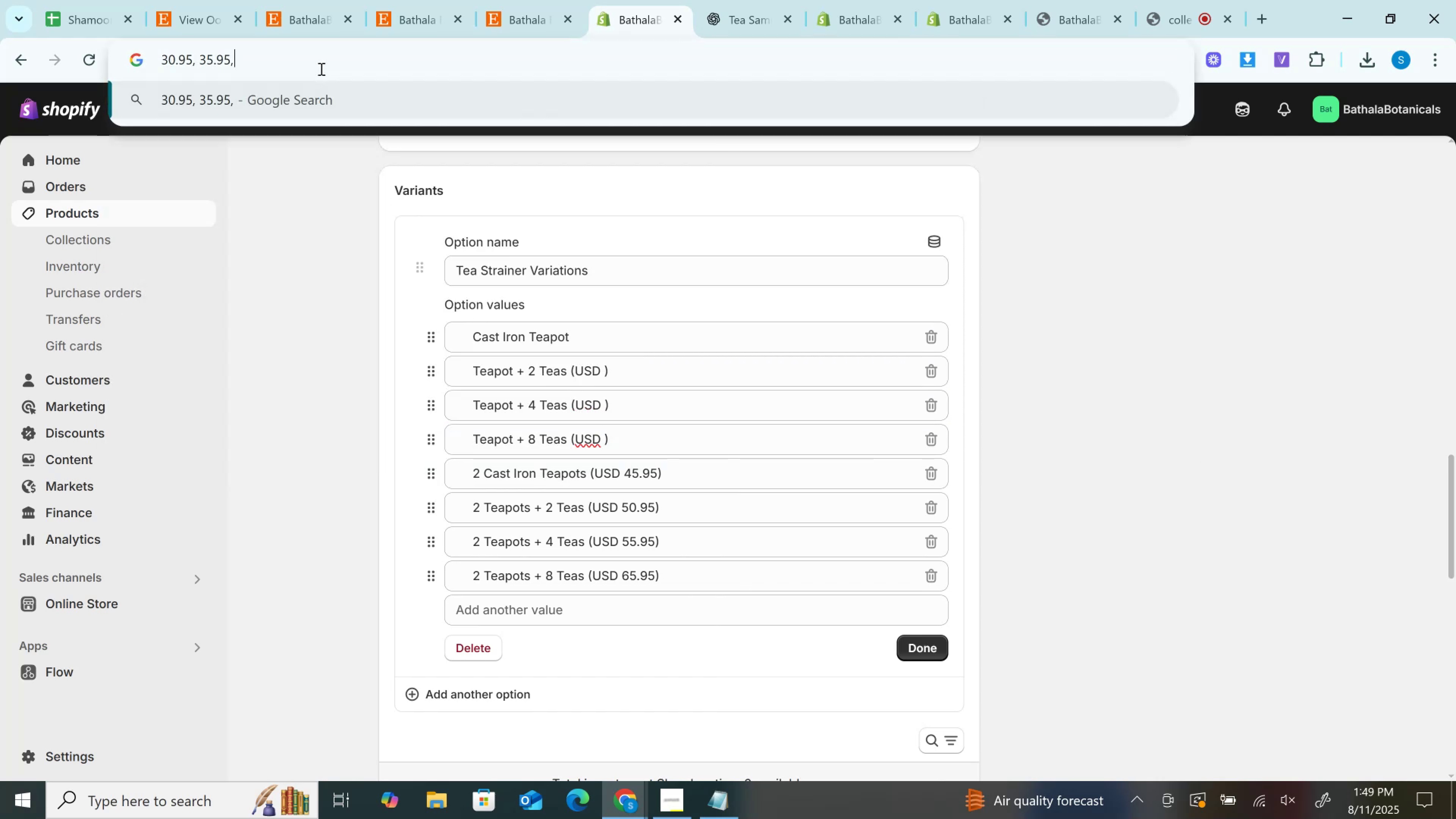 
key(Control+V)
 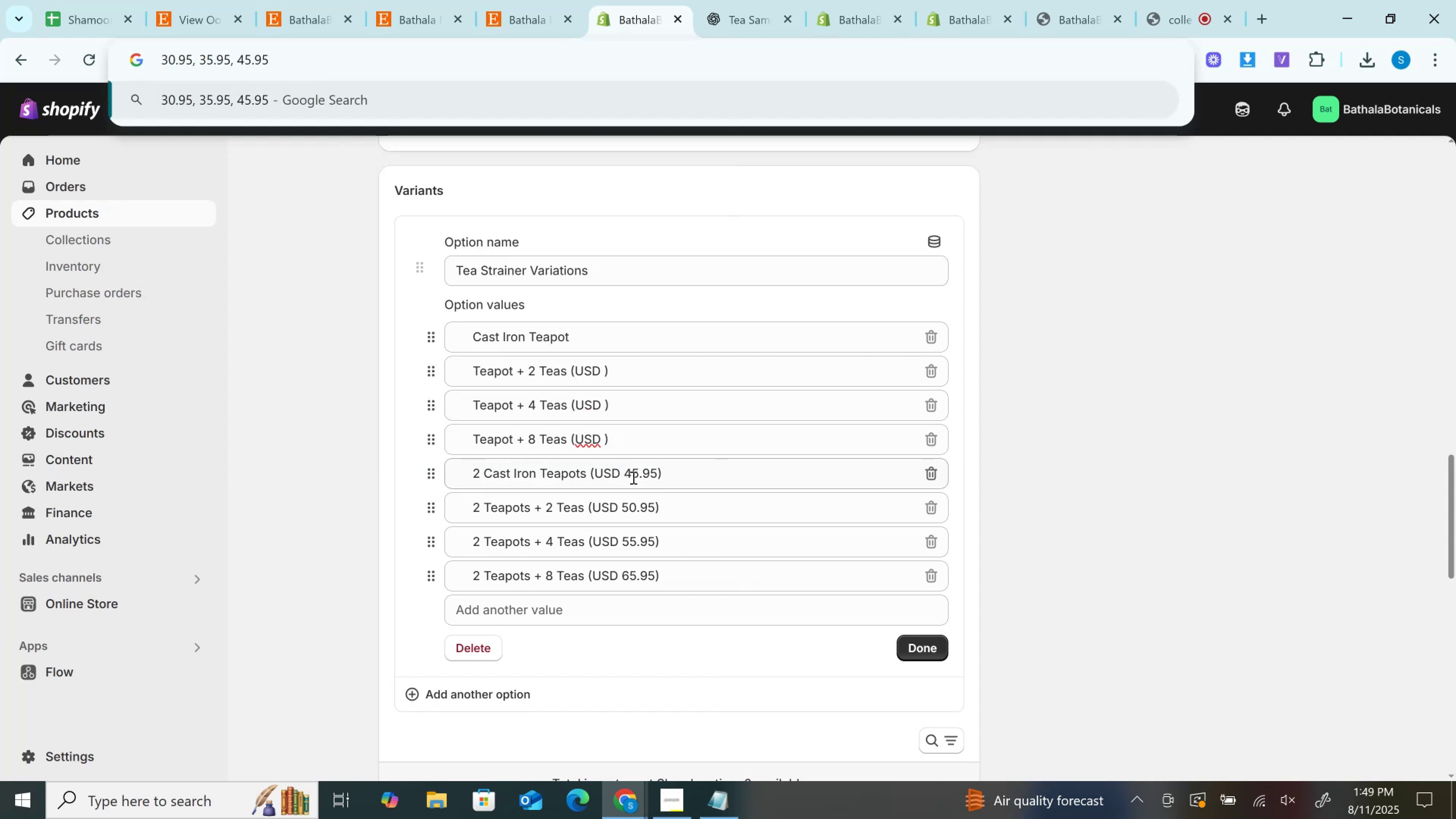 
left_click([633, 477])
 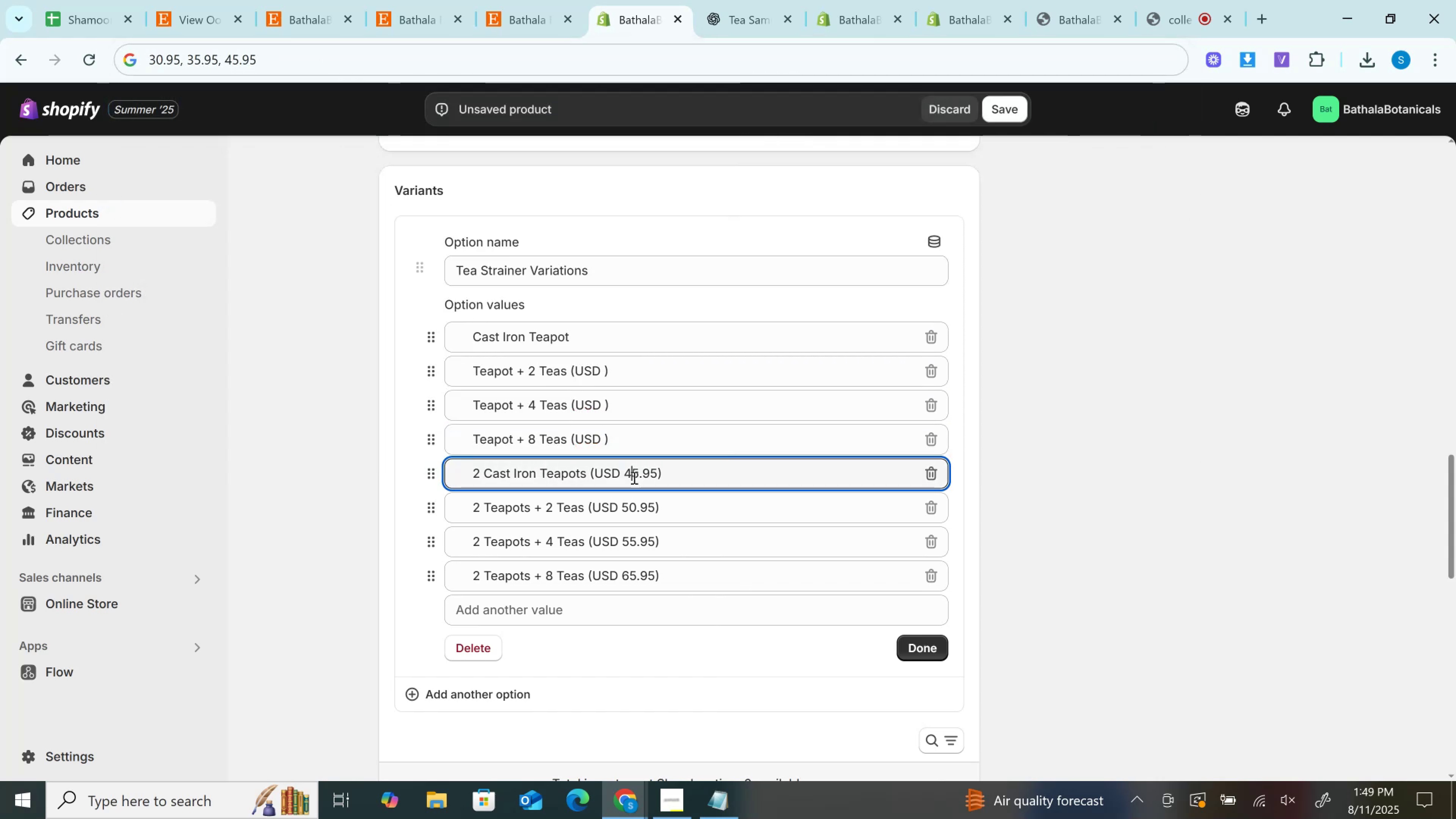 
double_click([633, 477])
 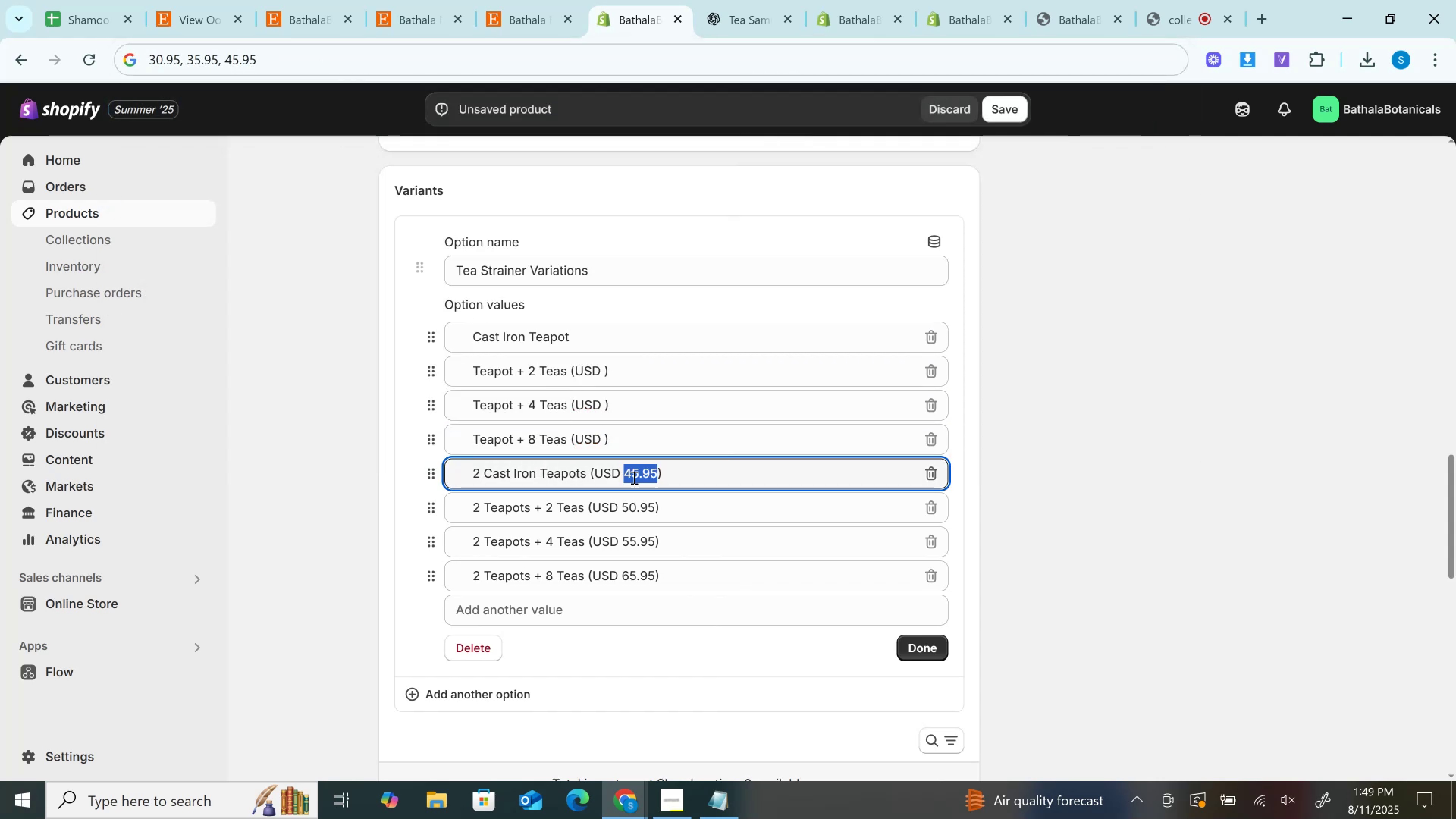 
key(Control+X)
 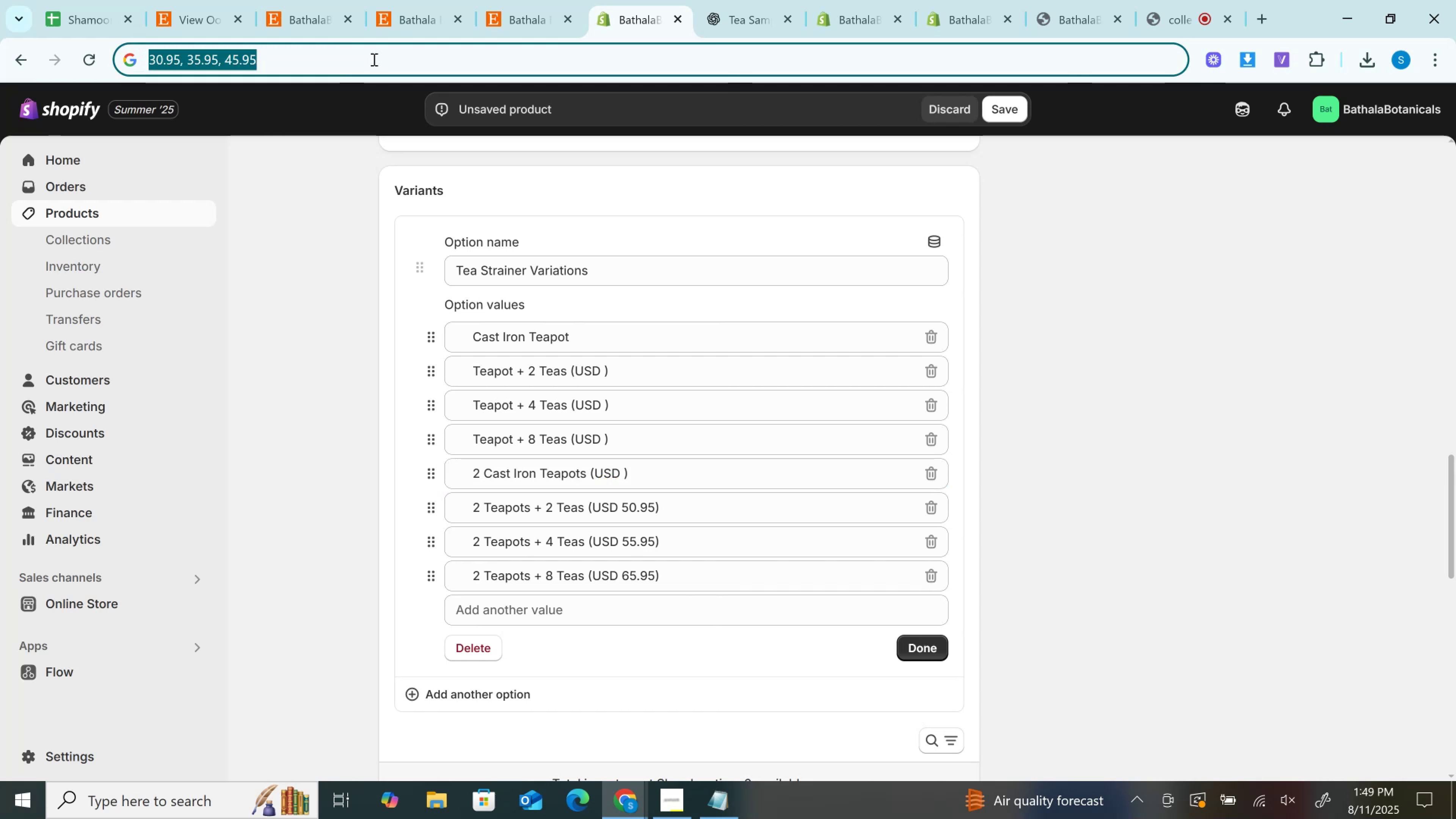 
key(ArrowRight)
 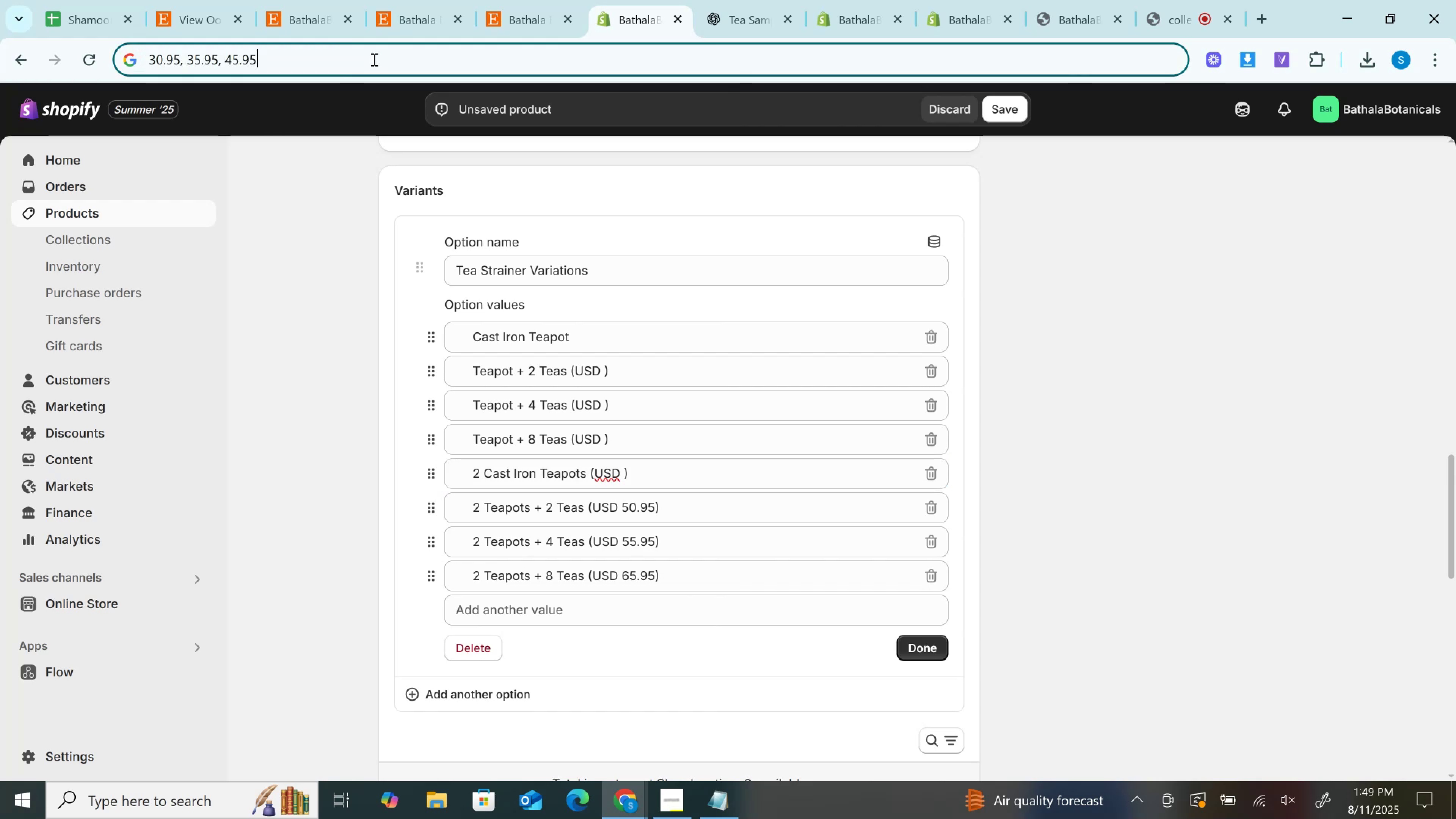 
key(Comma)
 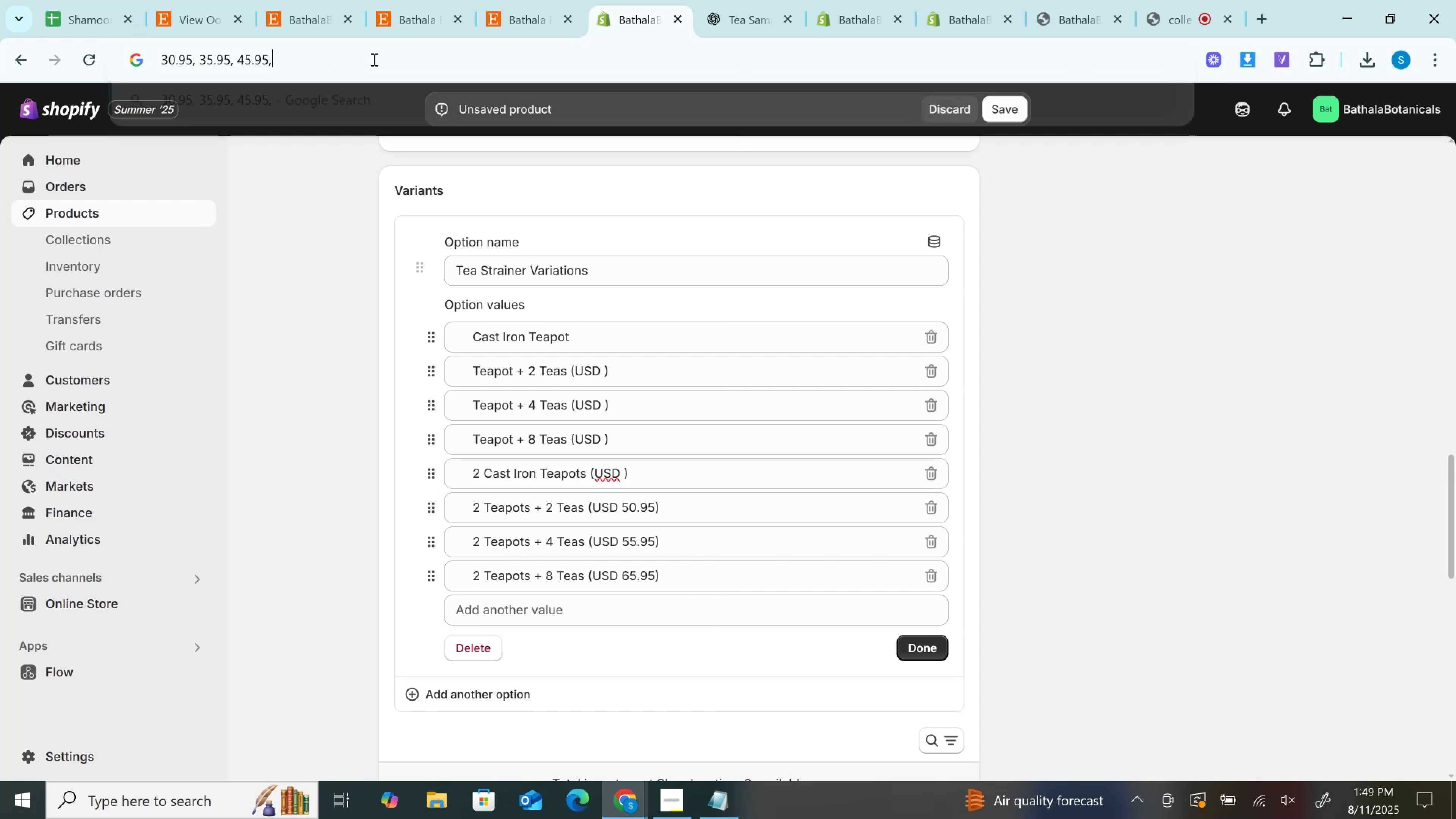 
key(Space)
 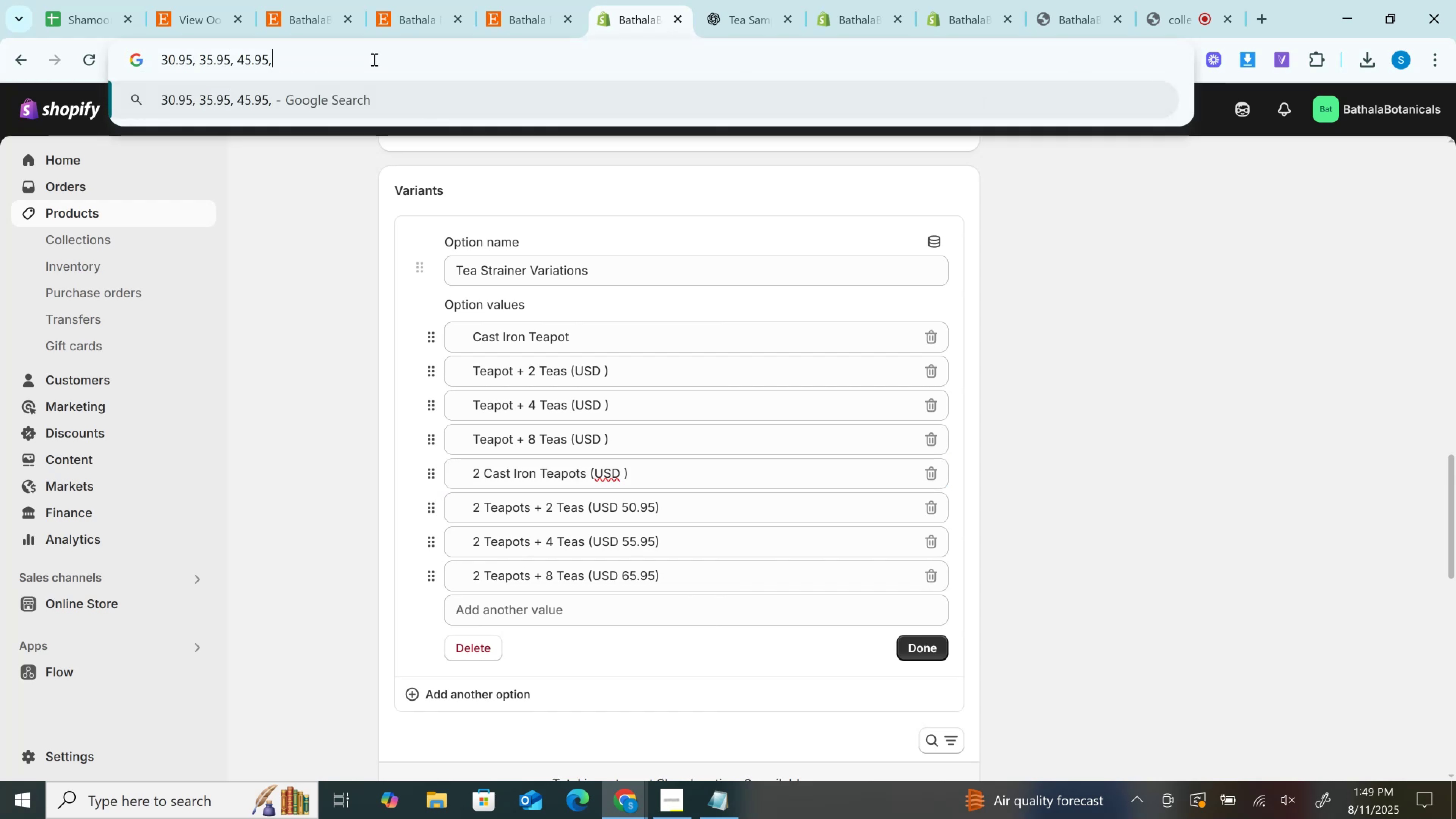 
key(Control+V)
 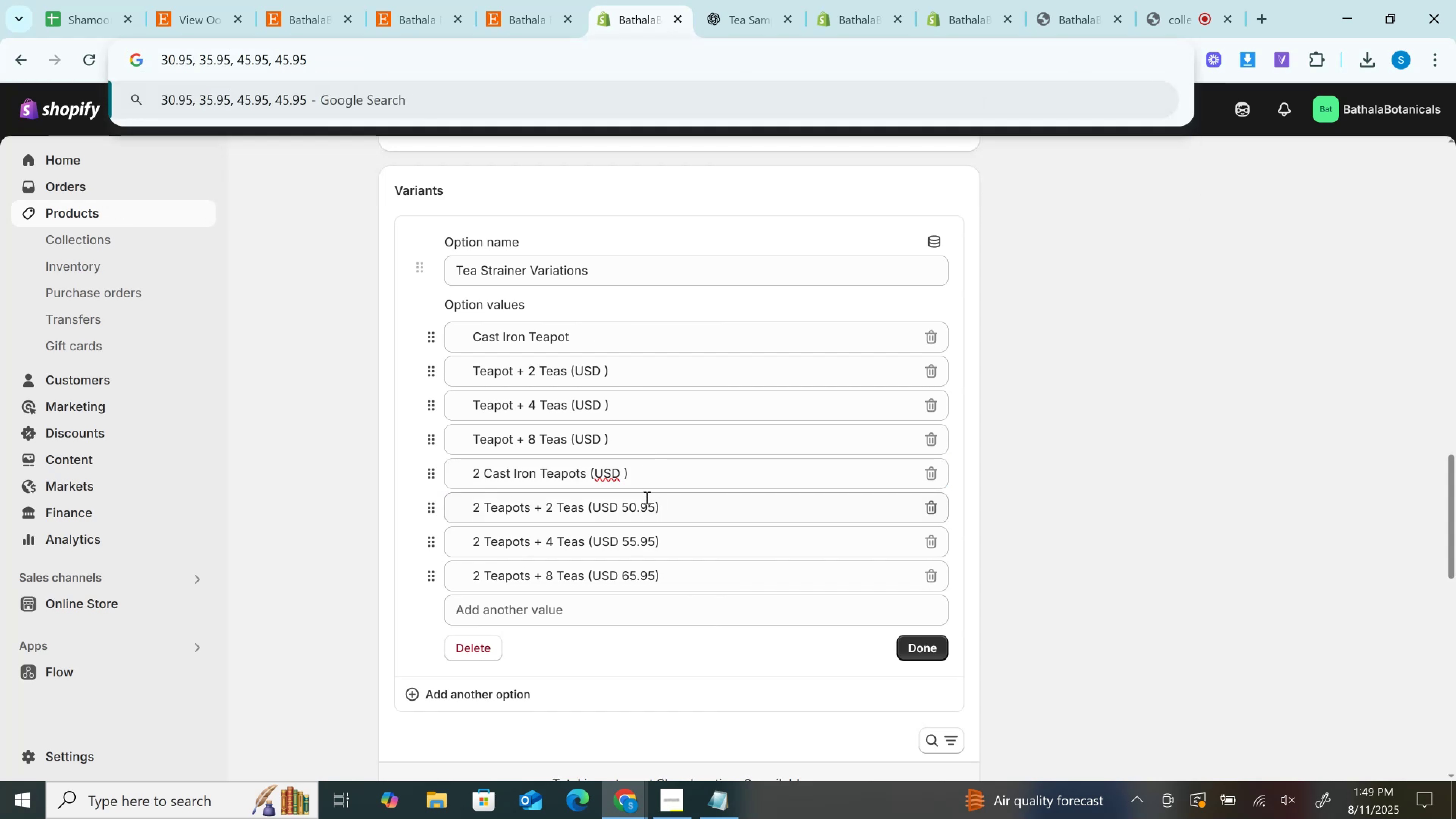 
left_click([648, 506])
 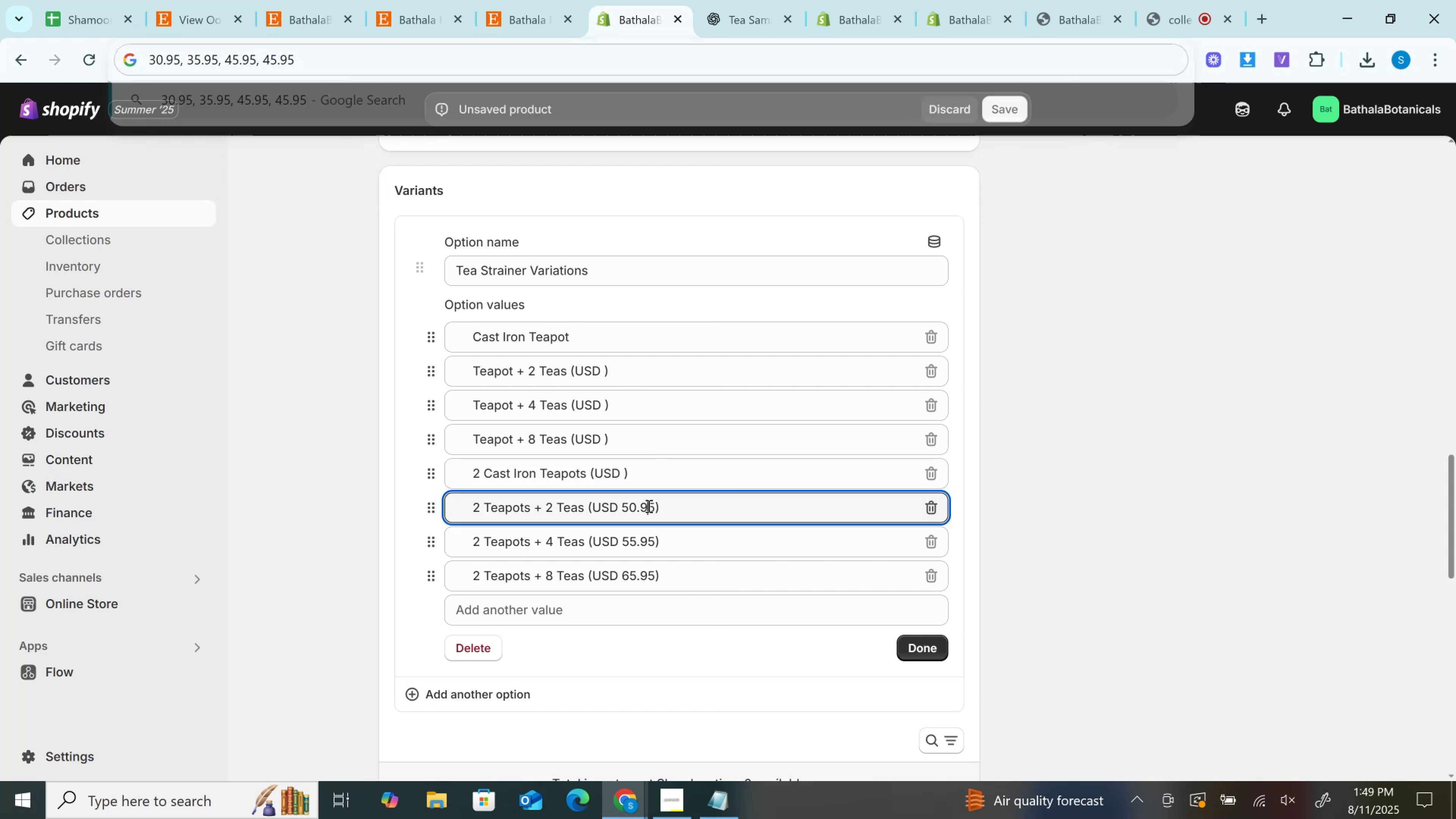 
double_click([648, 506])
 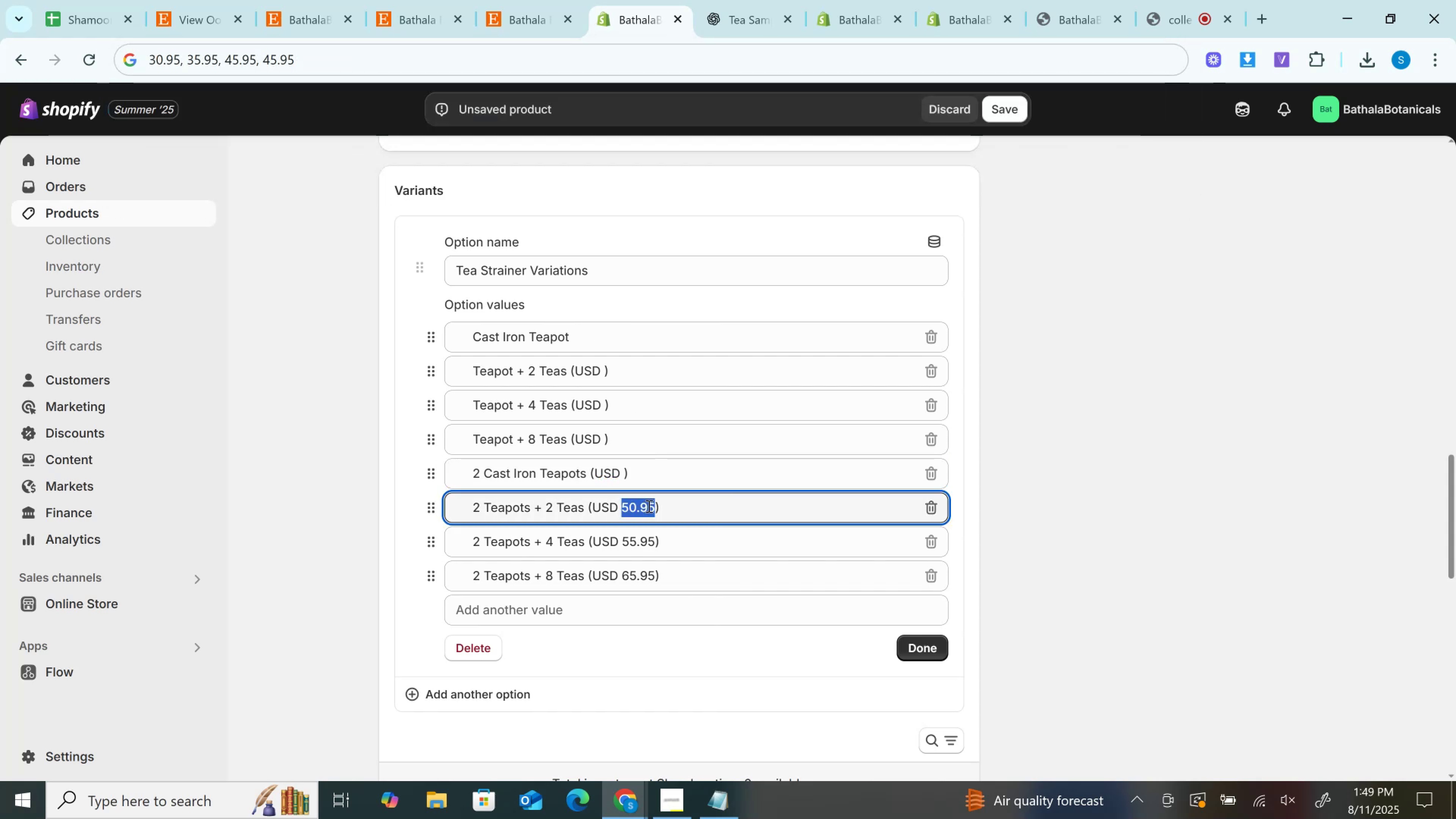 
key(Control+X)
 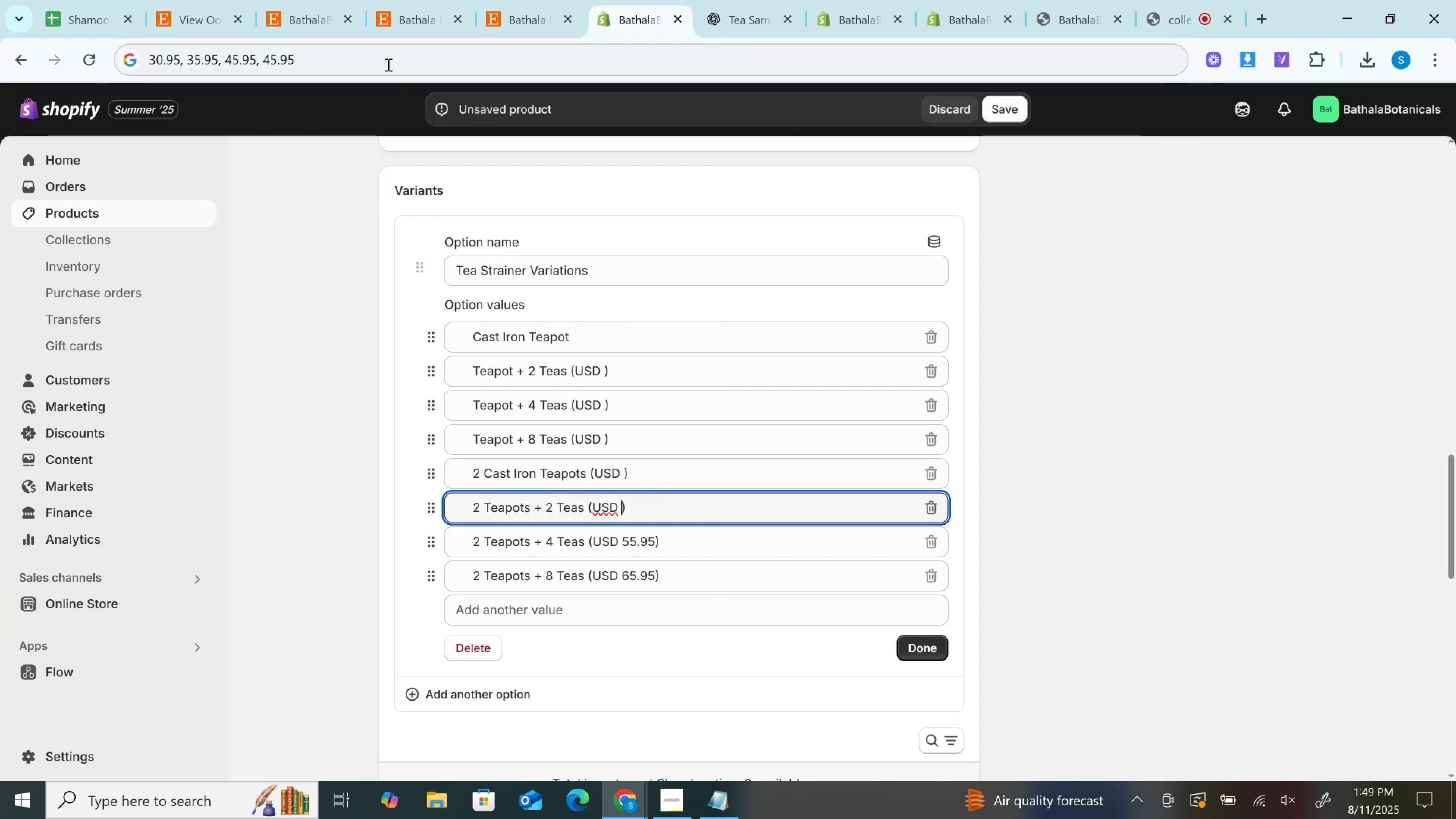 
left_click([388, 64])
 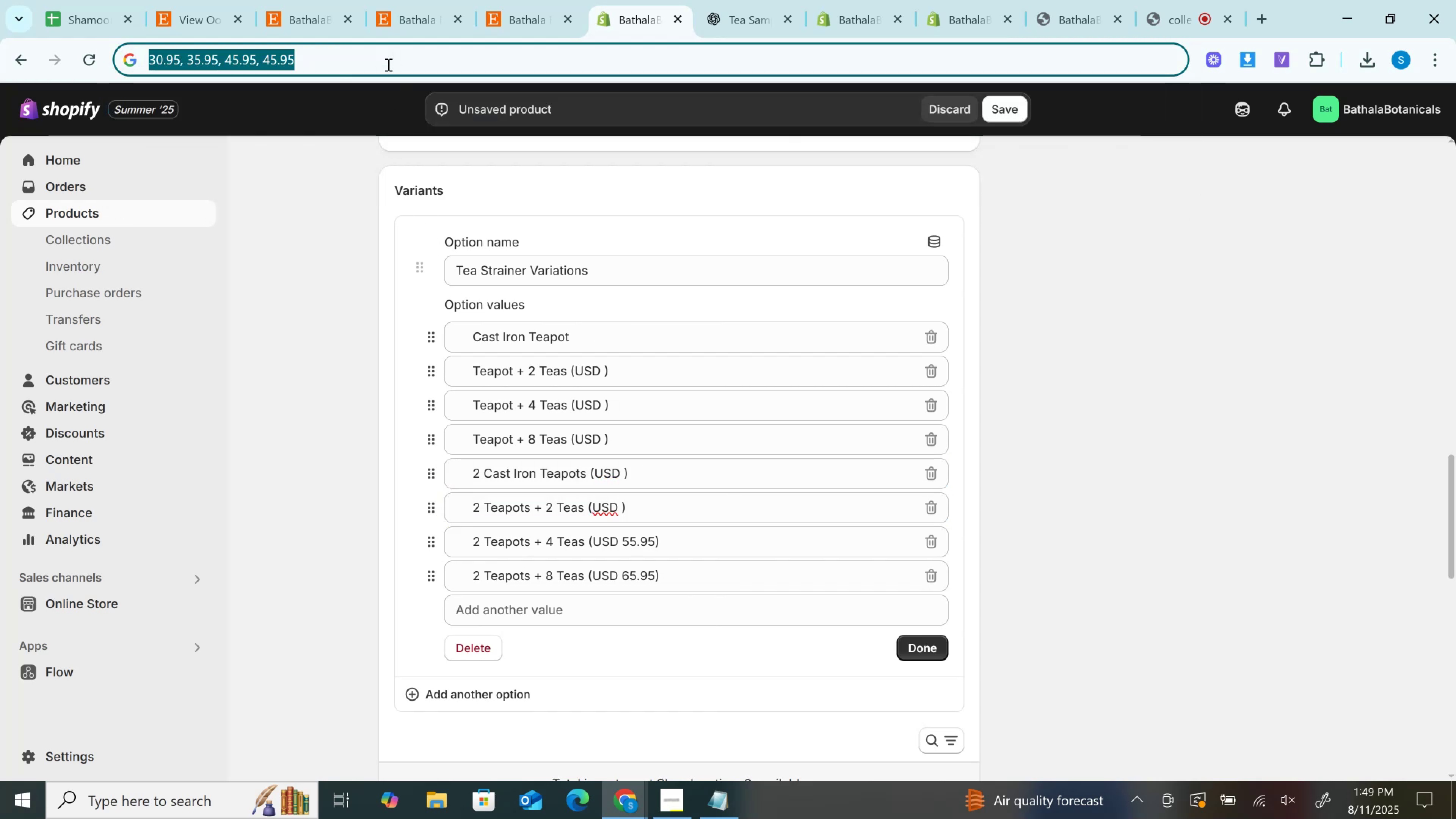 
key(ArrowRight)
 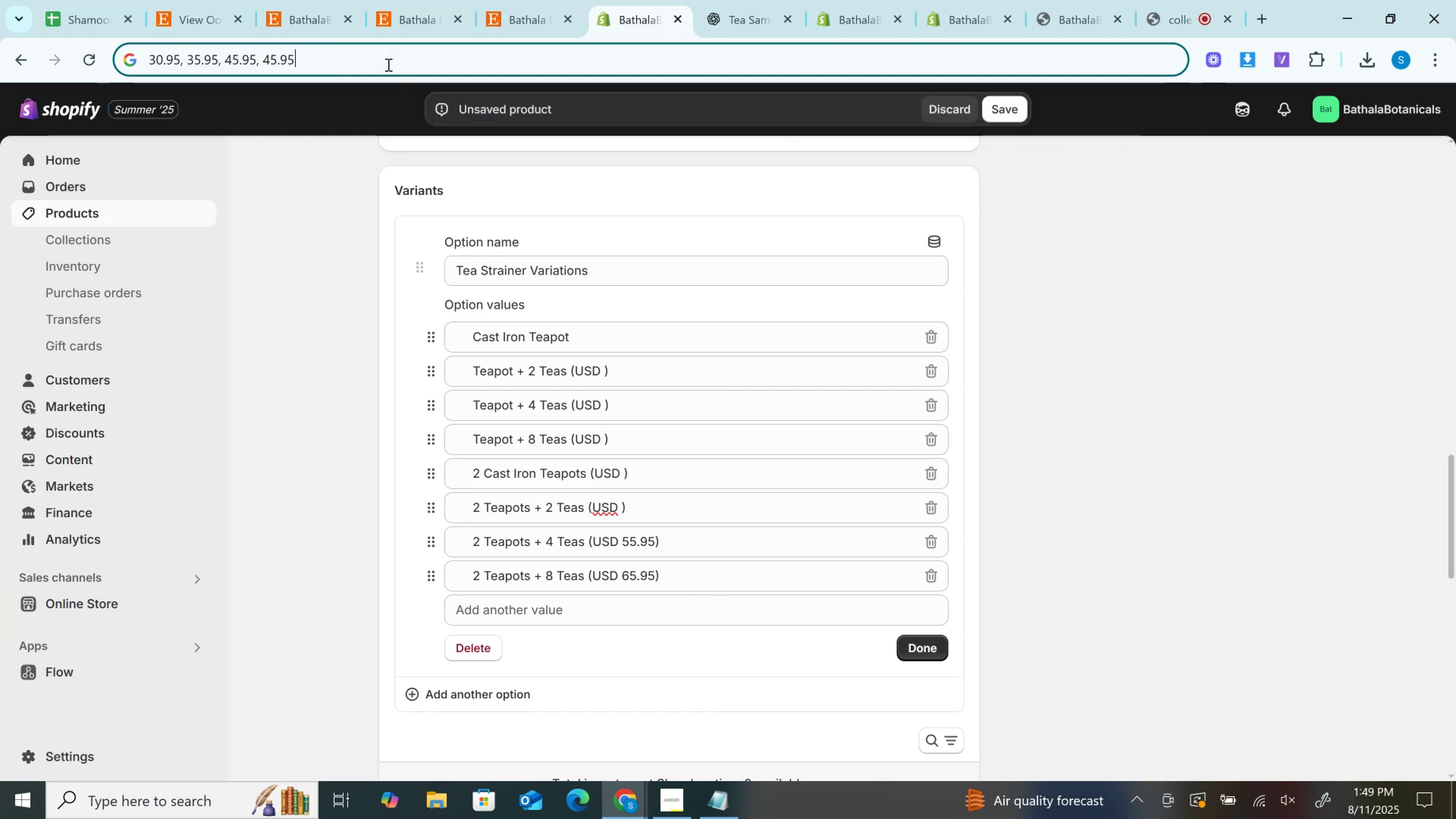 
key(Comma)
 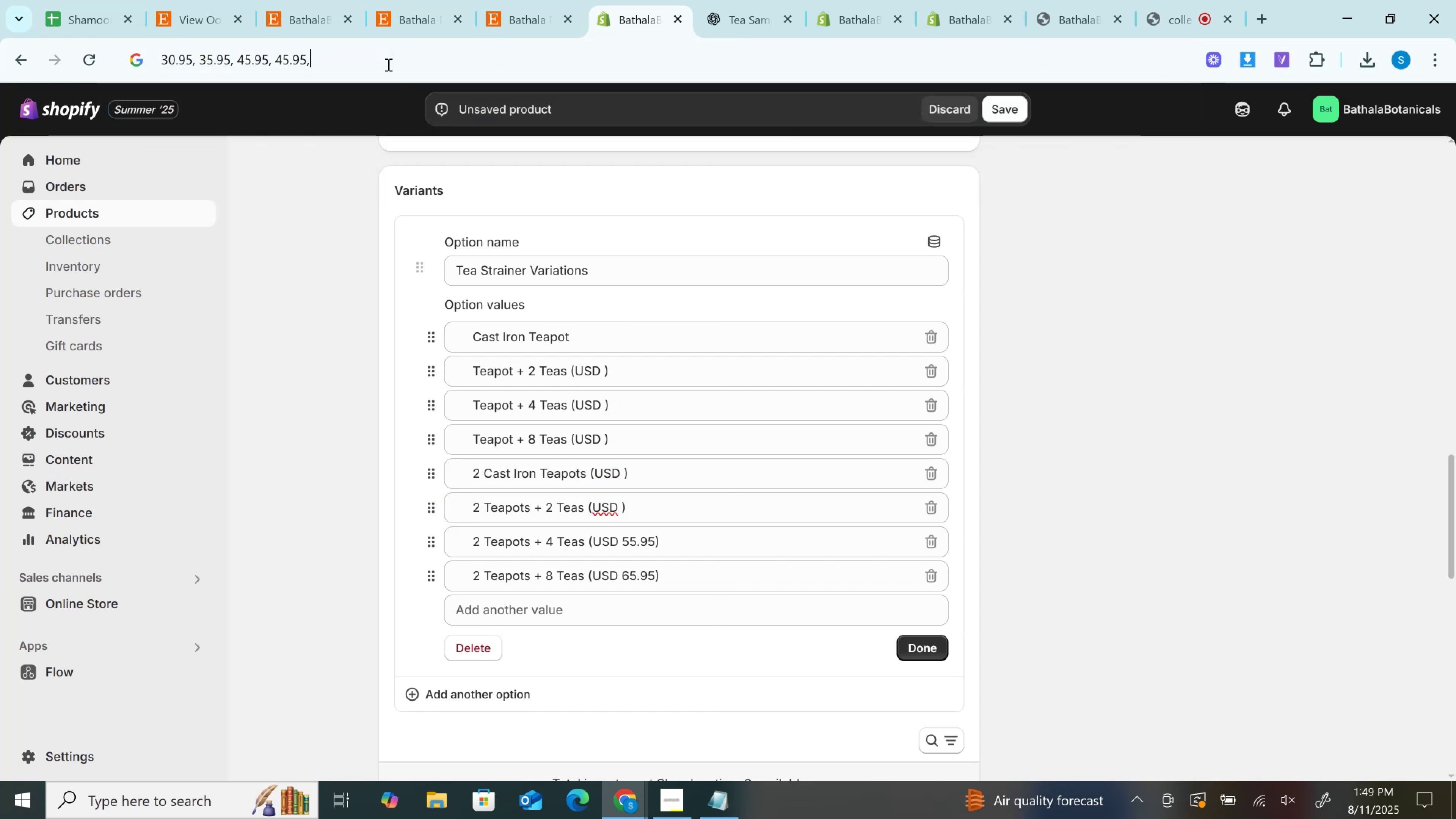 
key(Space)
 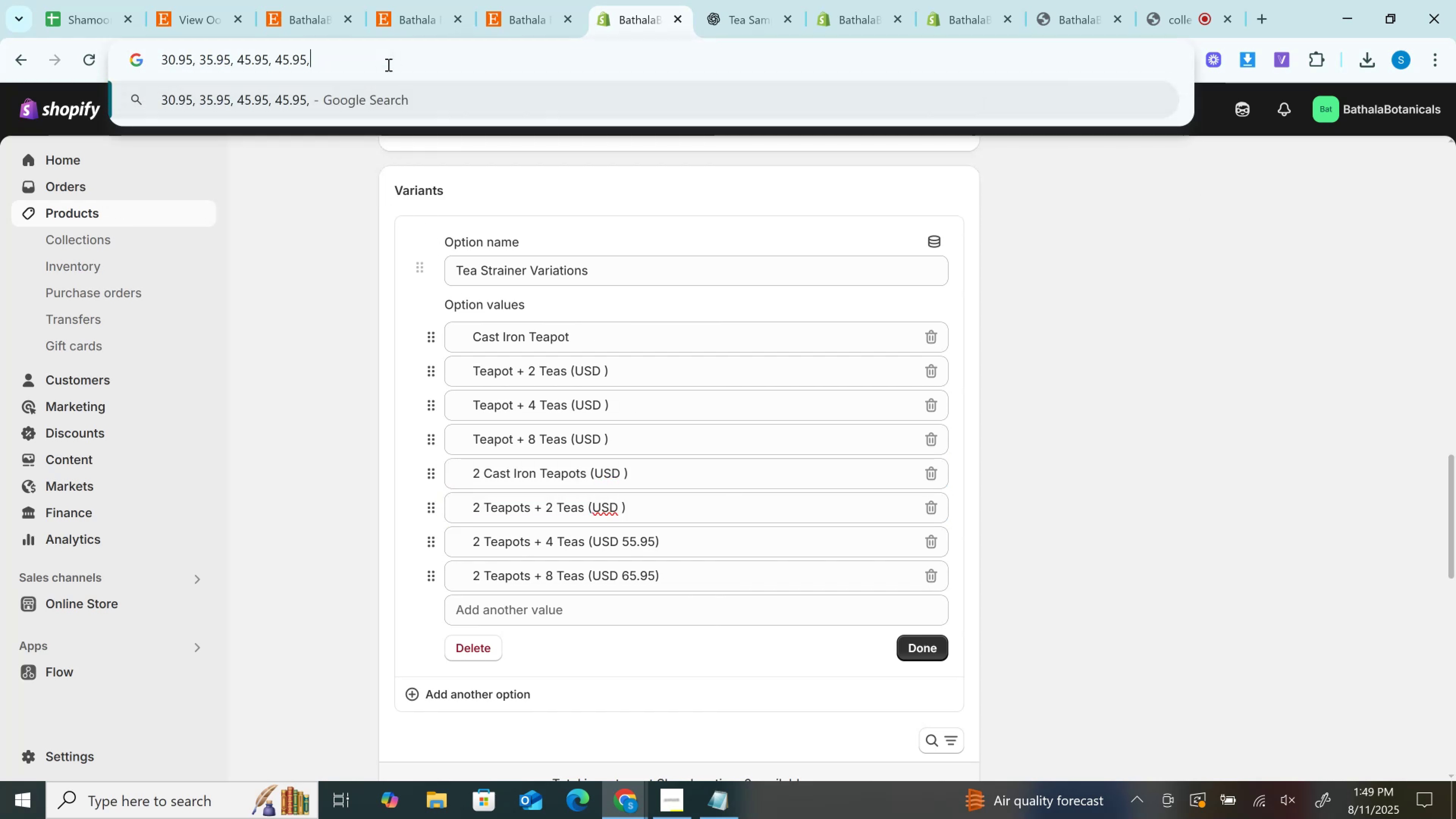 
key(Control+V)
 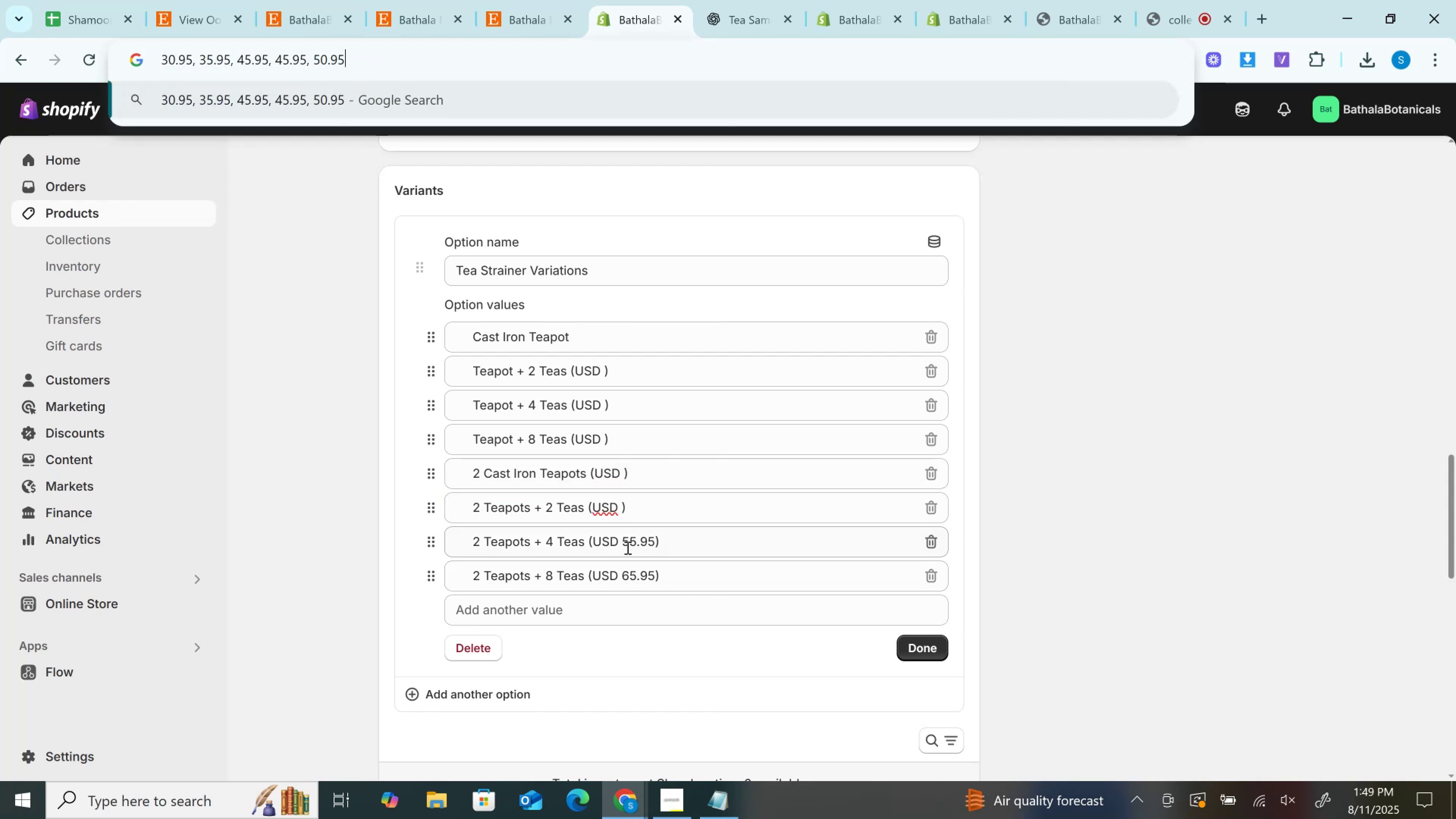 
double_click([627, 548])
 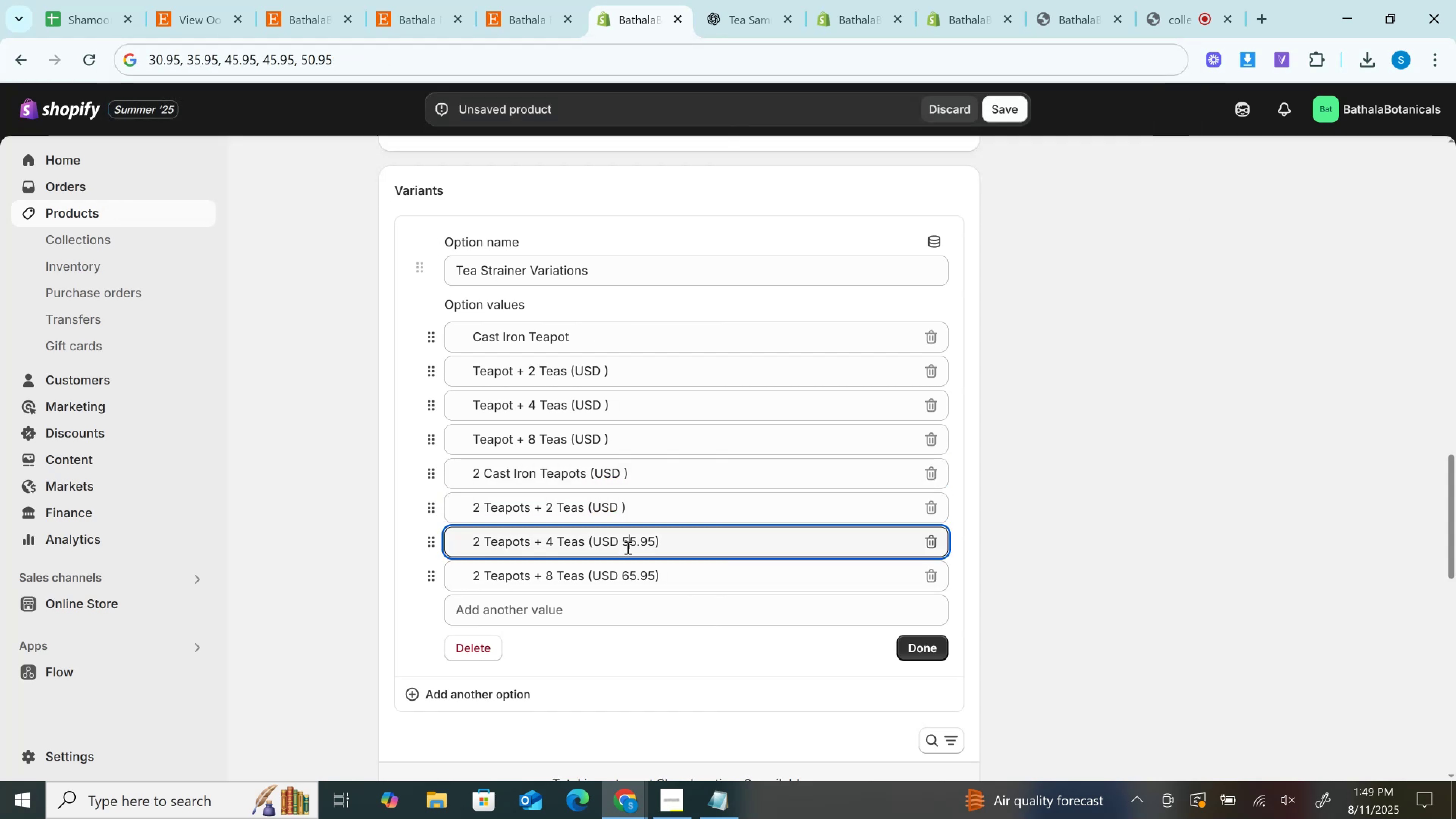 
key(Control+X)
 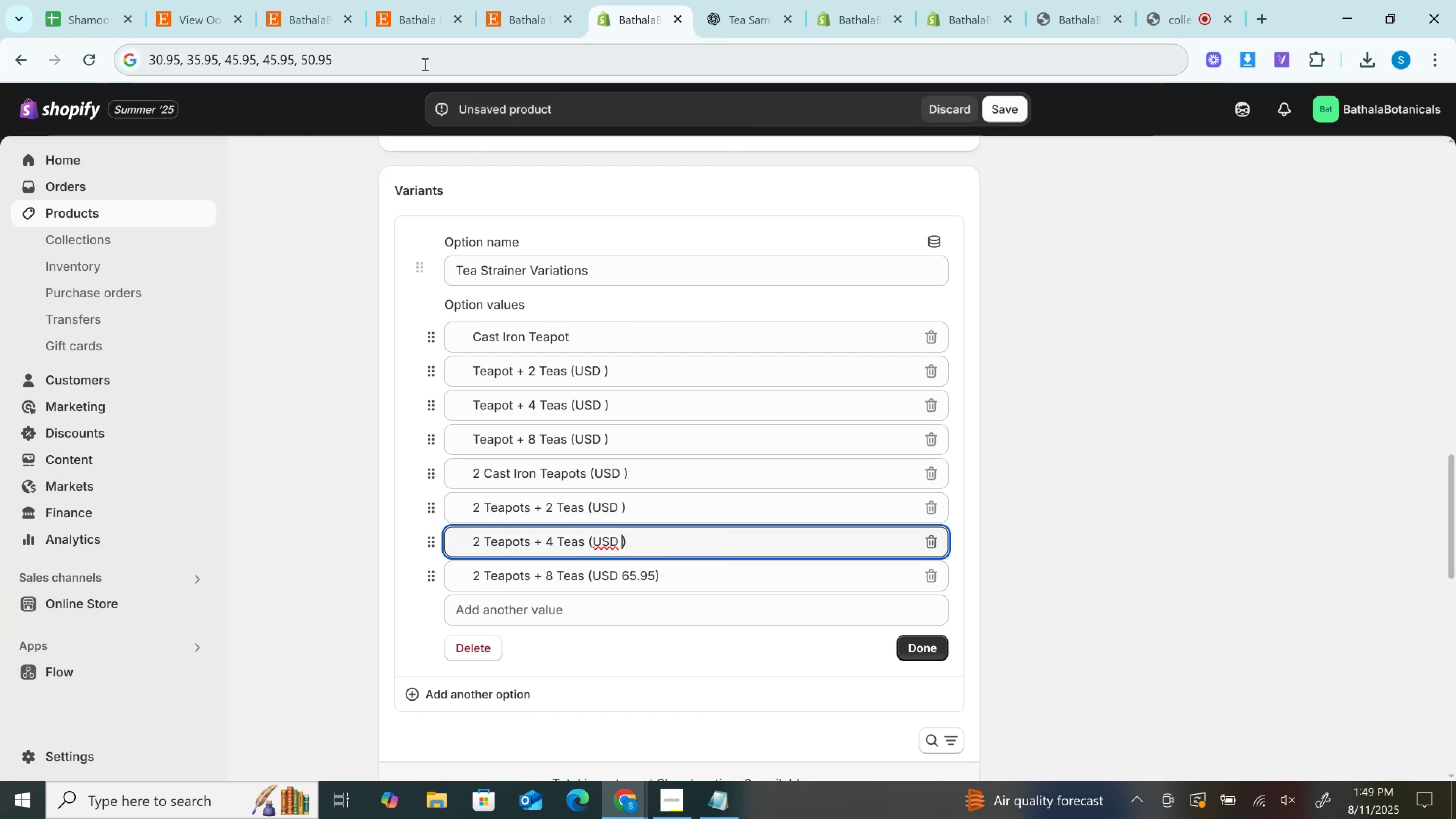 
left_click([424, 64])
 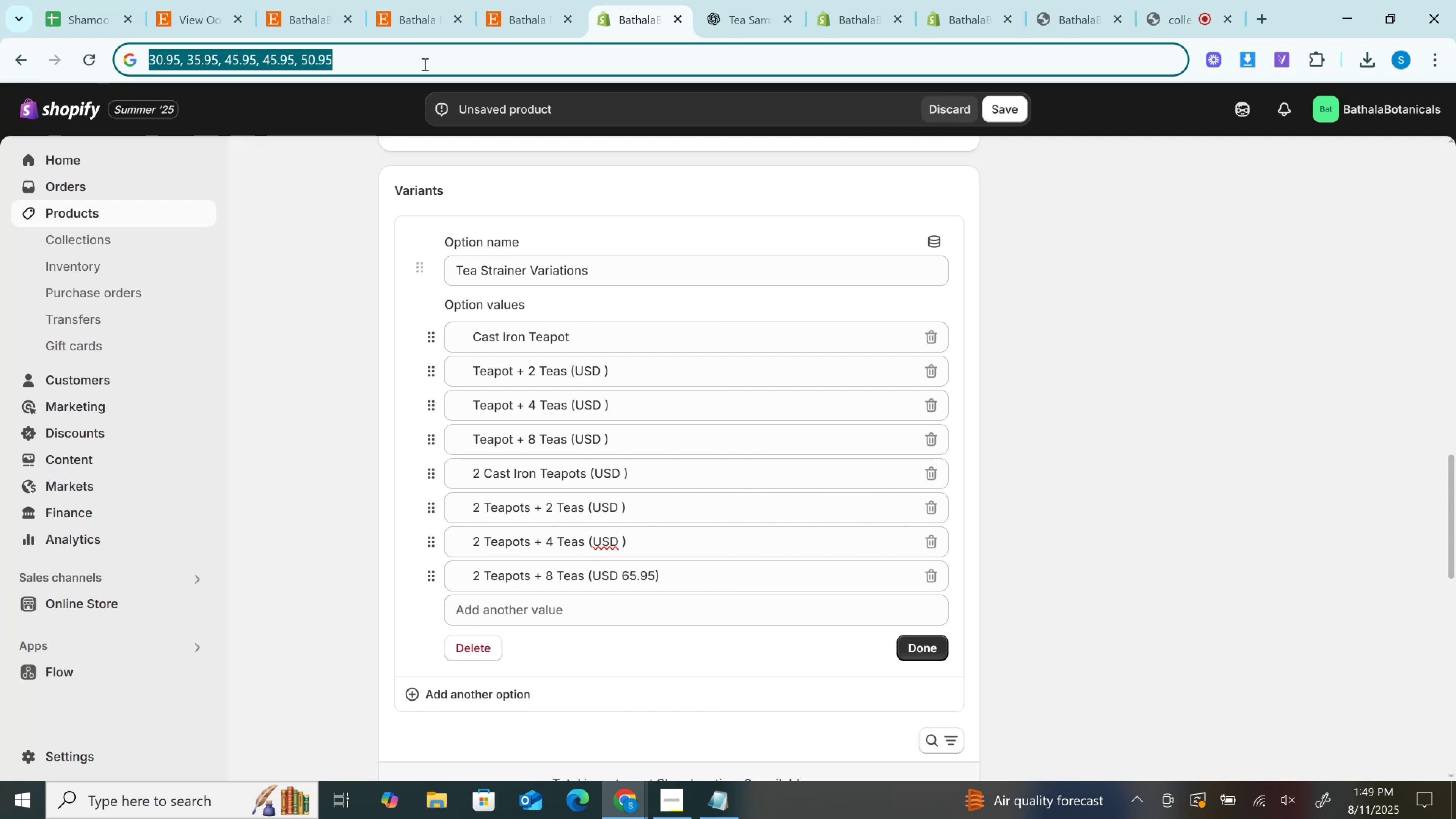 
key(ArrowRight)
 